 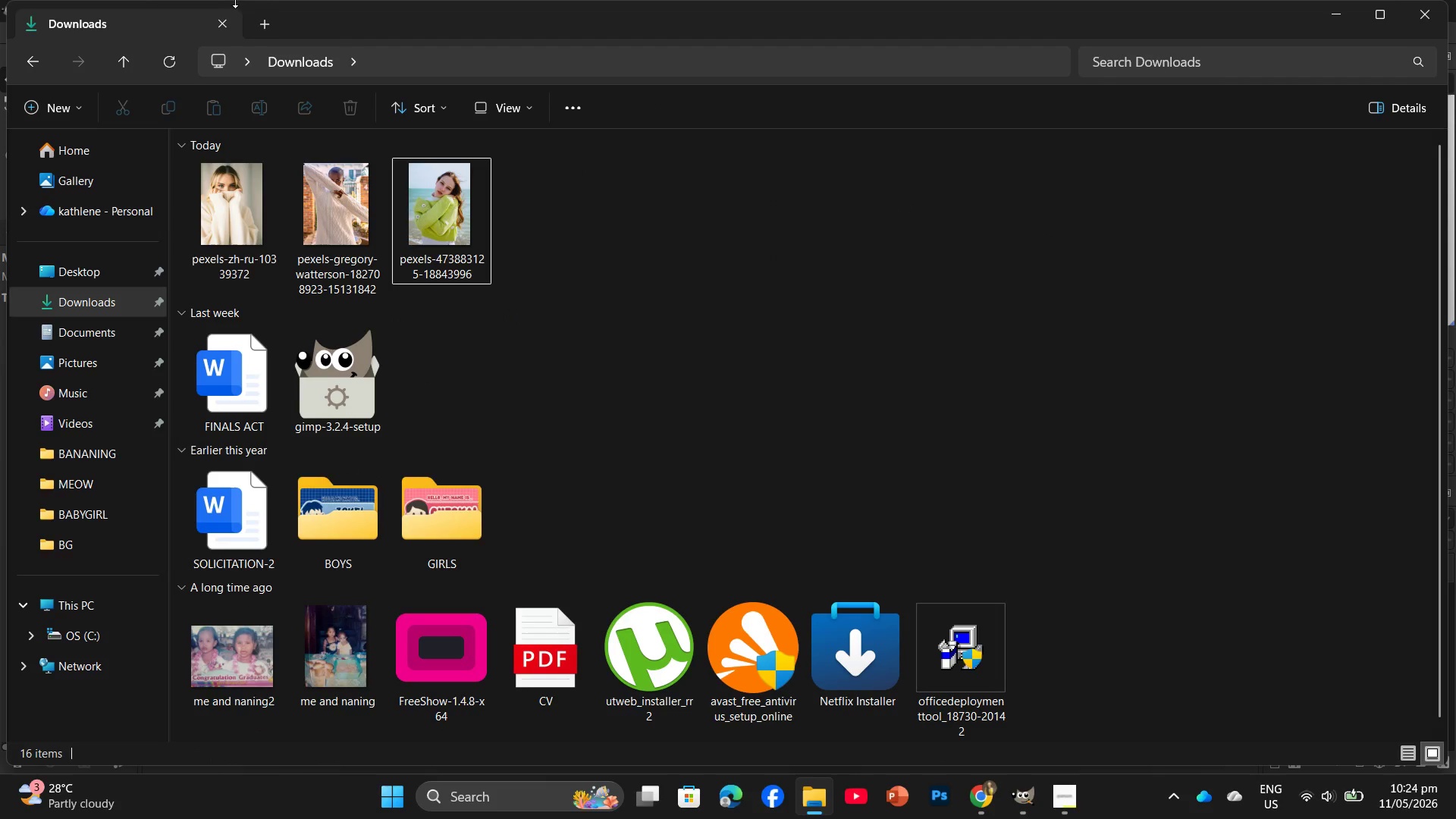 
mouse_move([384, 261])
 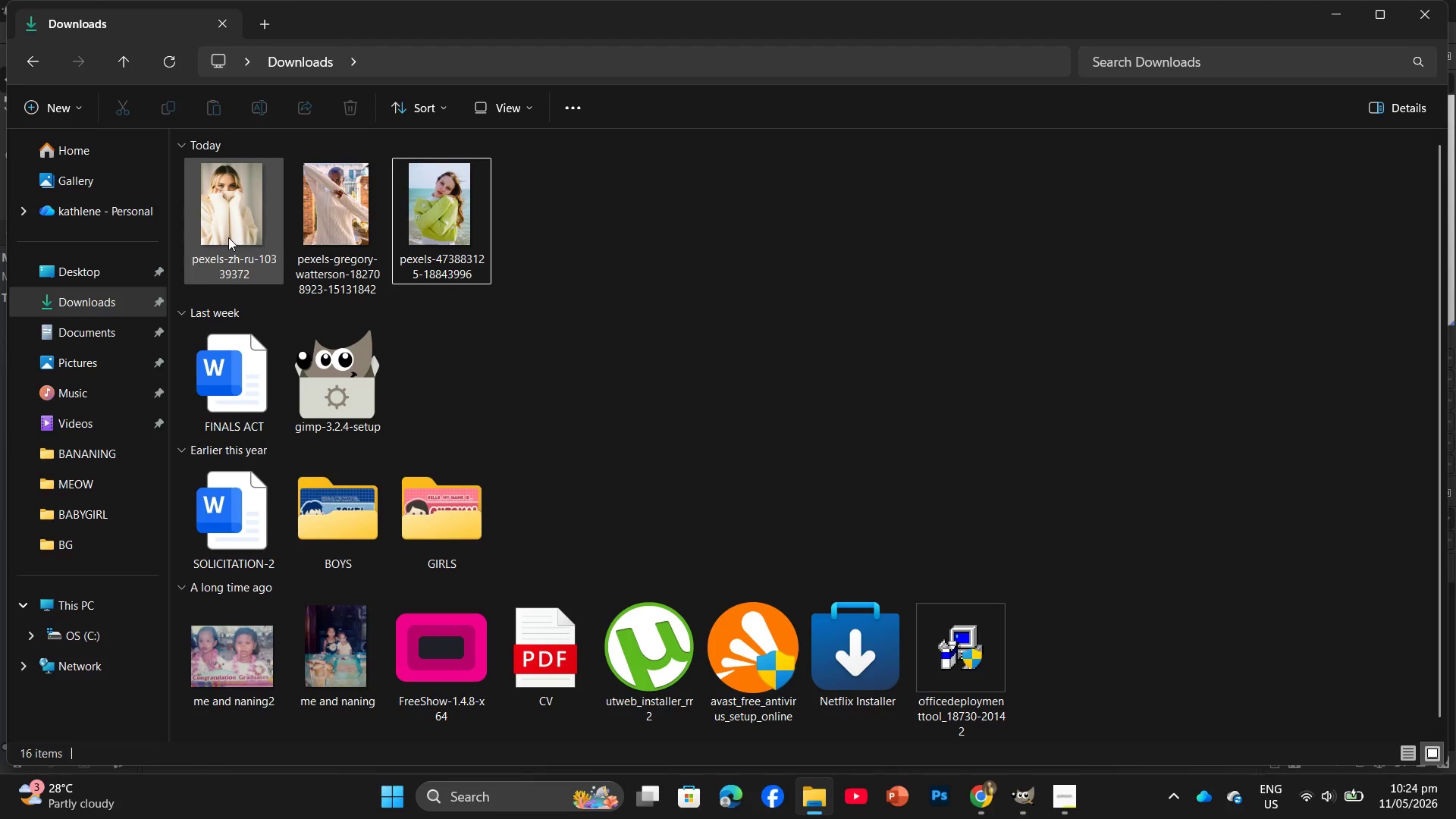 
left_click_drag(start_coordinate=[230, 237], to_coordinate=[481, 413])
 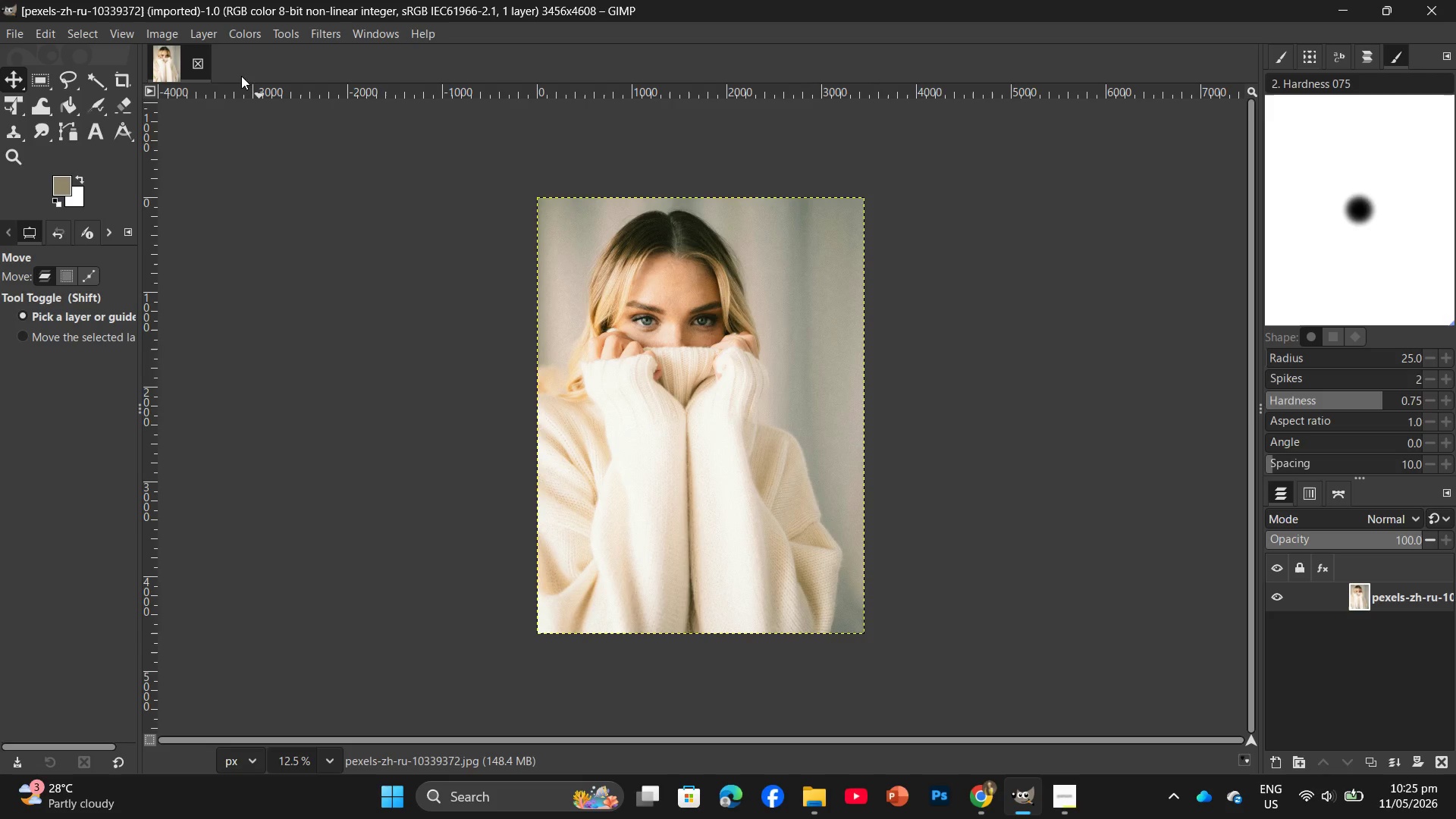 
left_click([240, 22])
 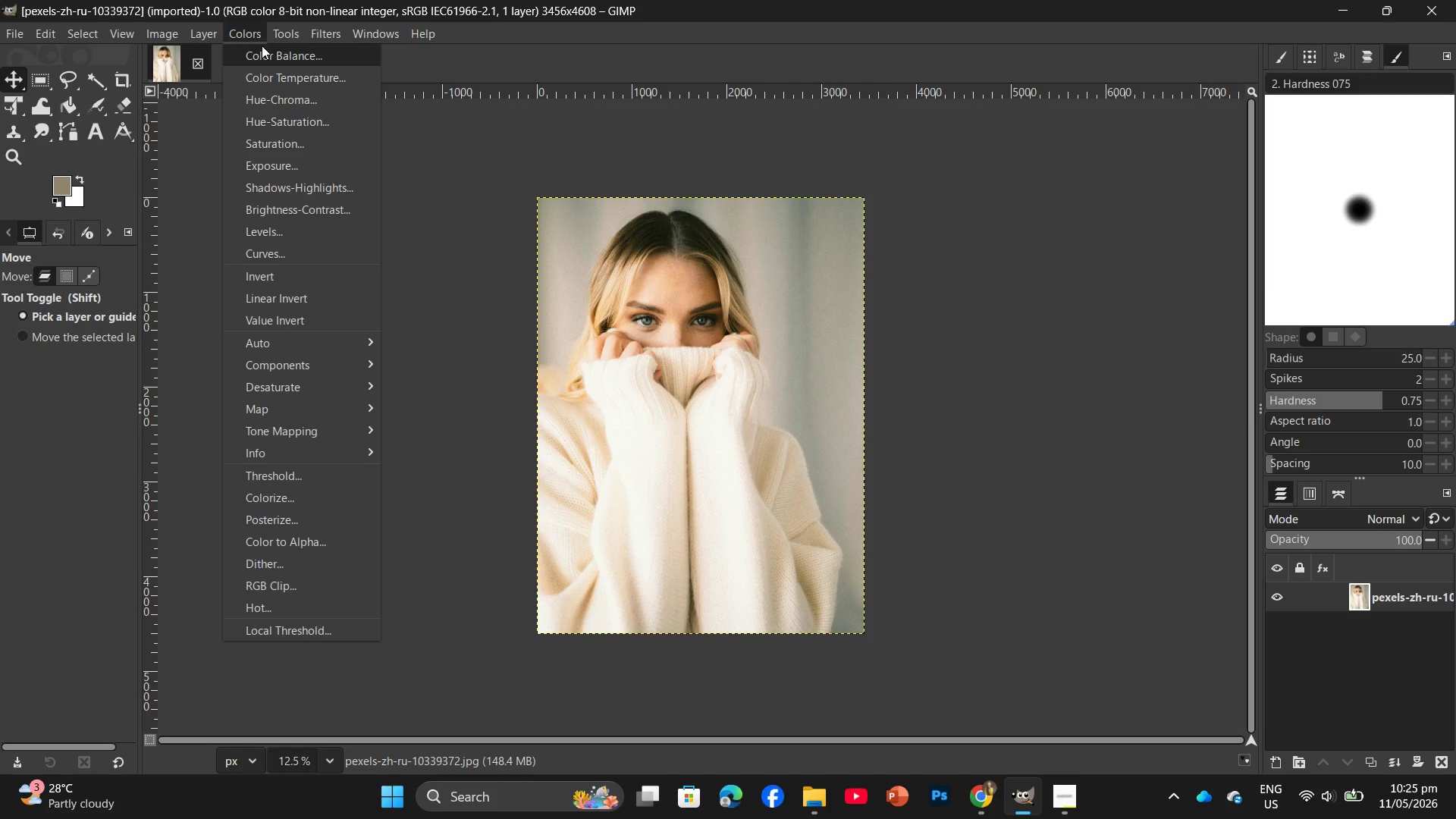 
mouse_move([277, 75])
 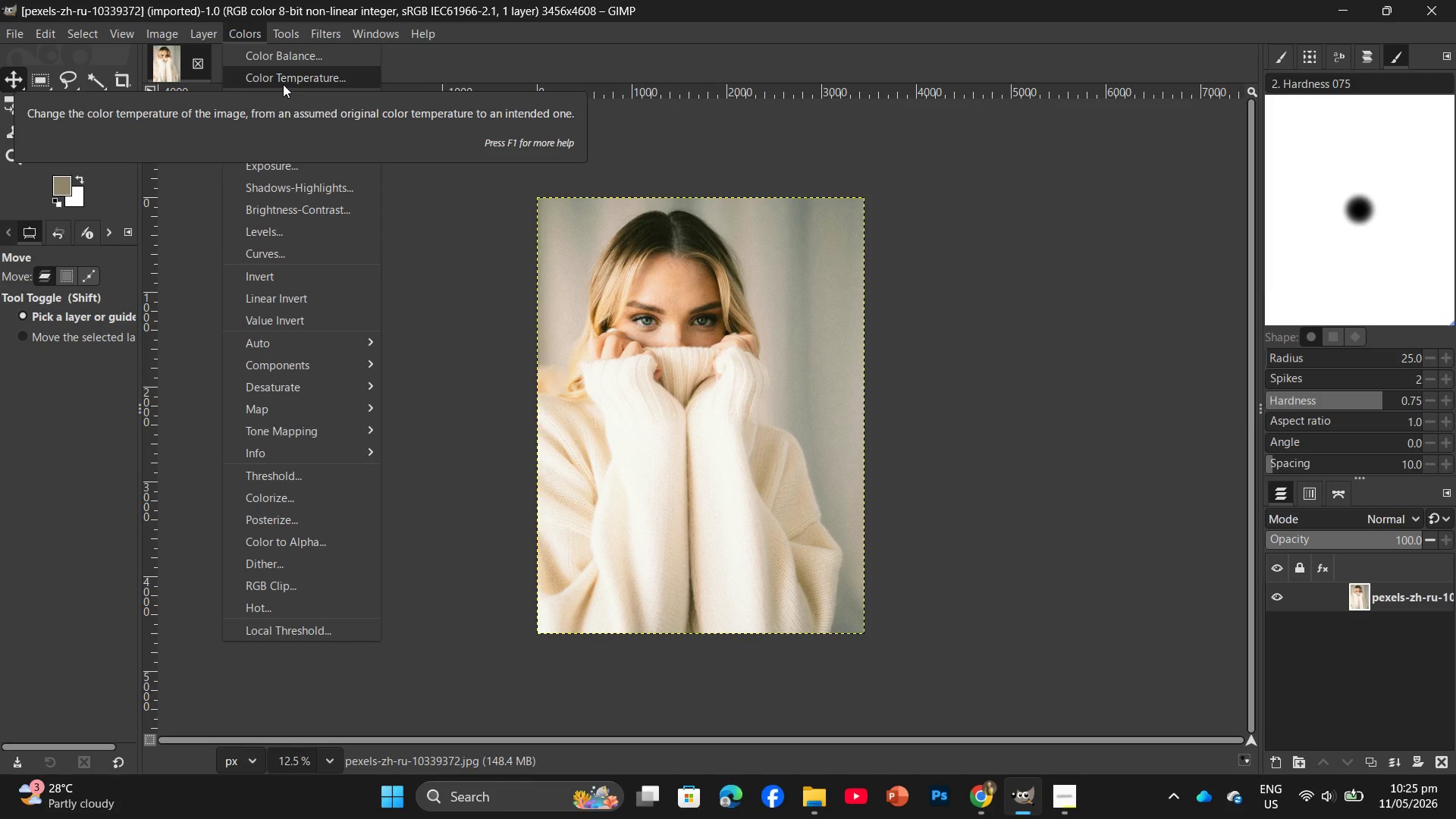 
mouse_move([287, 91])
 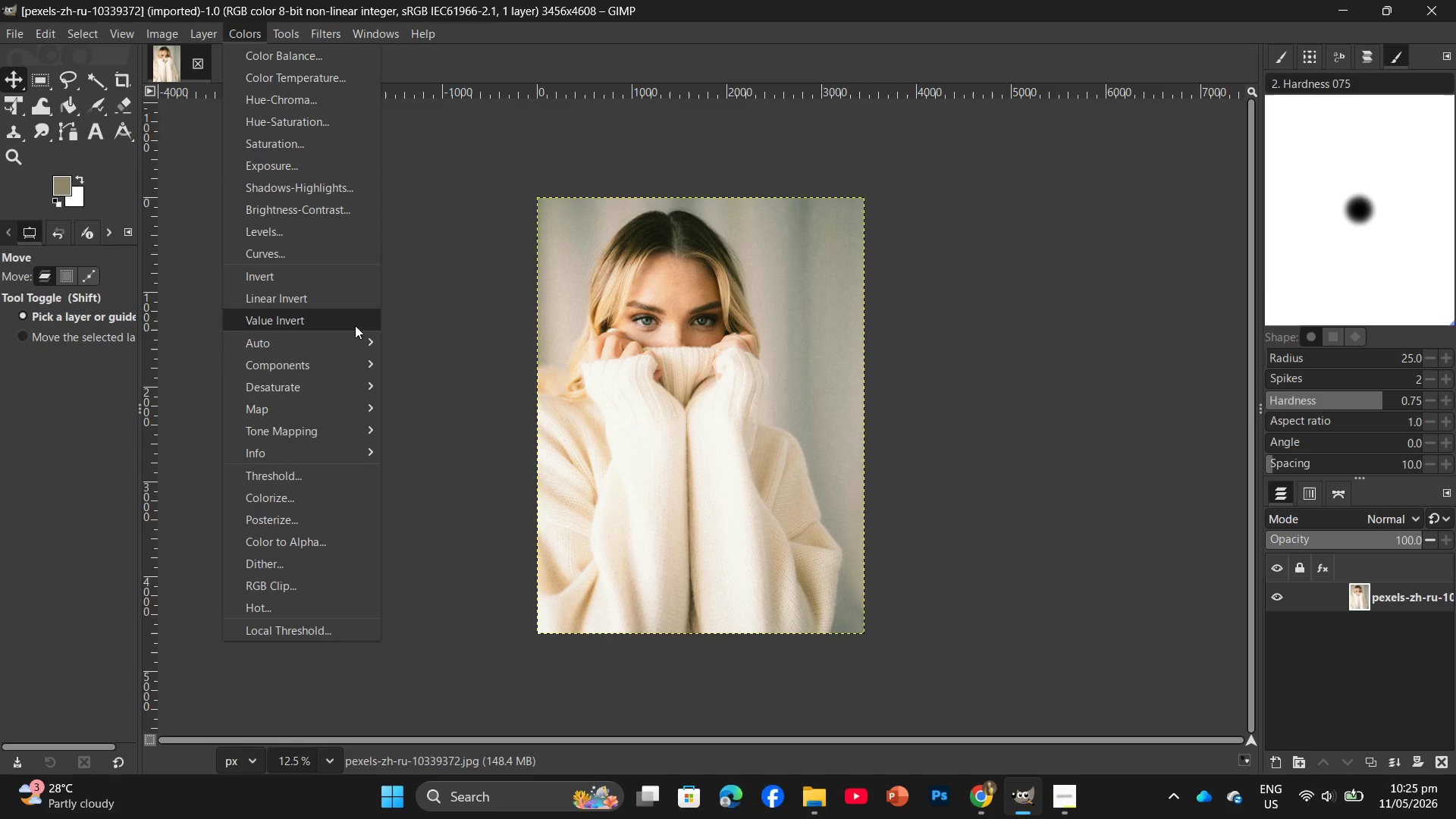 
mouse_move([320, 434])
 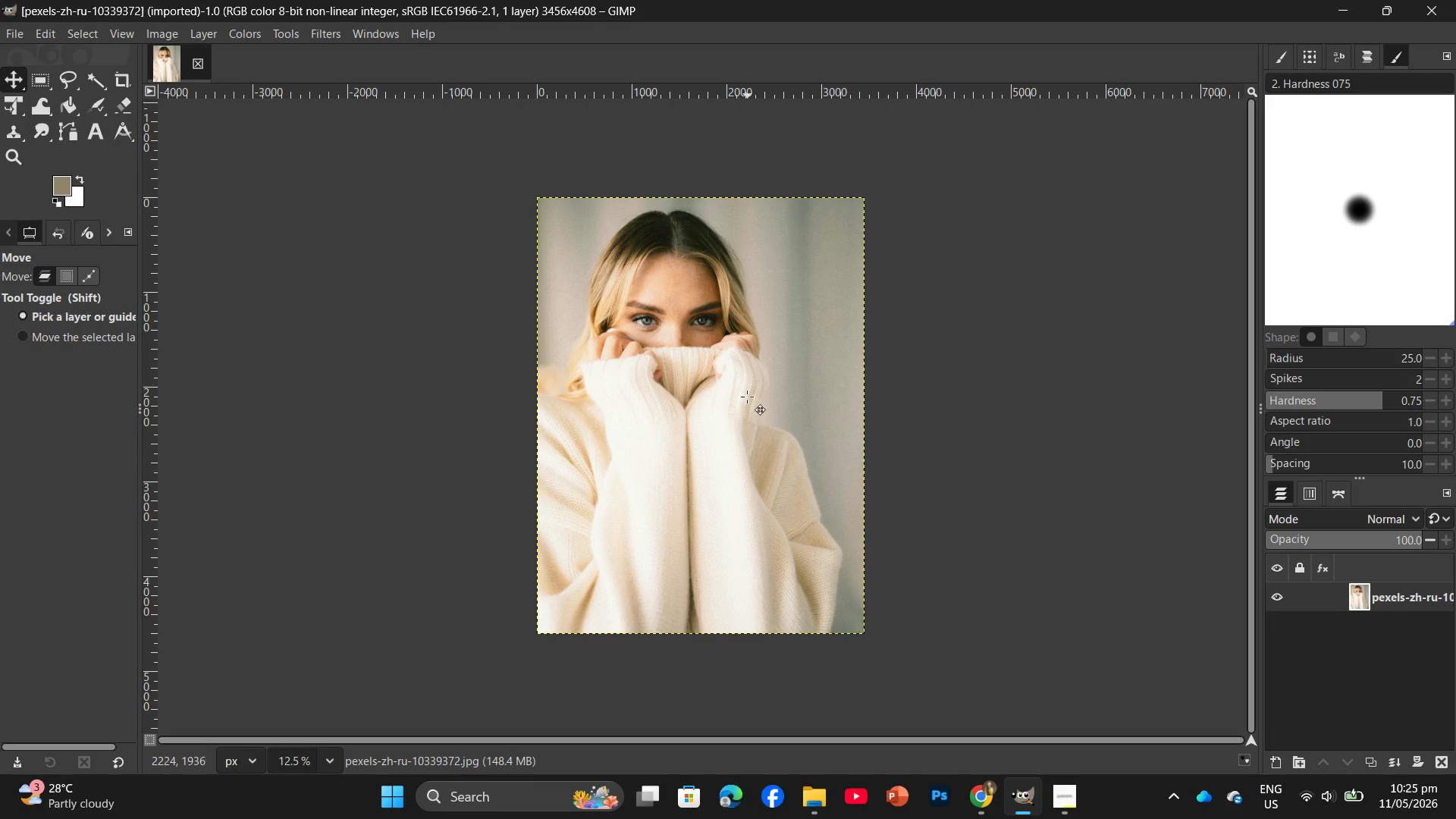 
right_click([1379, 606])
 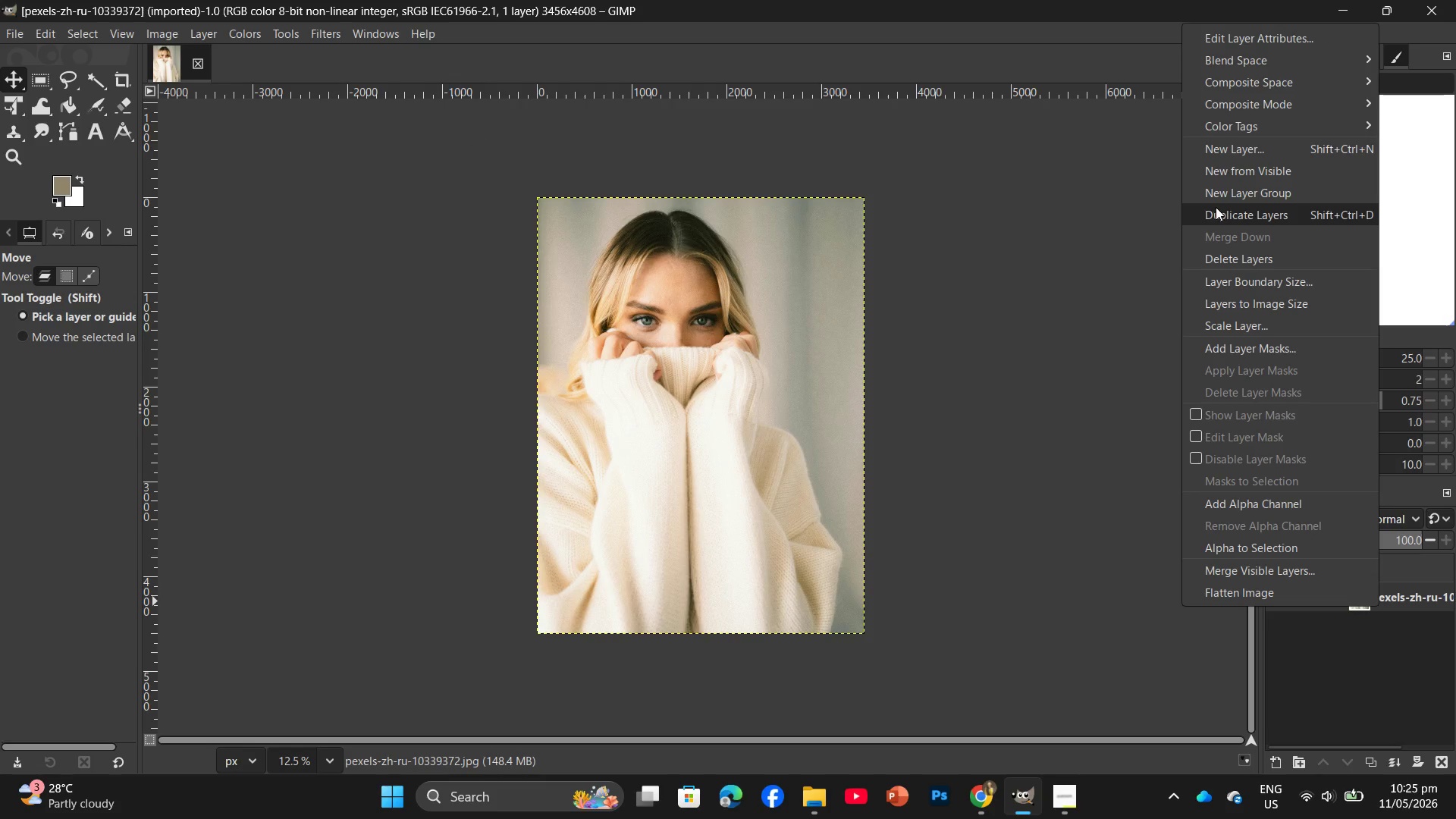 
left_click([1216, 207])
 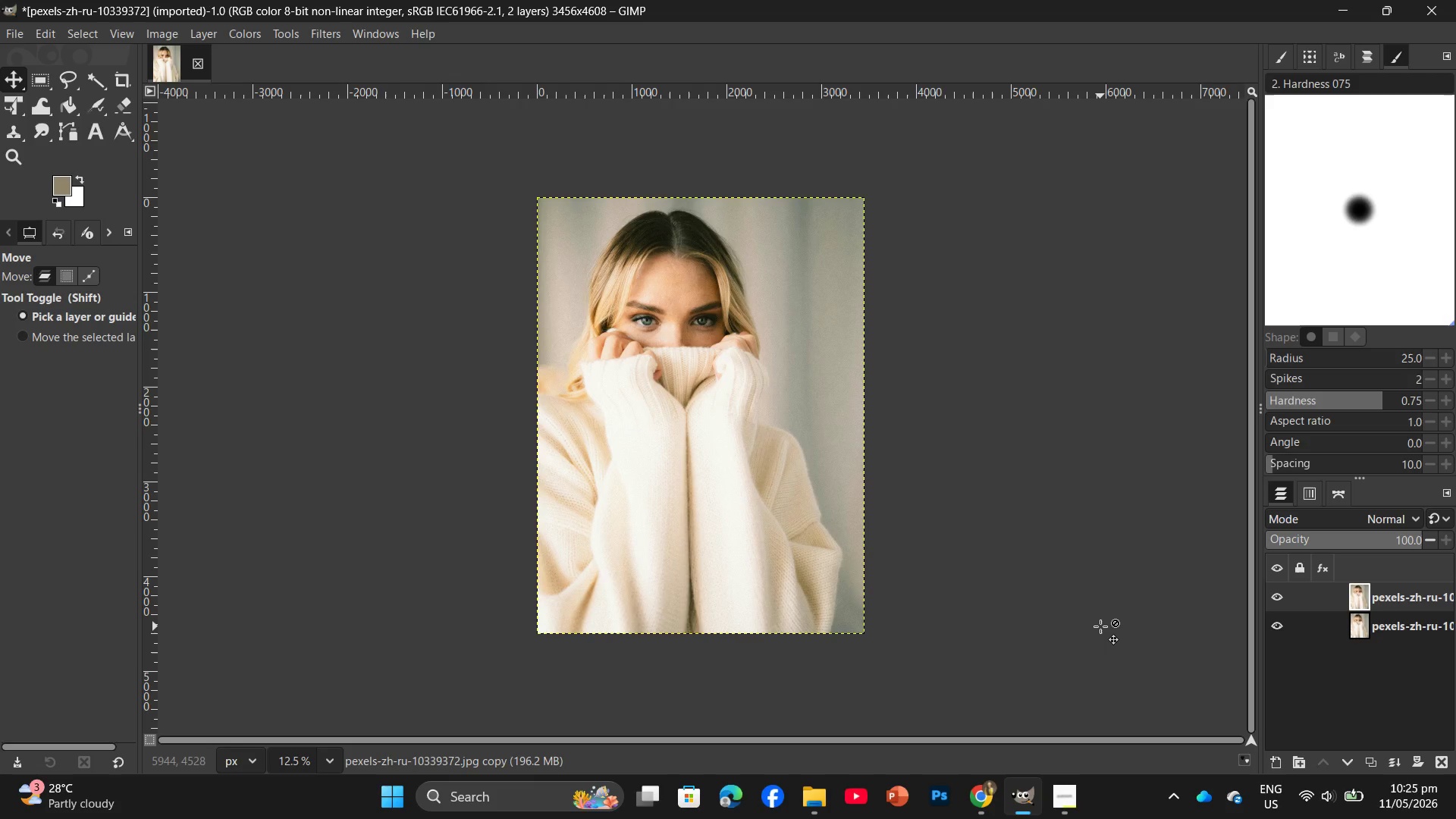 
wait(14.89)
 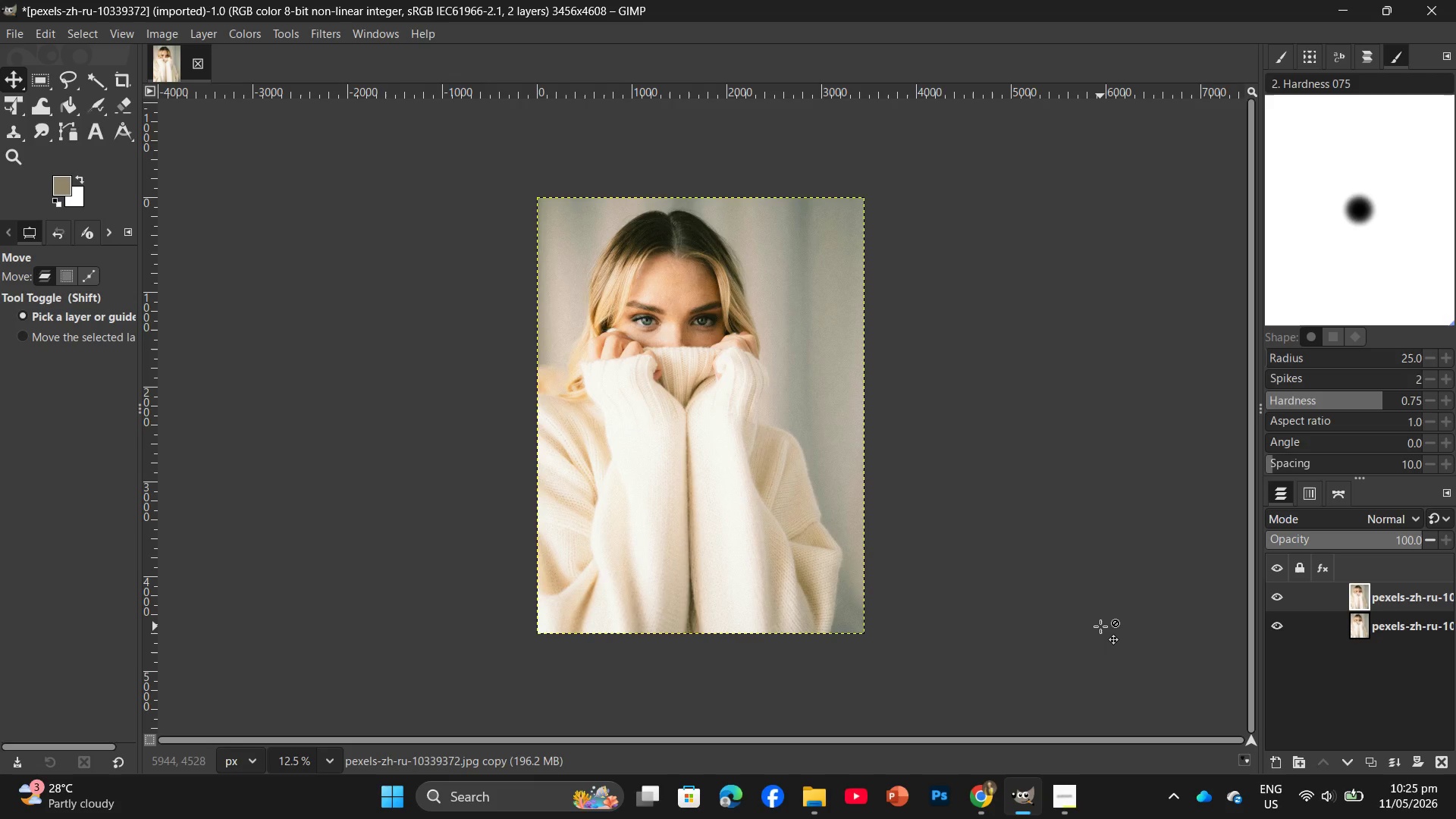 
left_click([252, 39])
 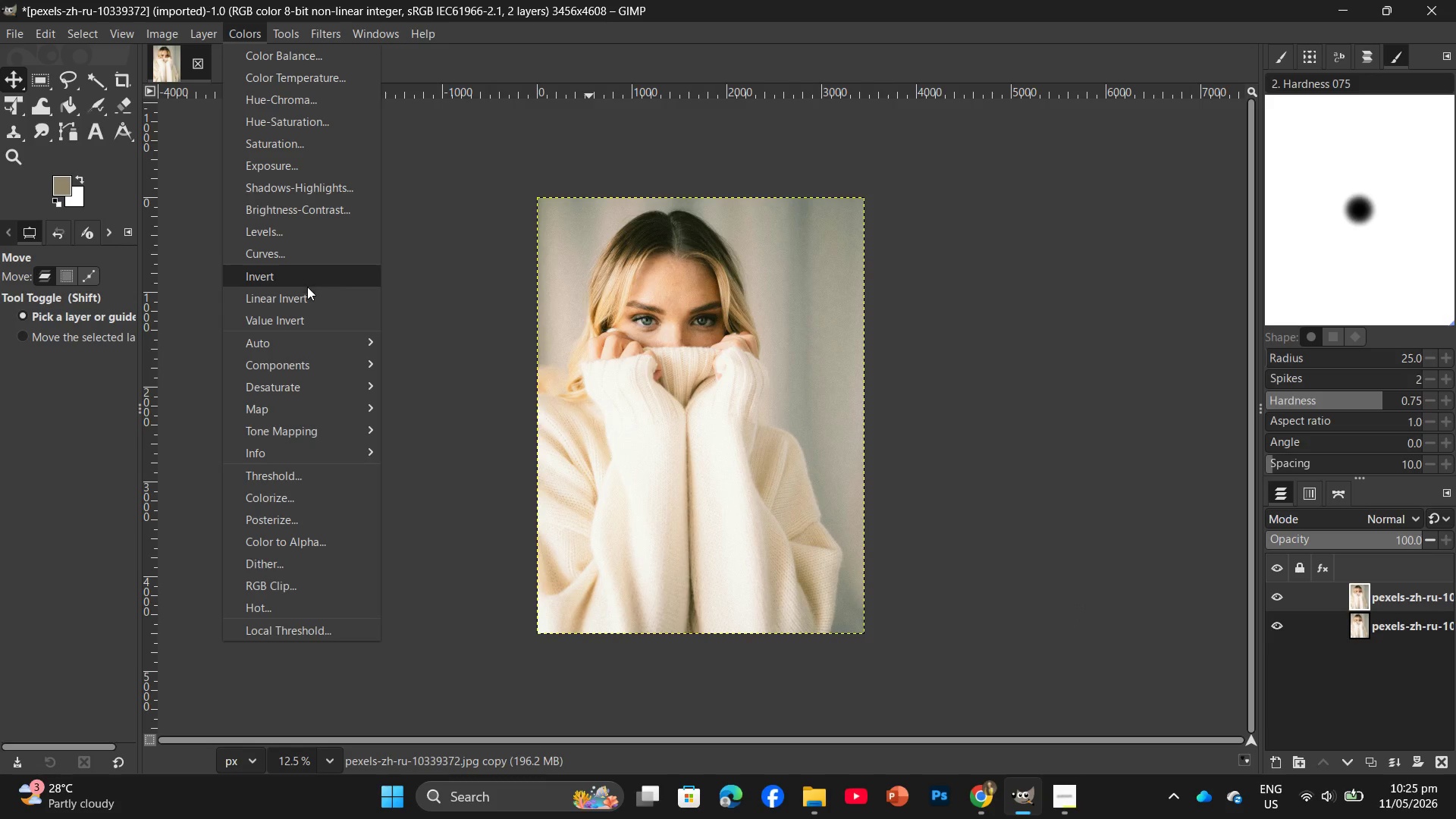 
mouse_move([331, 369])
 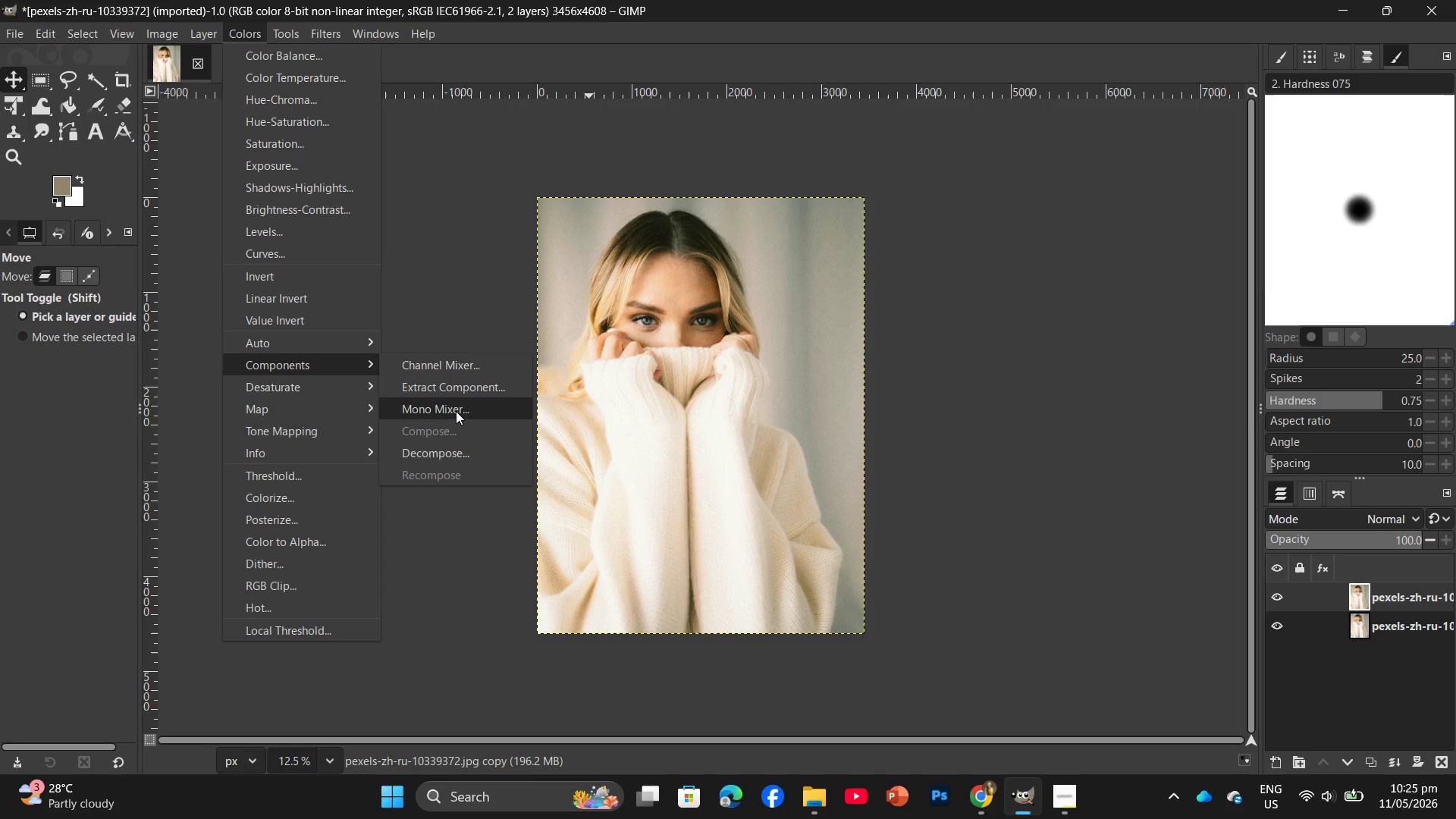 
left_click([457, 417])
 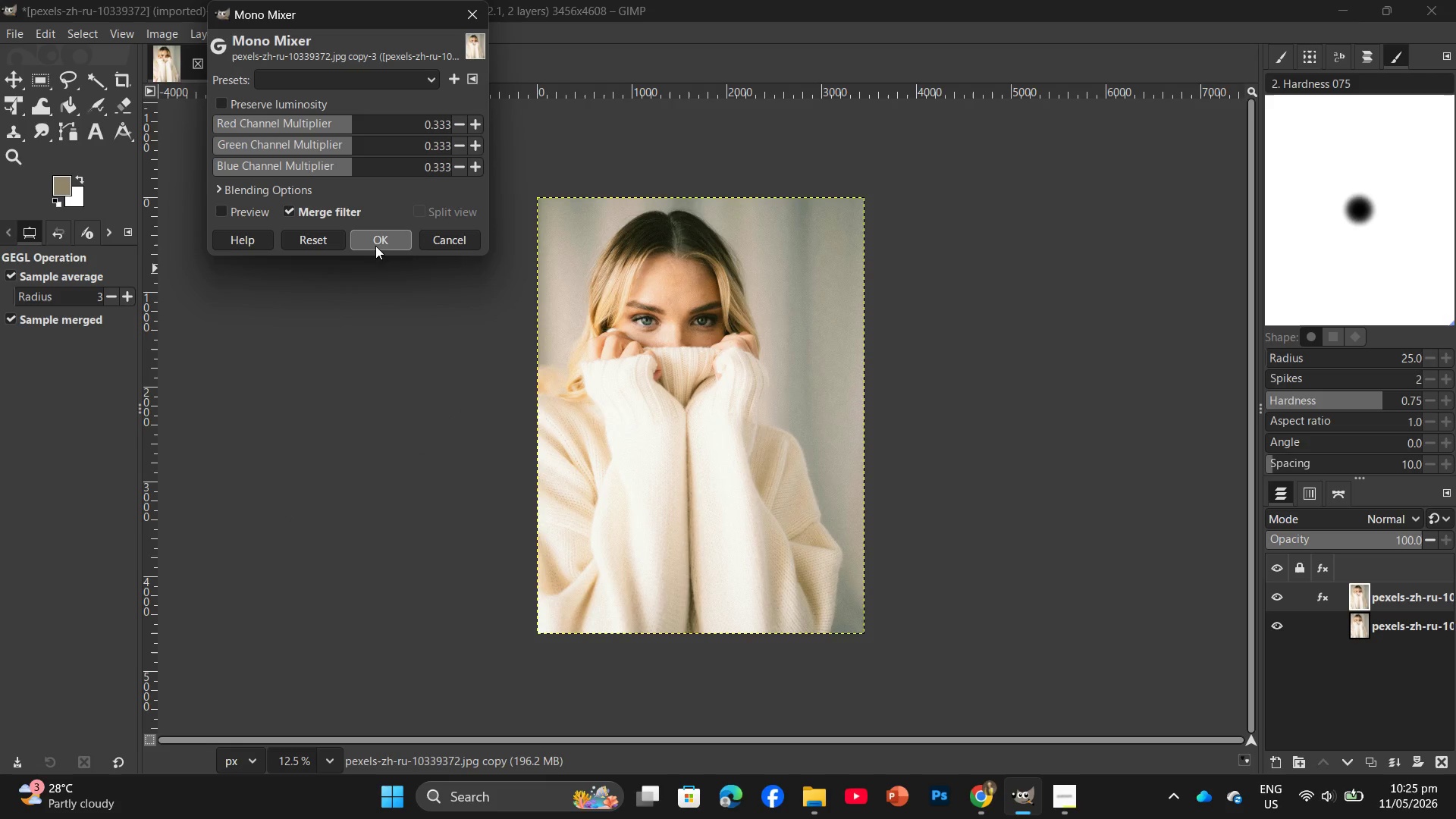 
wait(5.69)
 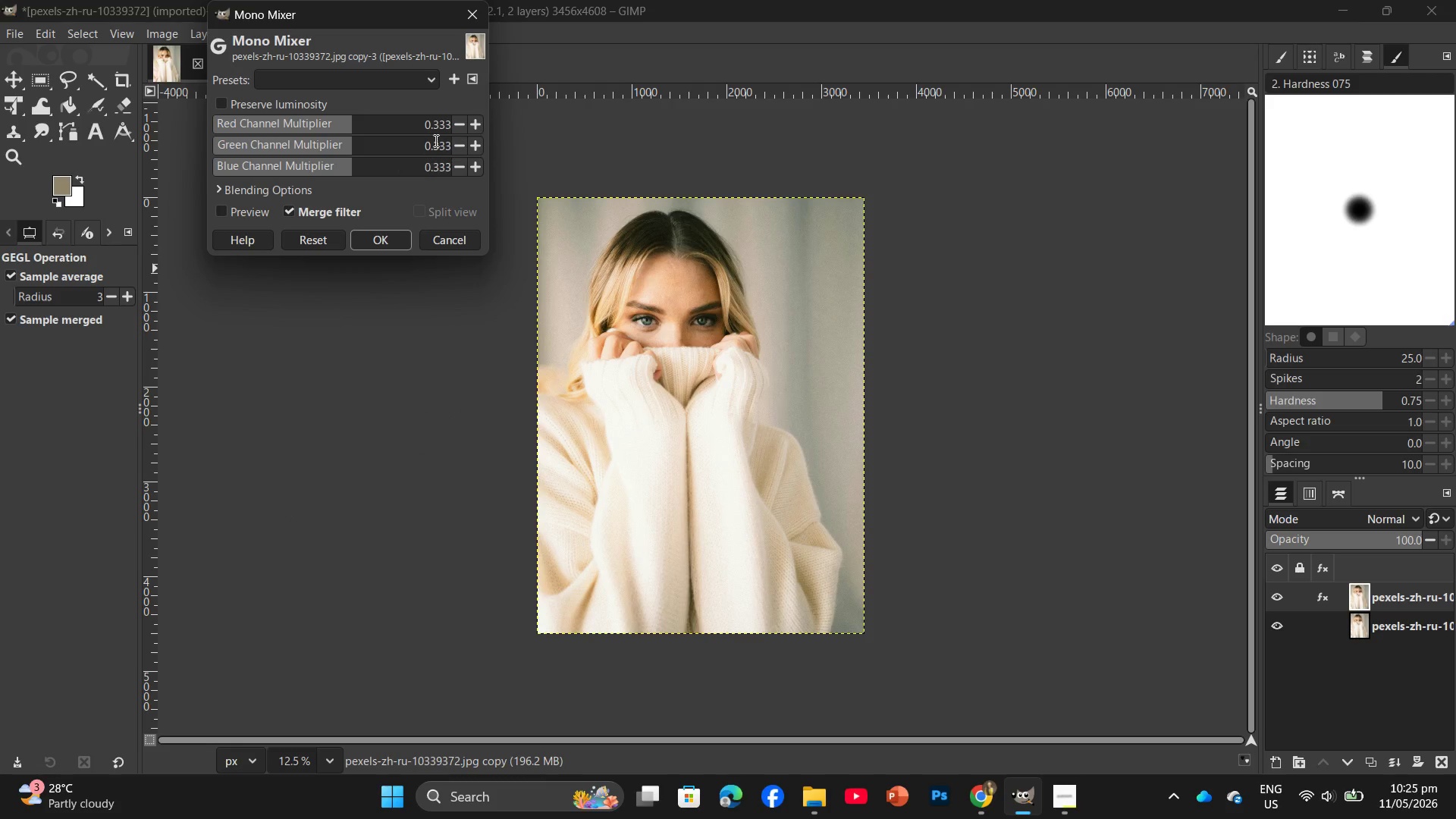 
left_click([283, 126])
 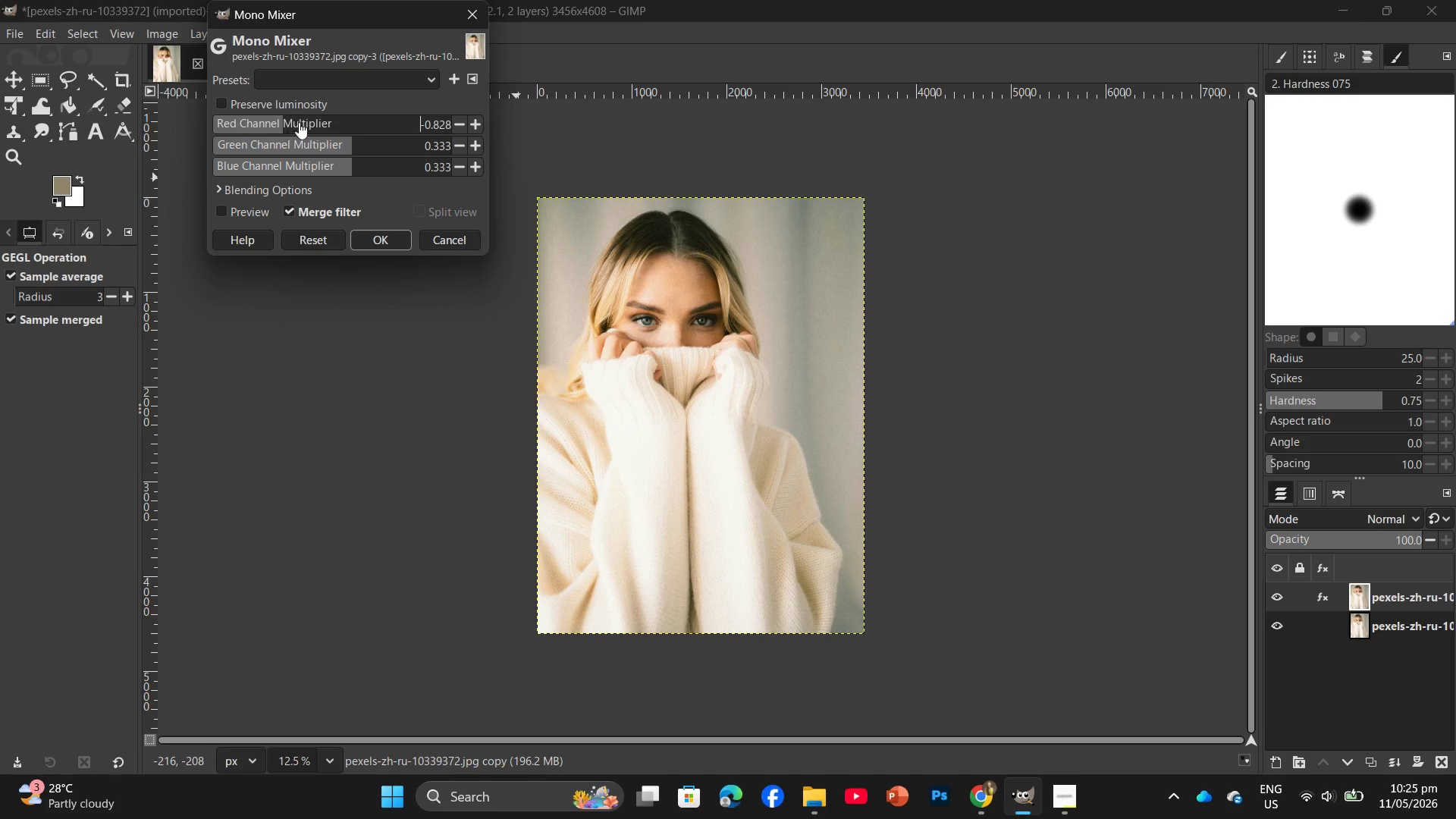 
left_click([304, 122])
 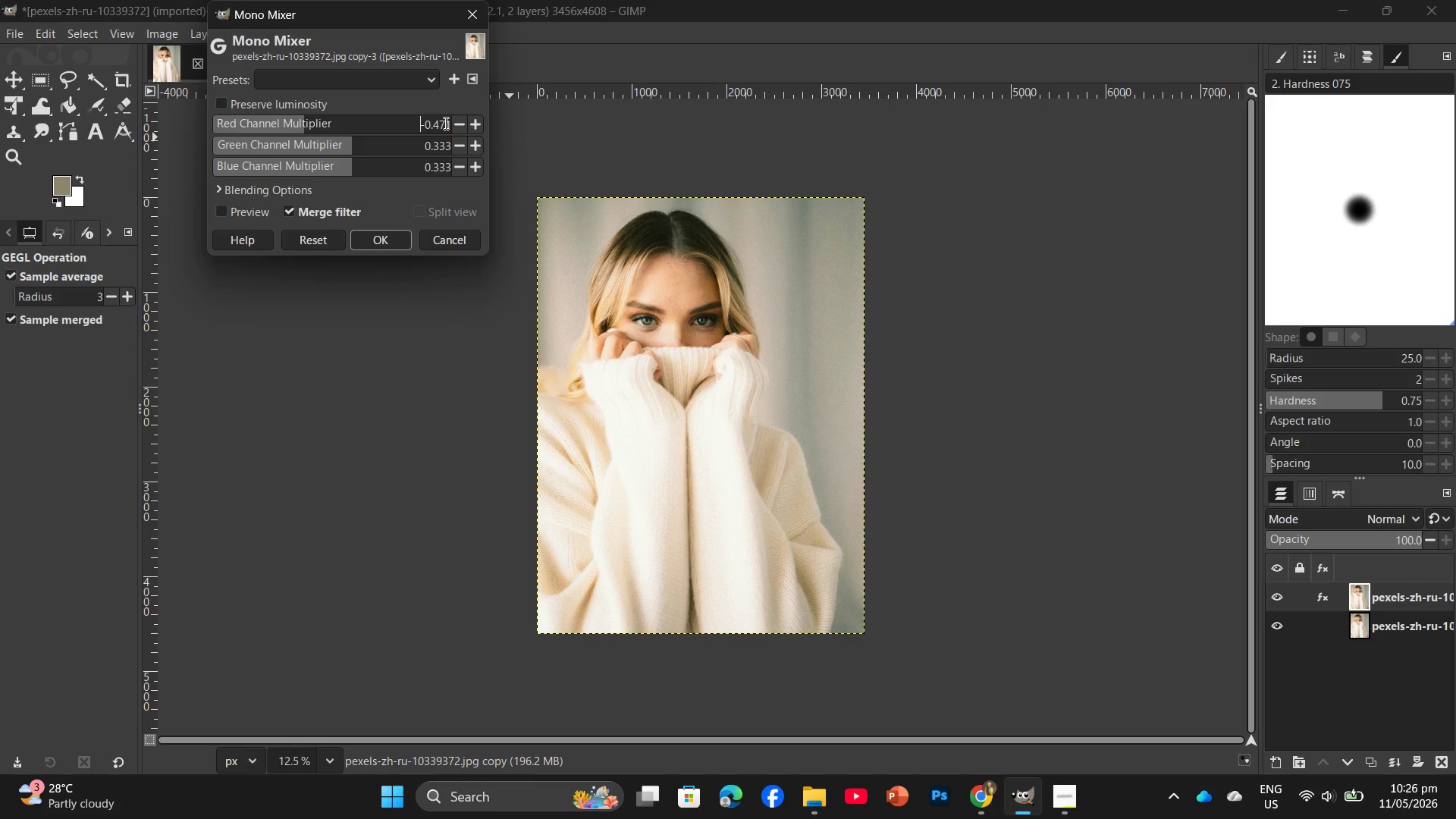 
wait(50.81)
 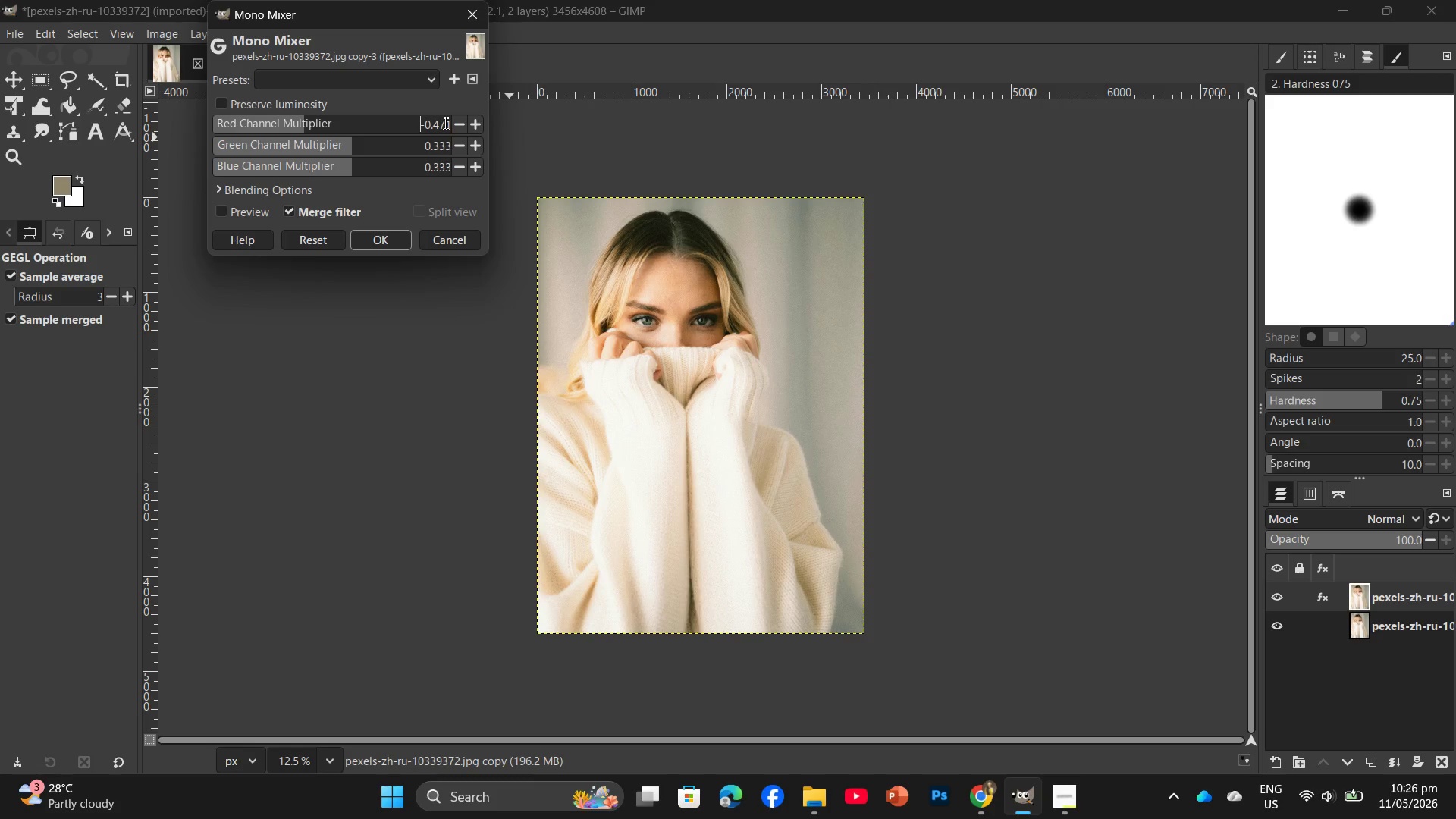 
left_click_drag(start_coordinate=[418, 118], to_coordinate=[471, 126])
 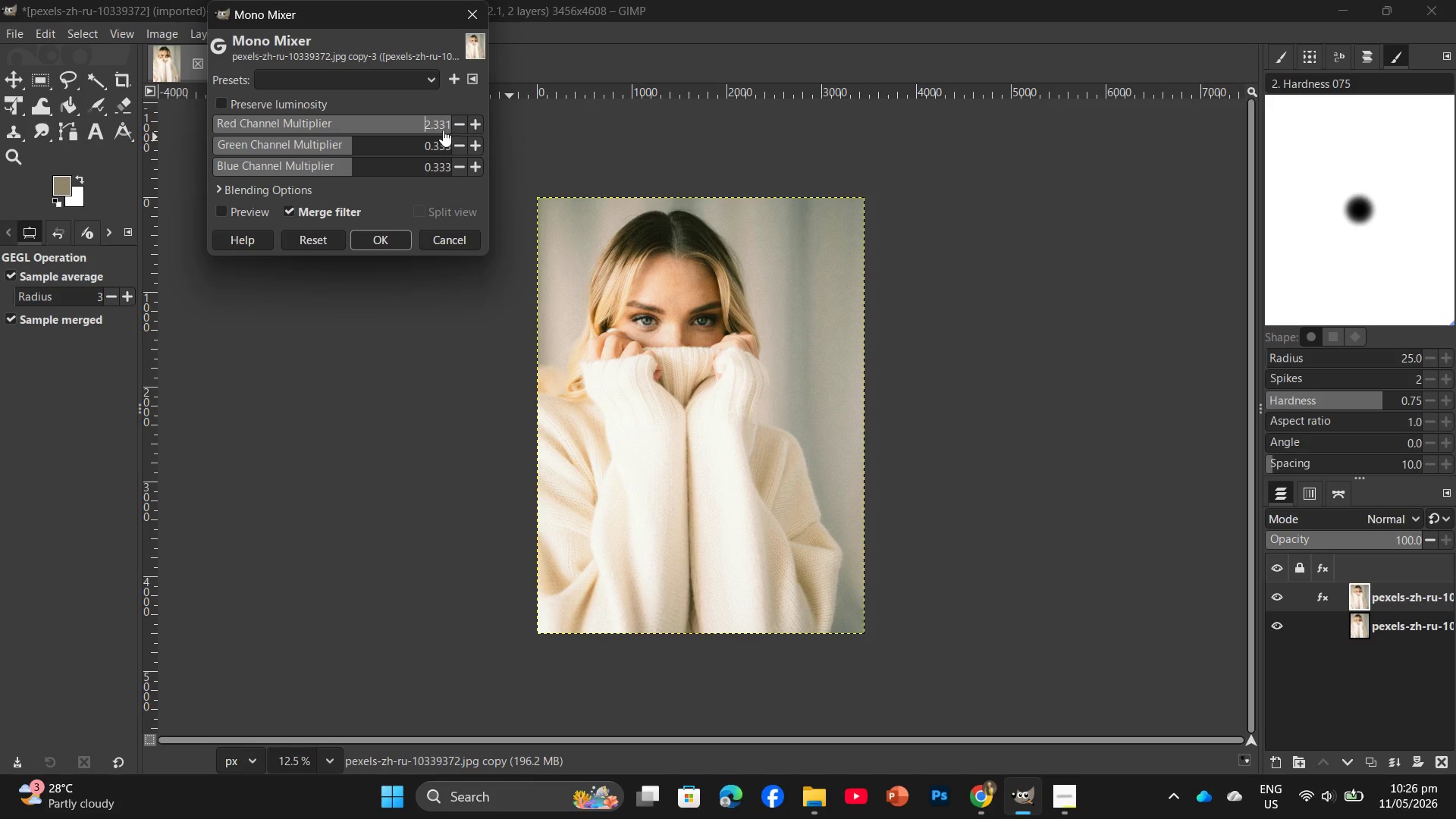 
left_click_drag(start_coordinate=[449, 124], to_coordinate=[413, 124])
 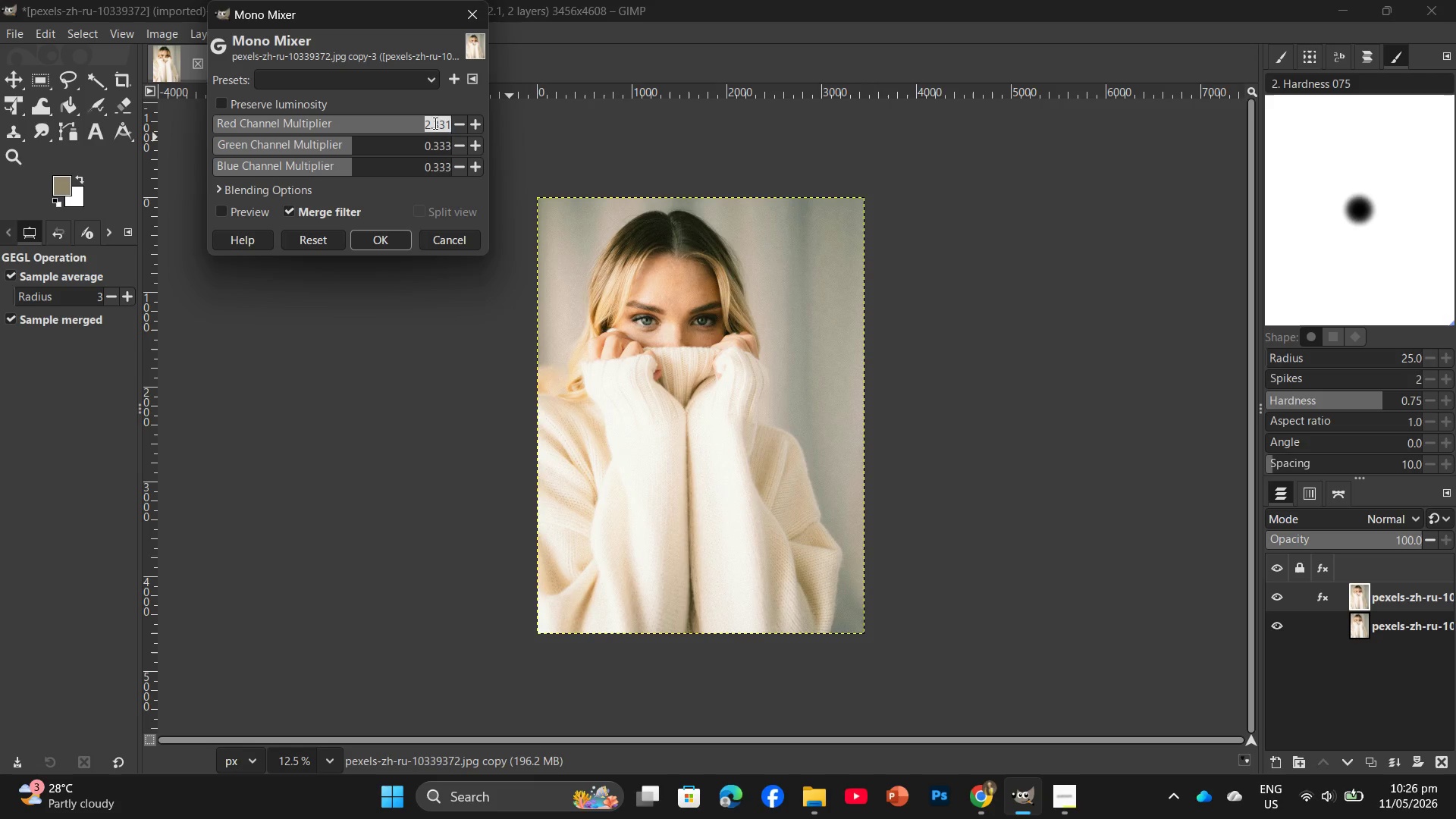 
key(Numpad6)
 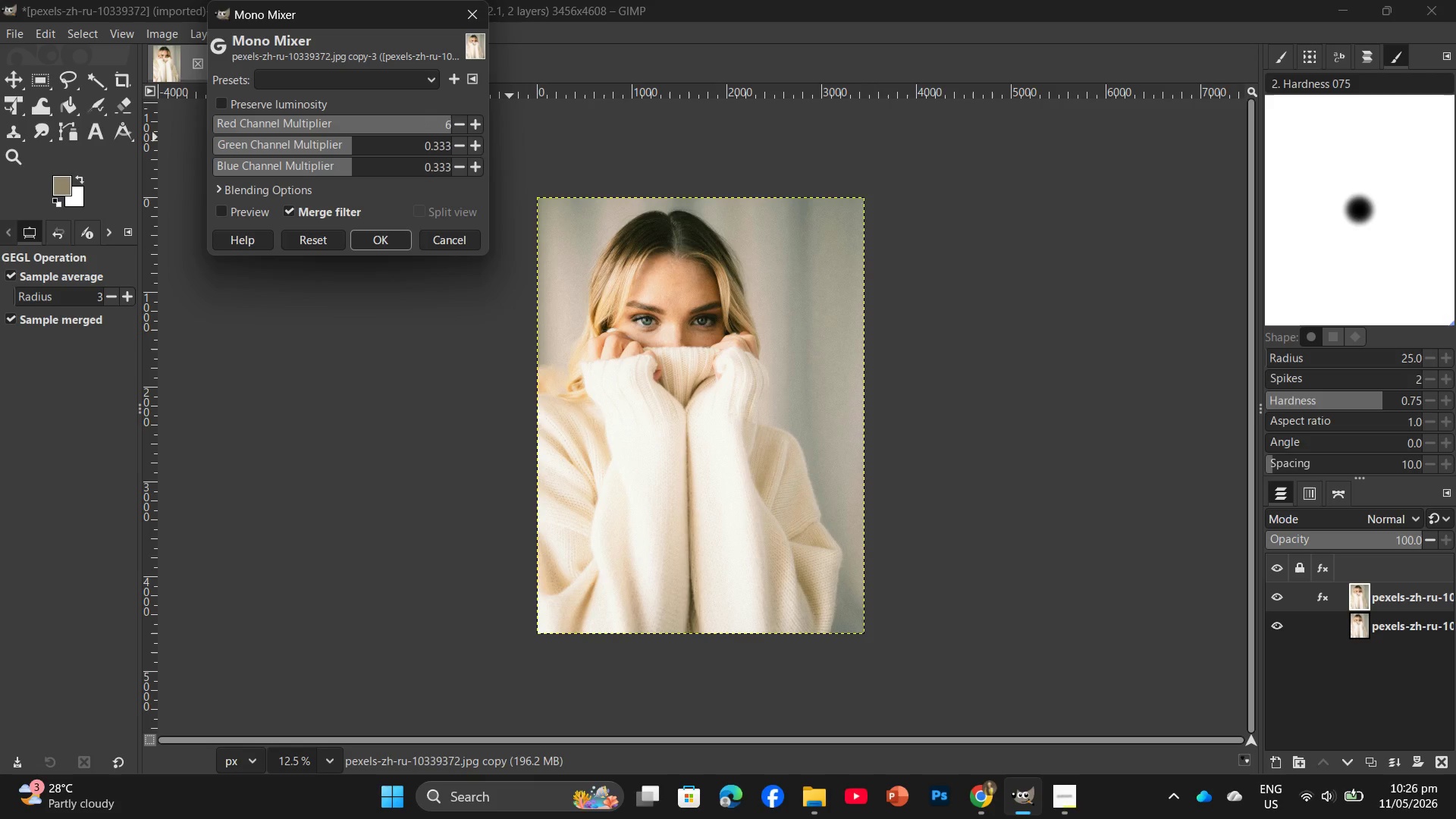 
key(Numpad0)
 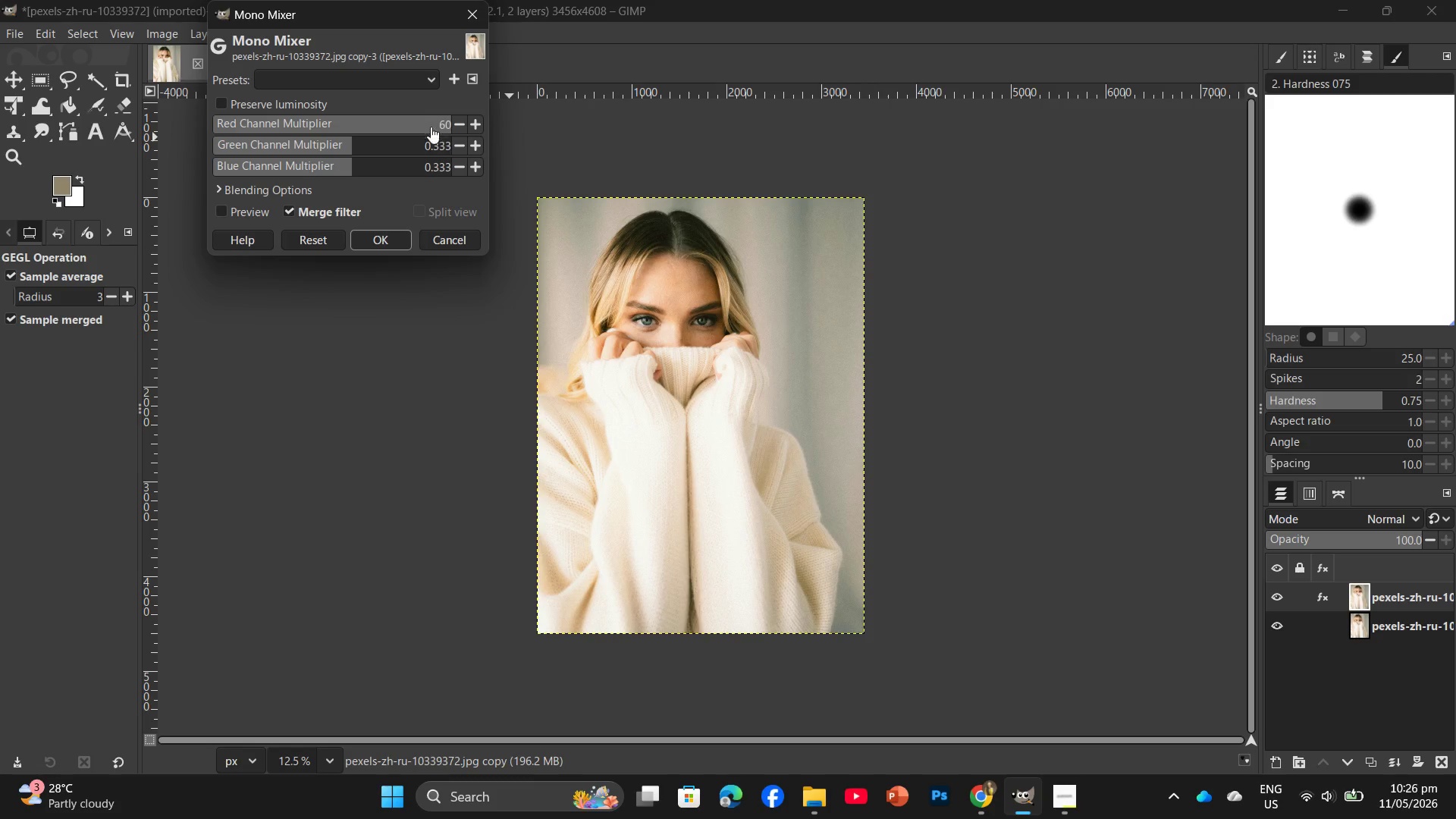 
left_click([422, 143])
 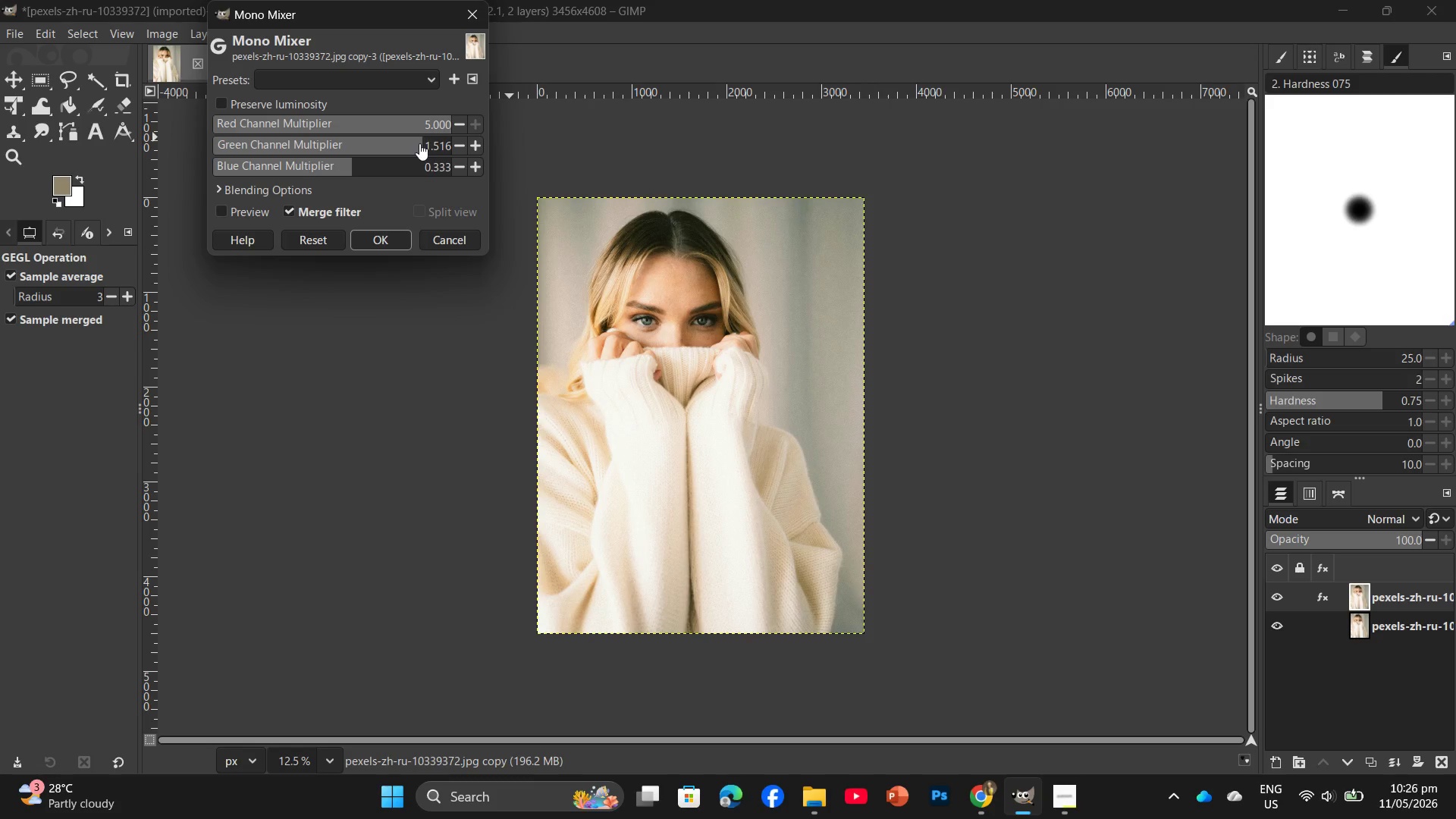 
left_click_drag(start_coordinate=[406, 137], to_coordinate=[399, 151])
 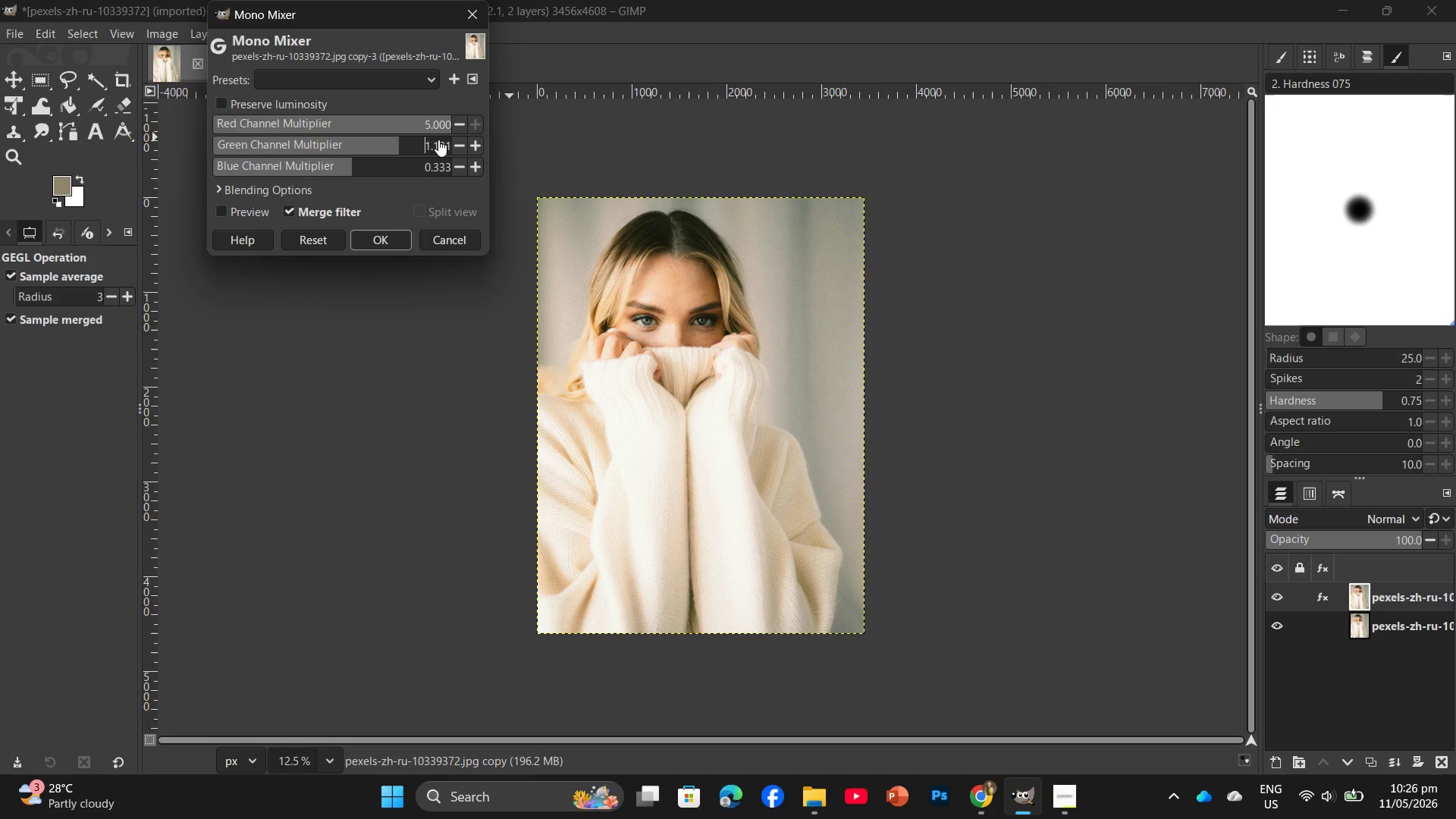 
left_click([439, 143])
 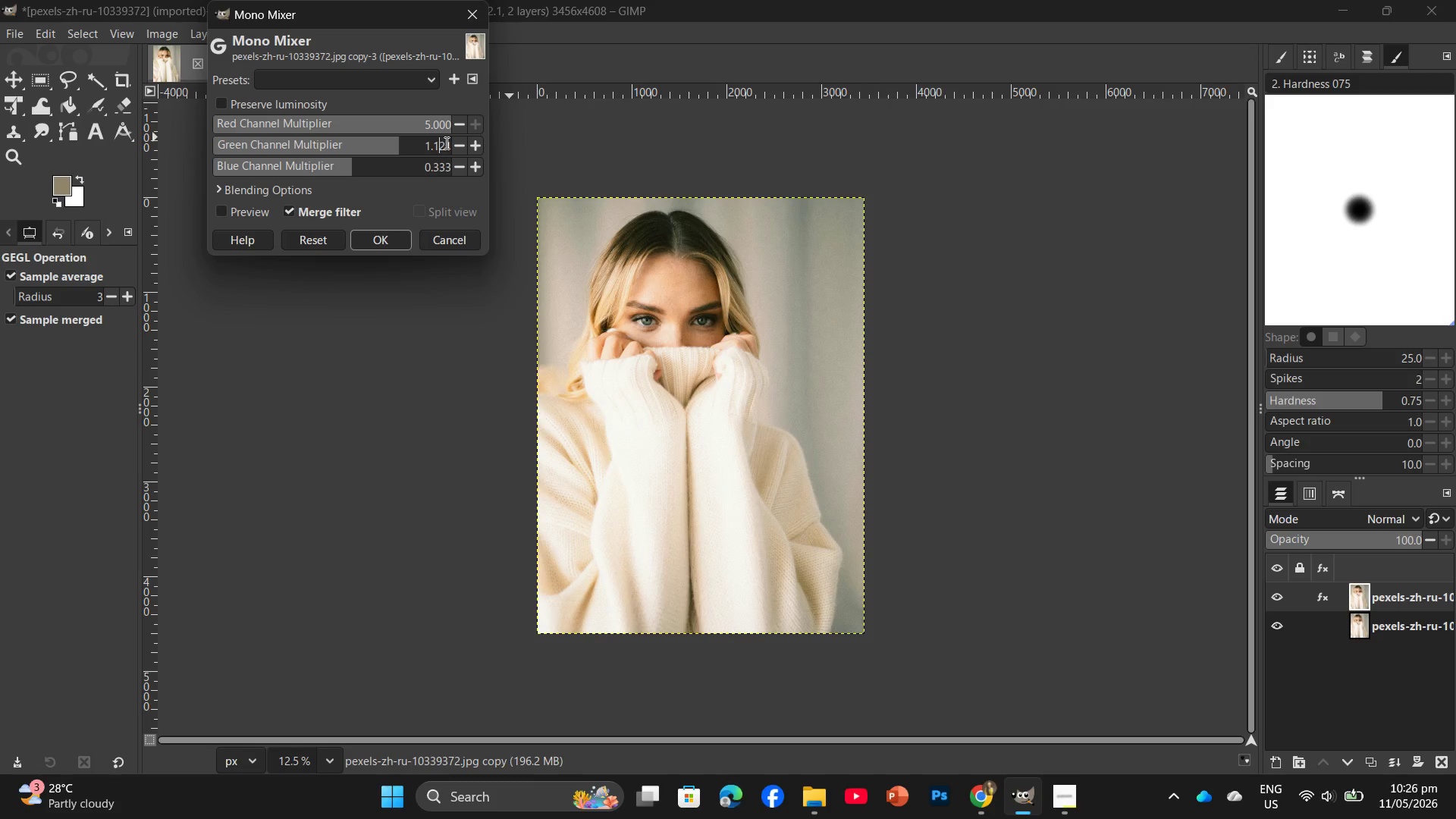 
left_click([445, 143])
 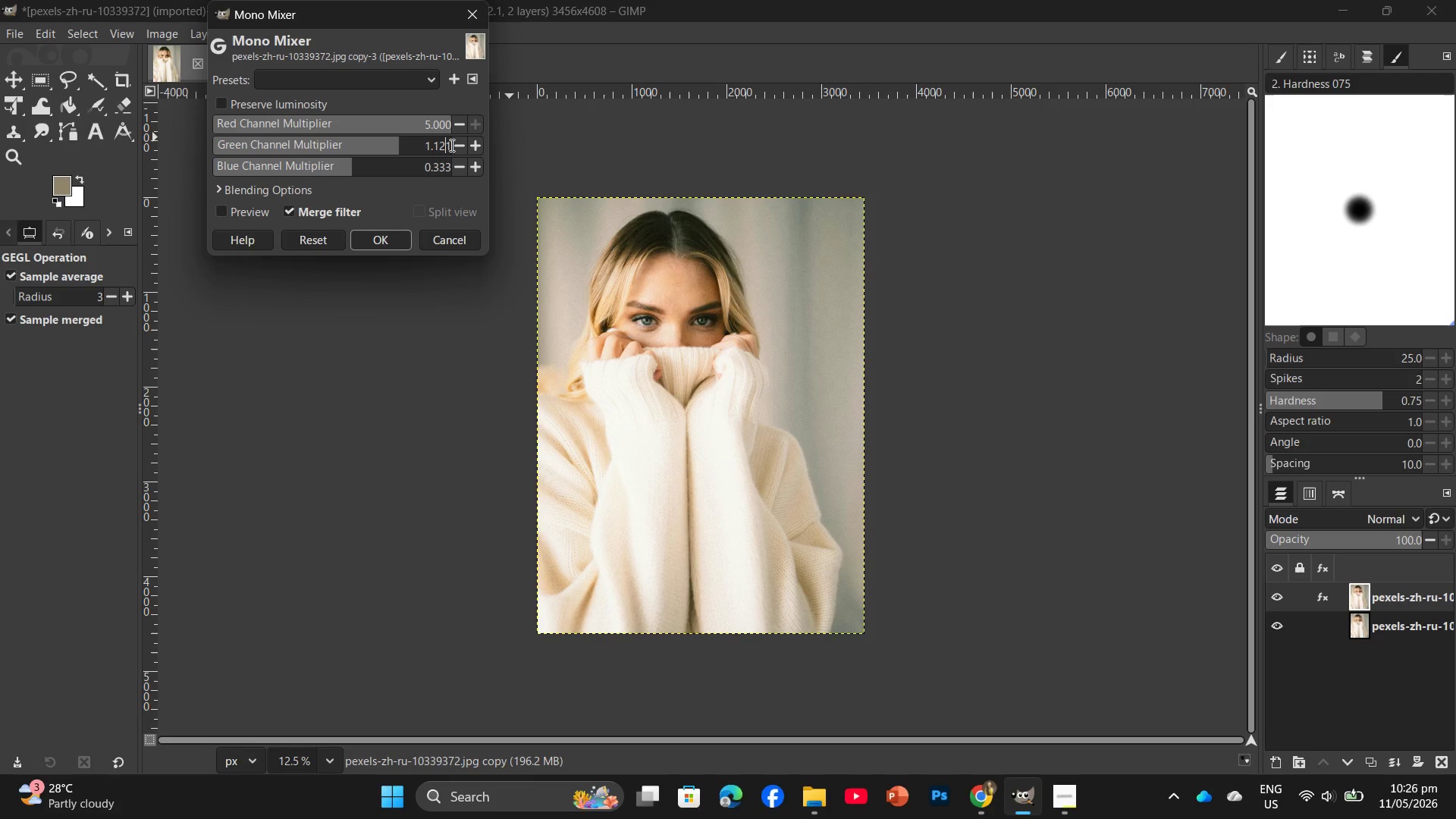 
left_click_drag(start_coordinate=[450, 145], to_coordinate=[440, 149])
 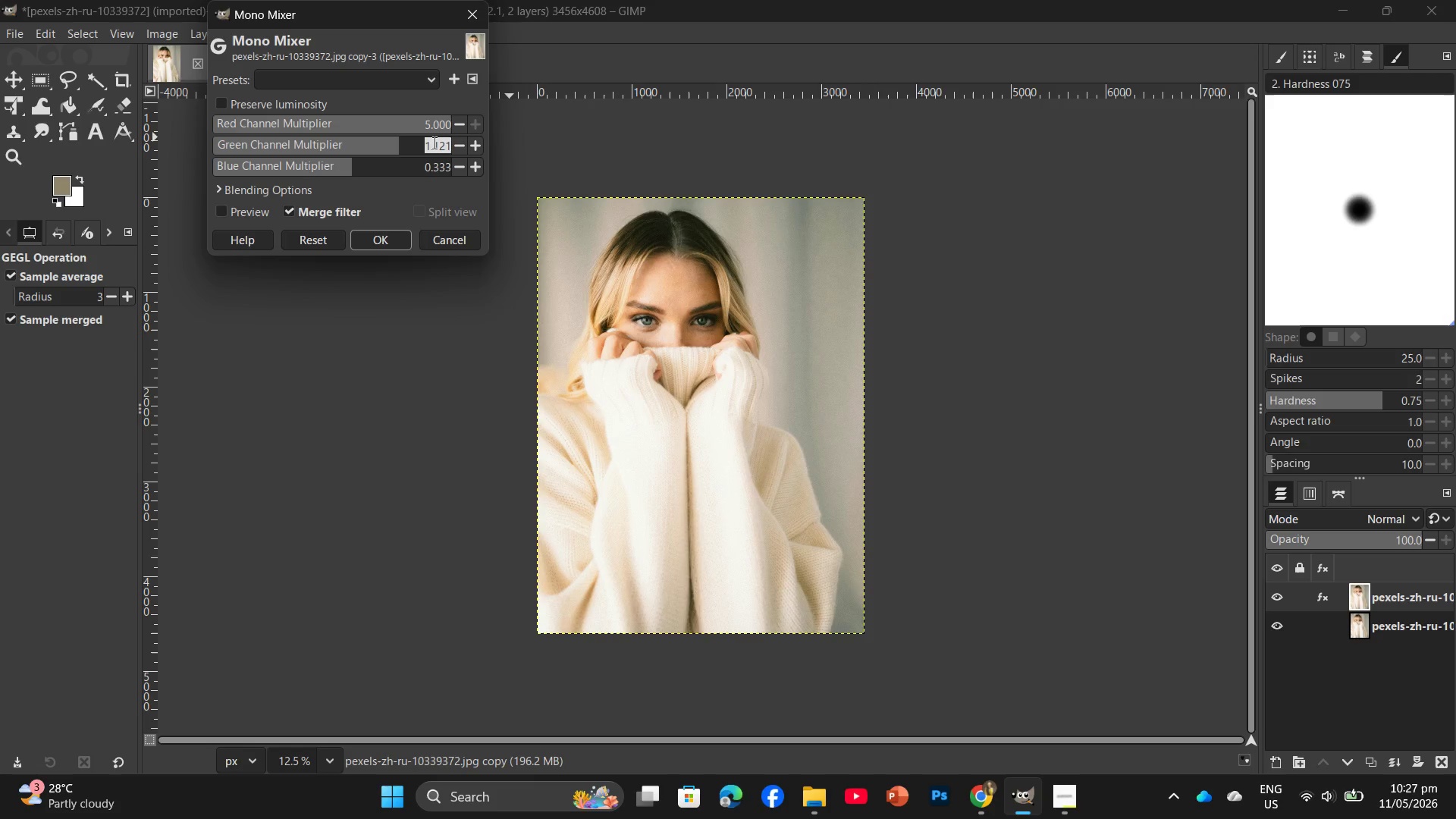 
wait(29.27)
 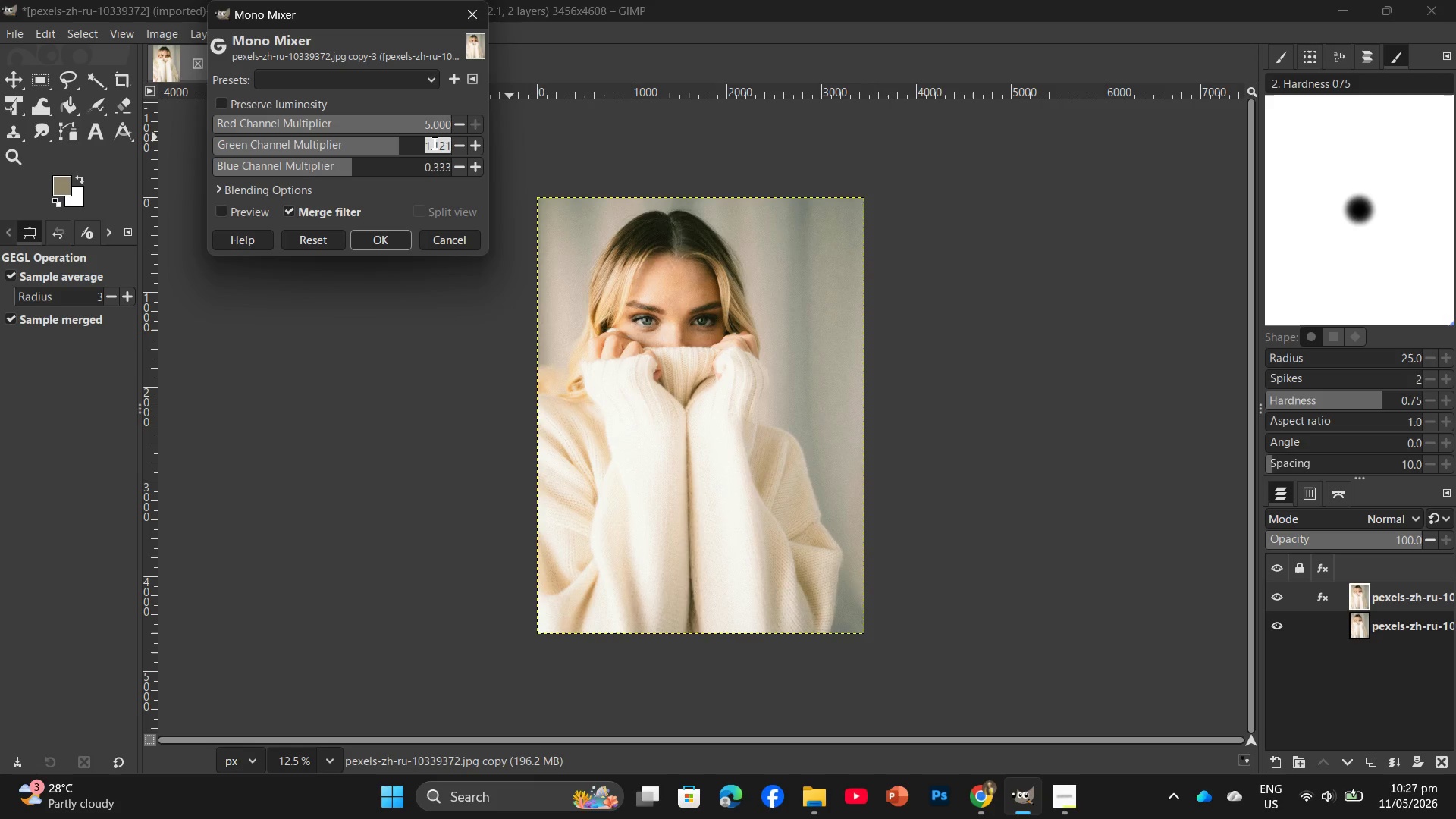 
left_click_drag(start_coordinate=[381, 141], to_coordinate=[269, 158])
 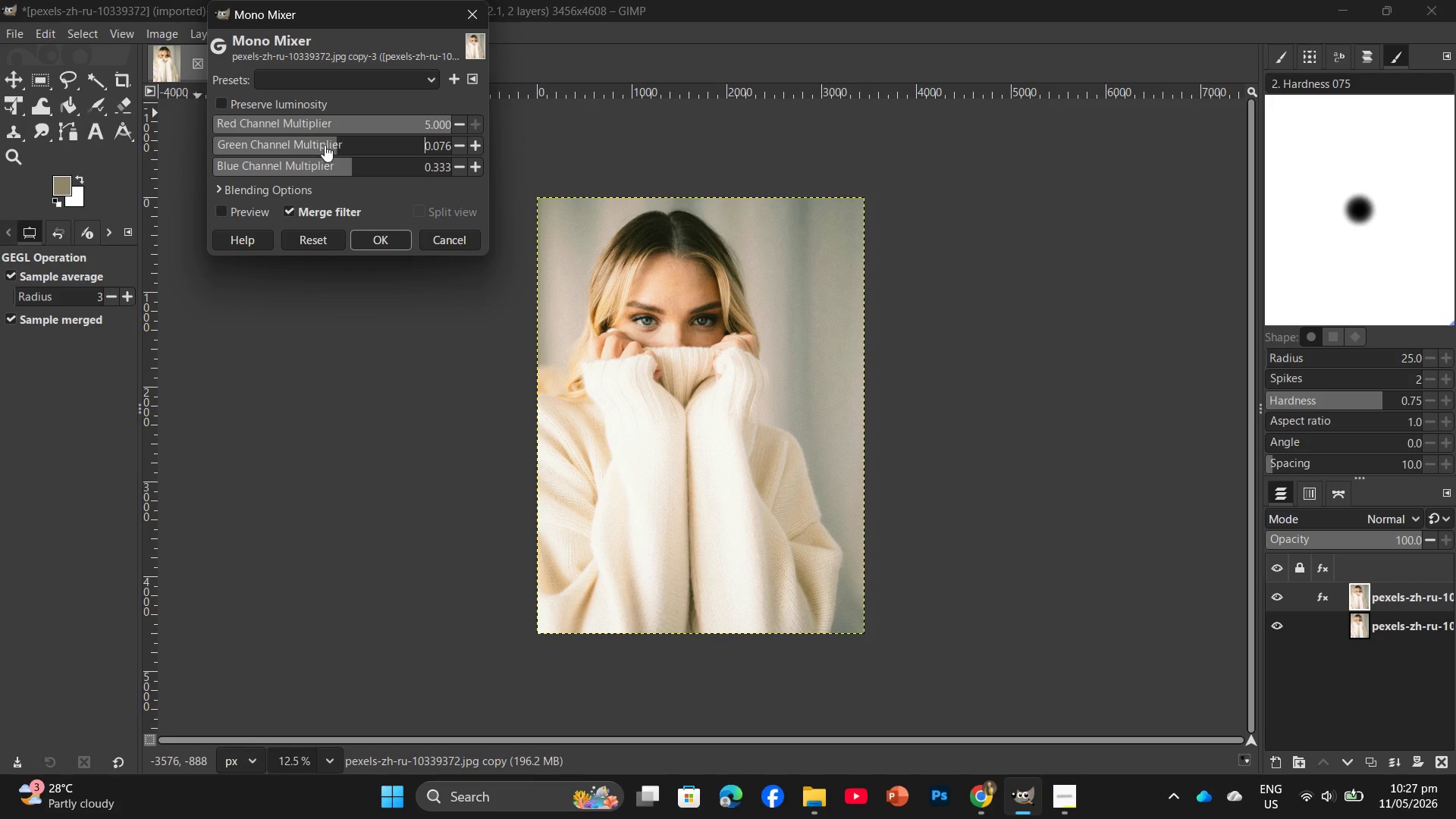 
double_click([292, 151])
 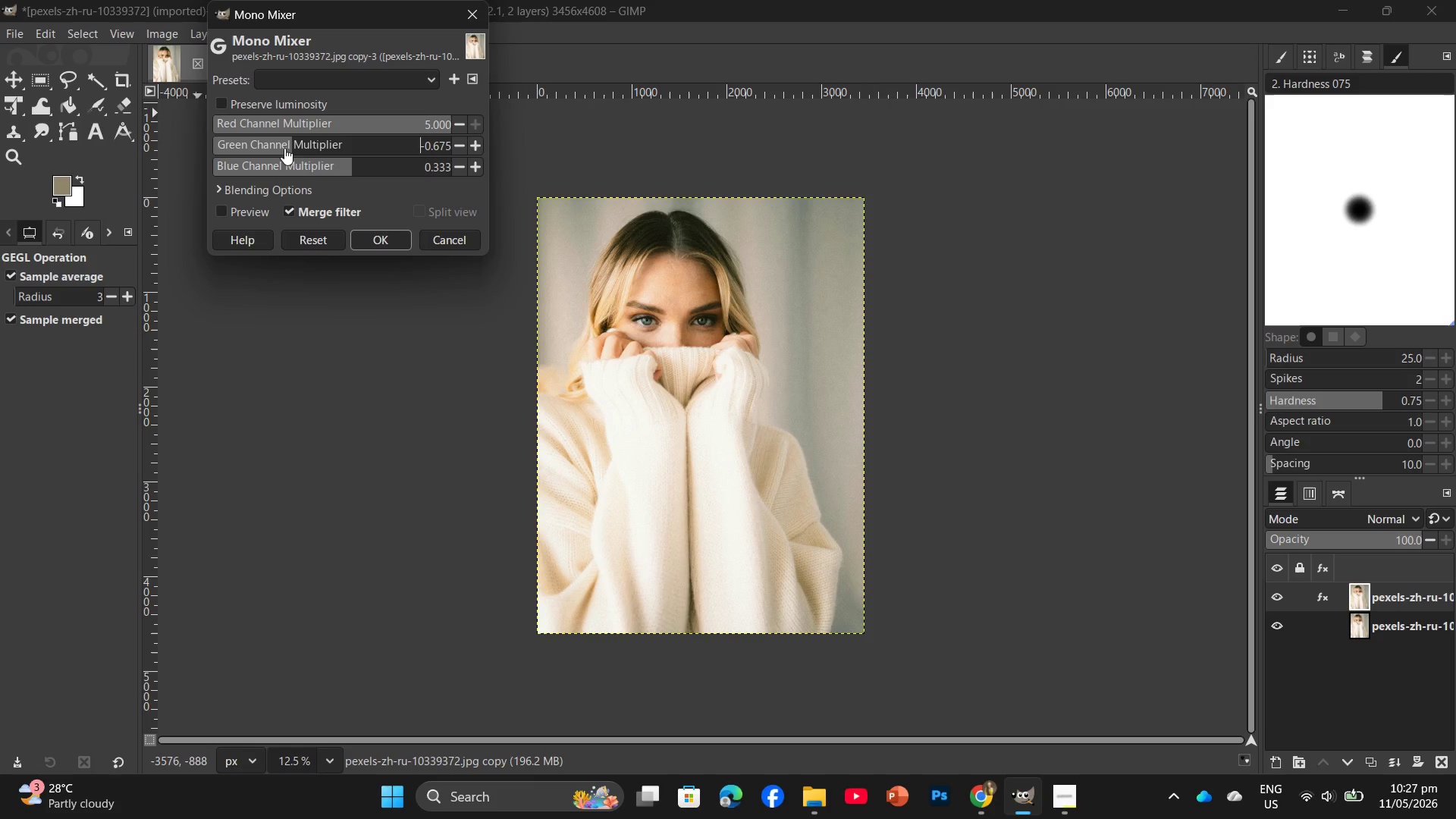 
left_click([303, 139])
 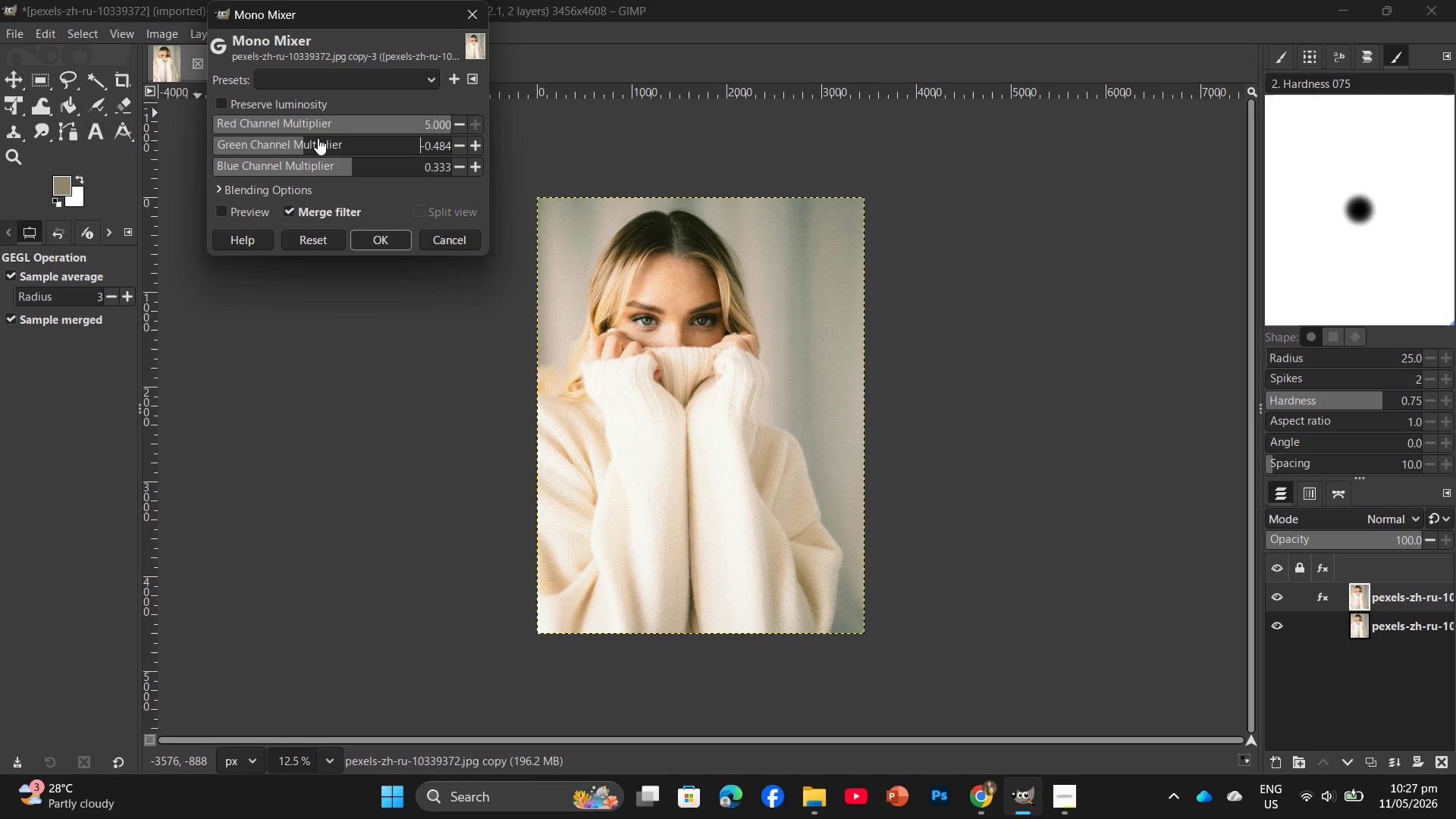 
double_click([320, 138])
 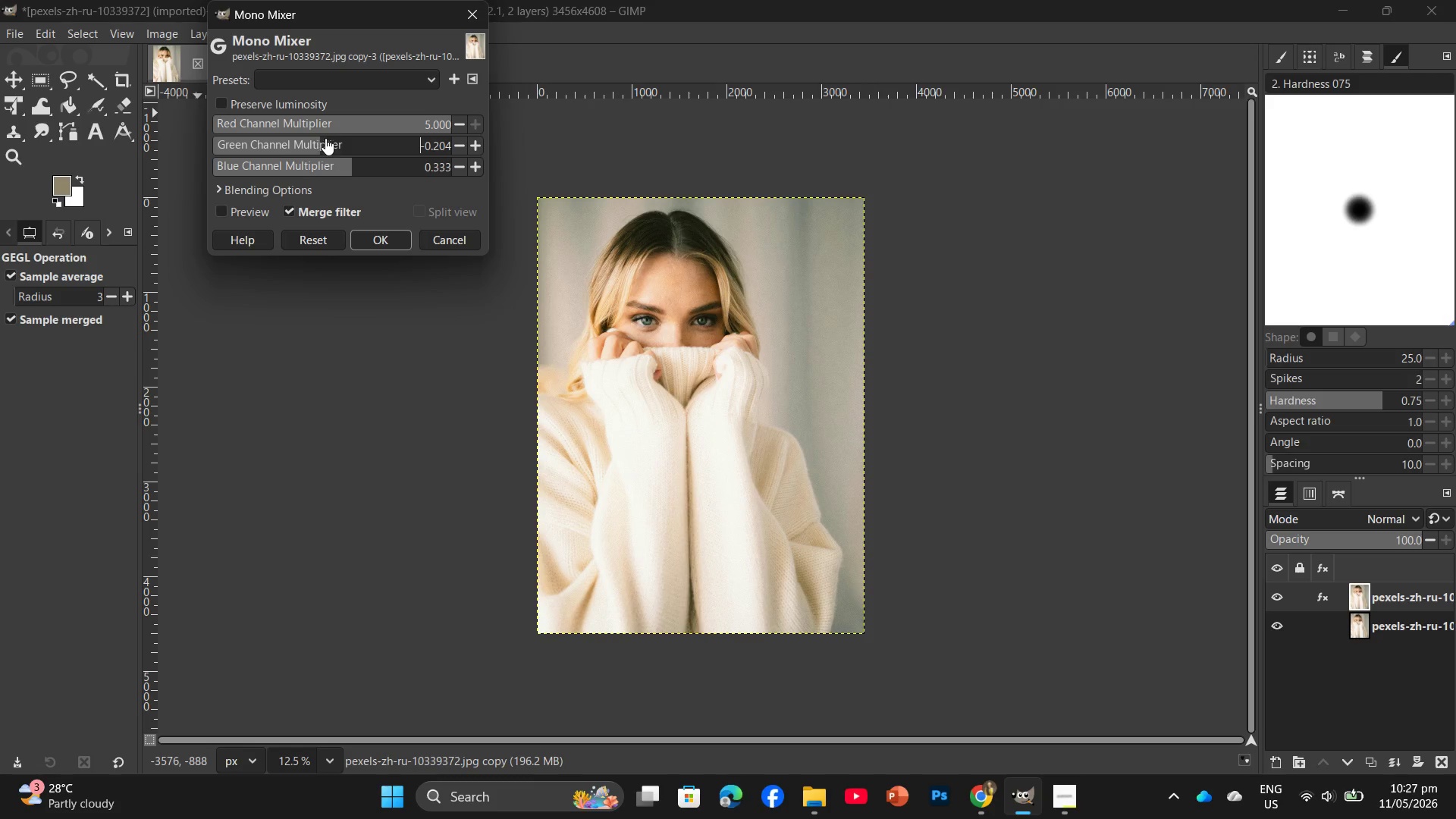 
triple_click([326, 138])
 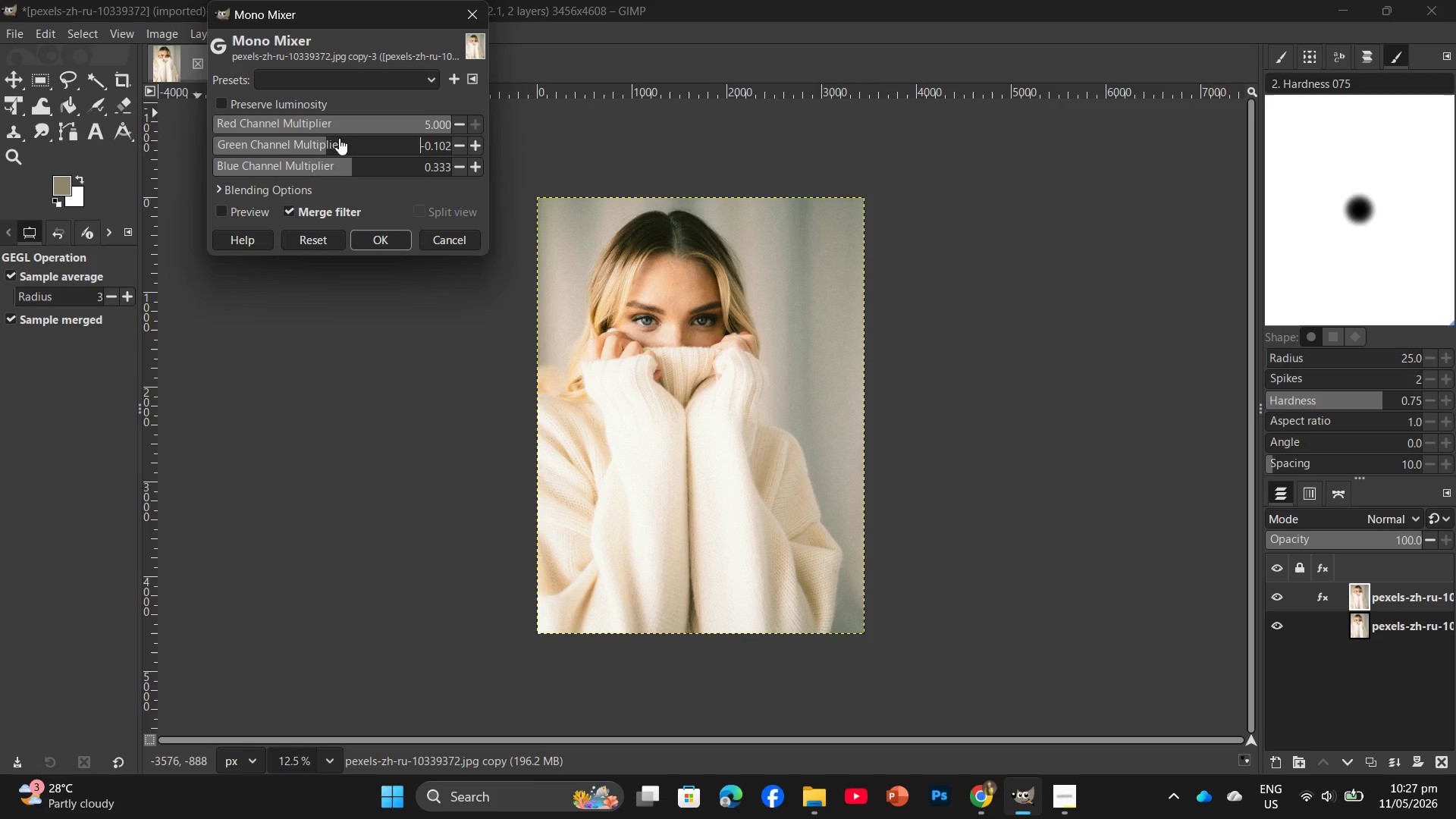 
triple_click([339, 138])
 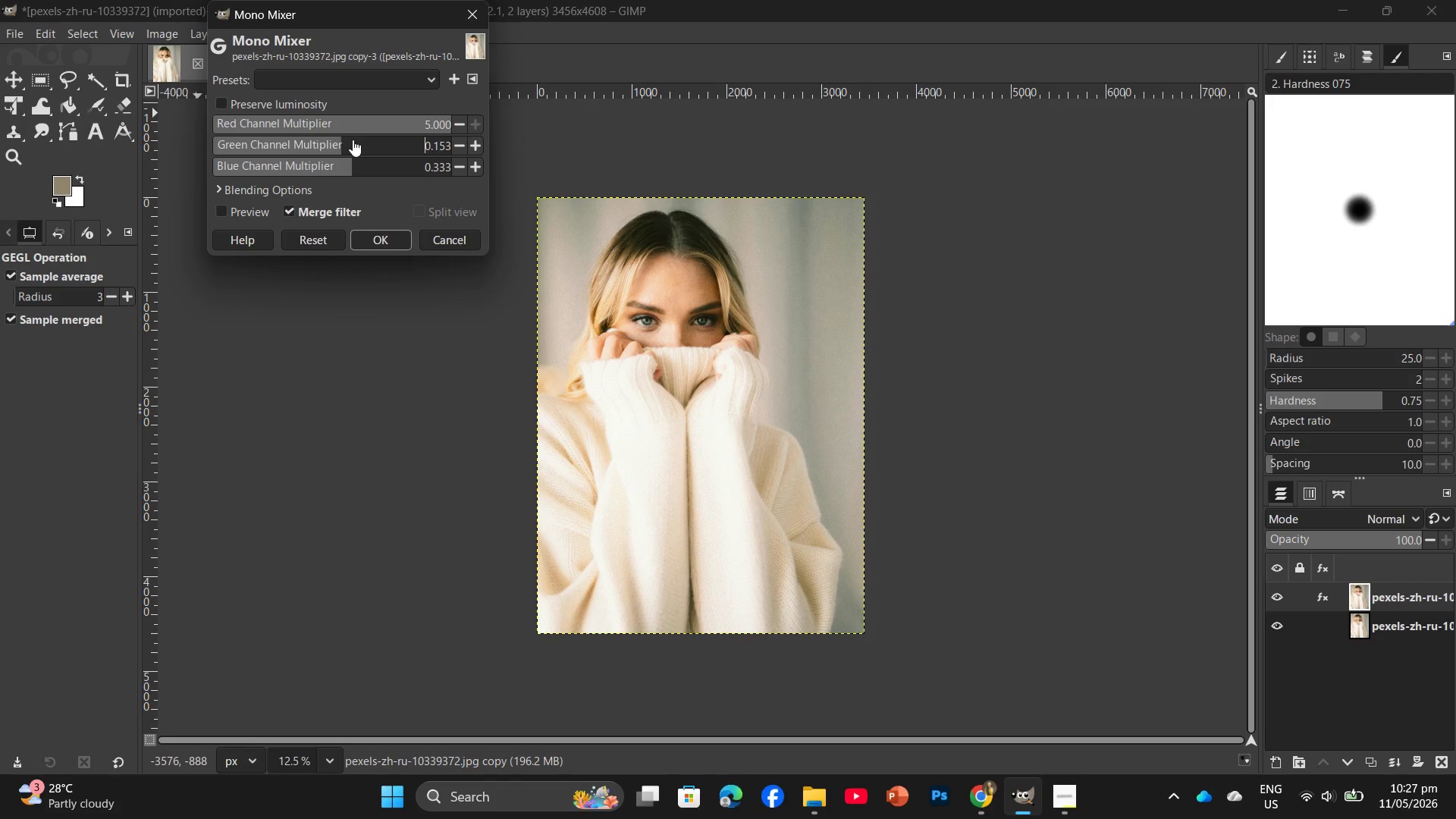 
triple_click([353, 140])
 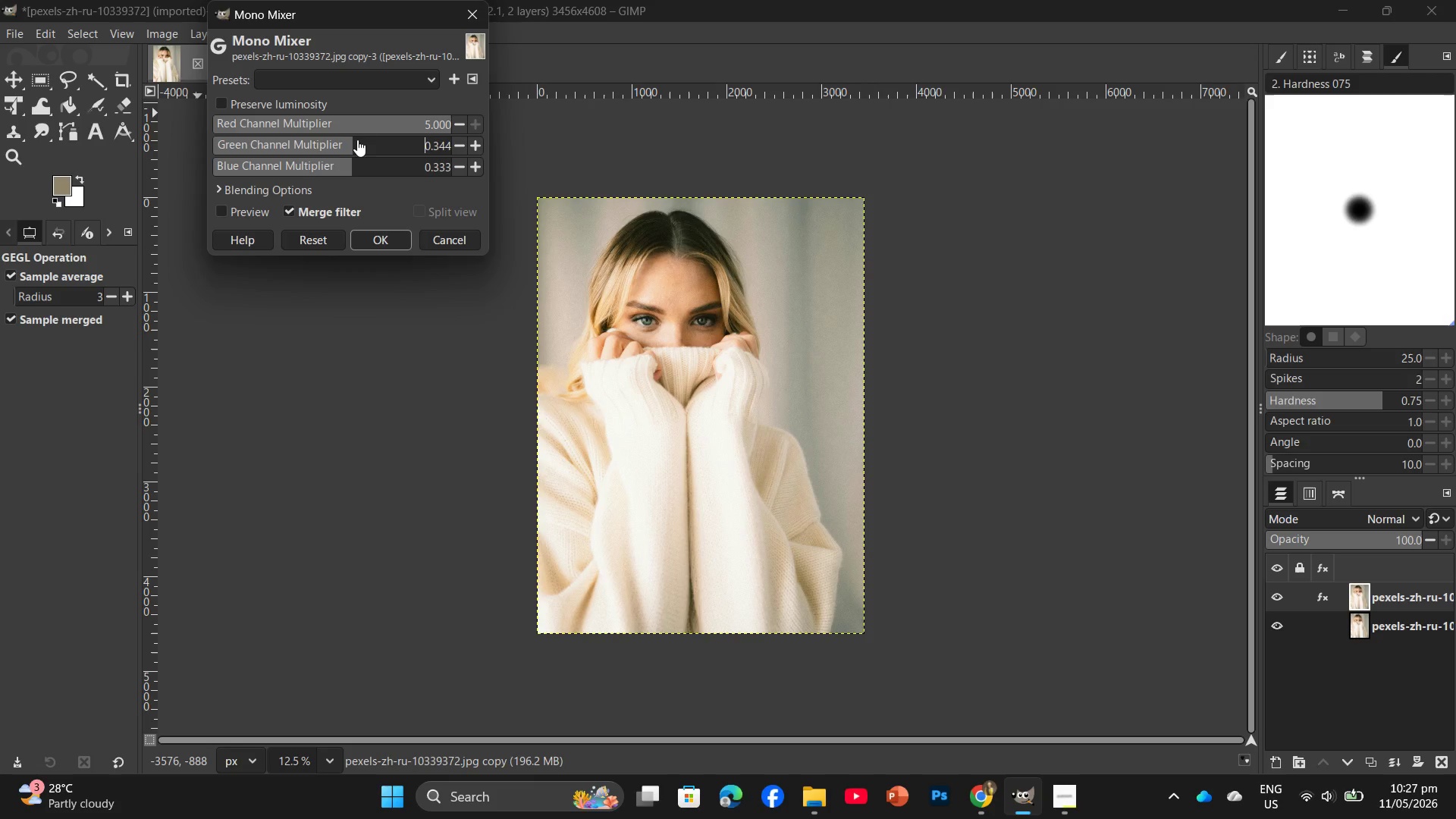 
triple_click([360, 140])
 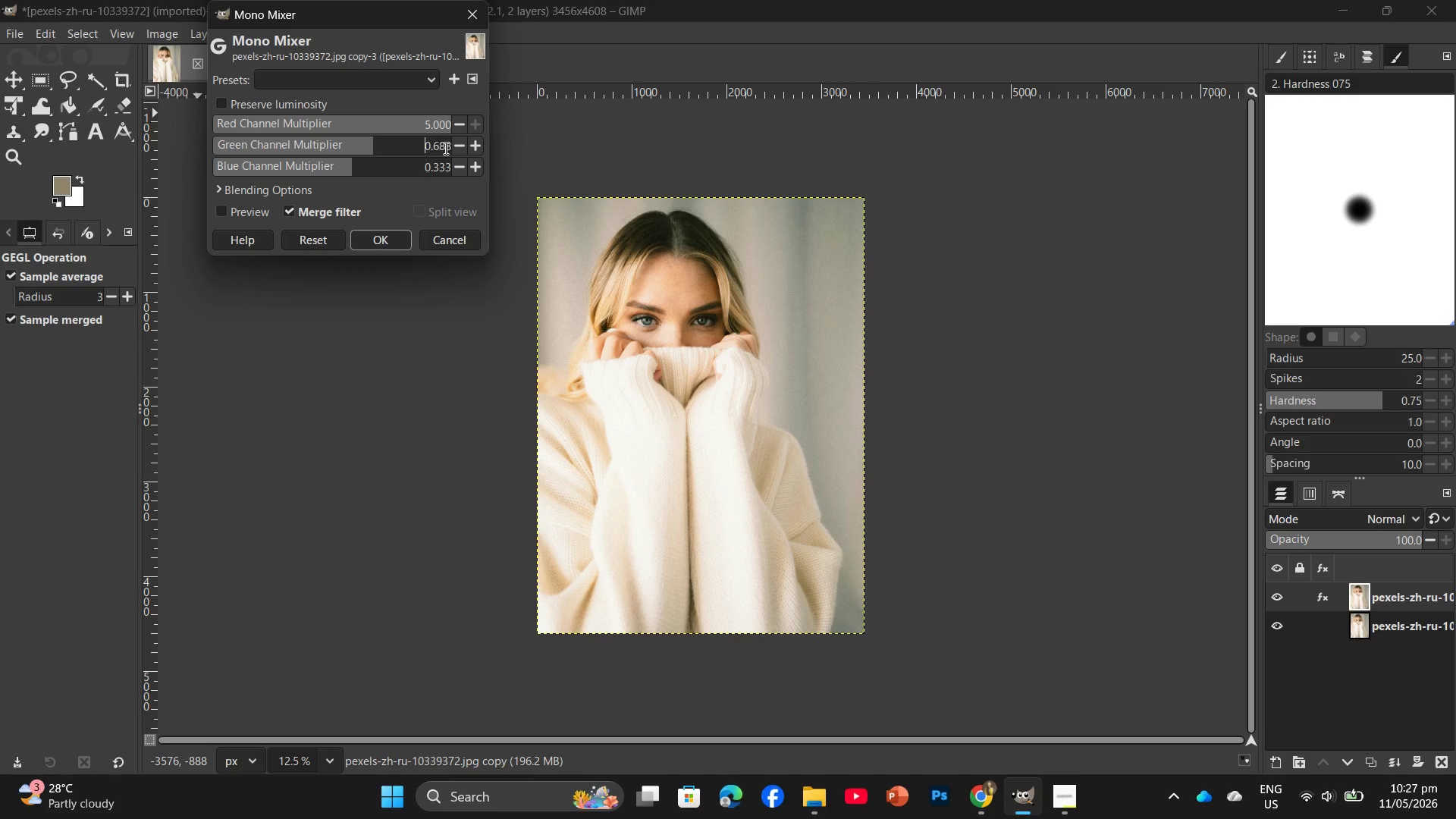 
left_click([463, 143])
 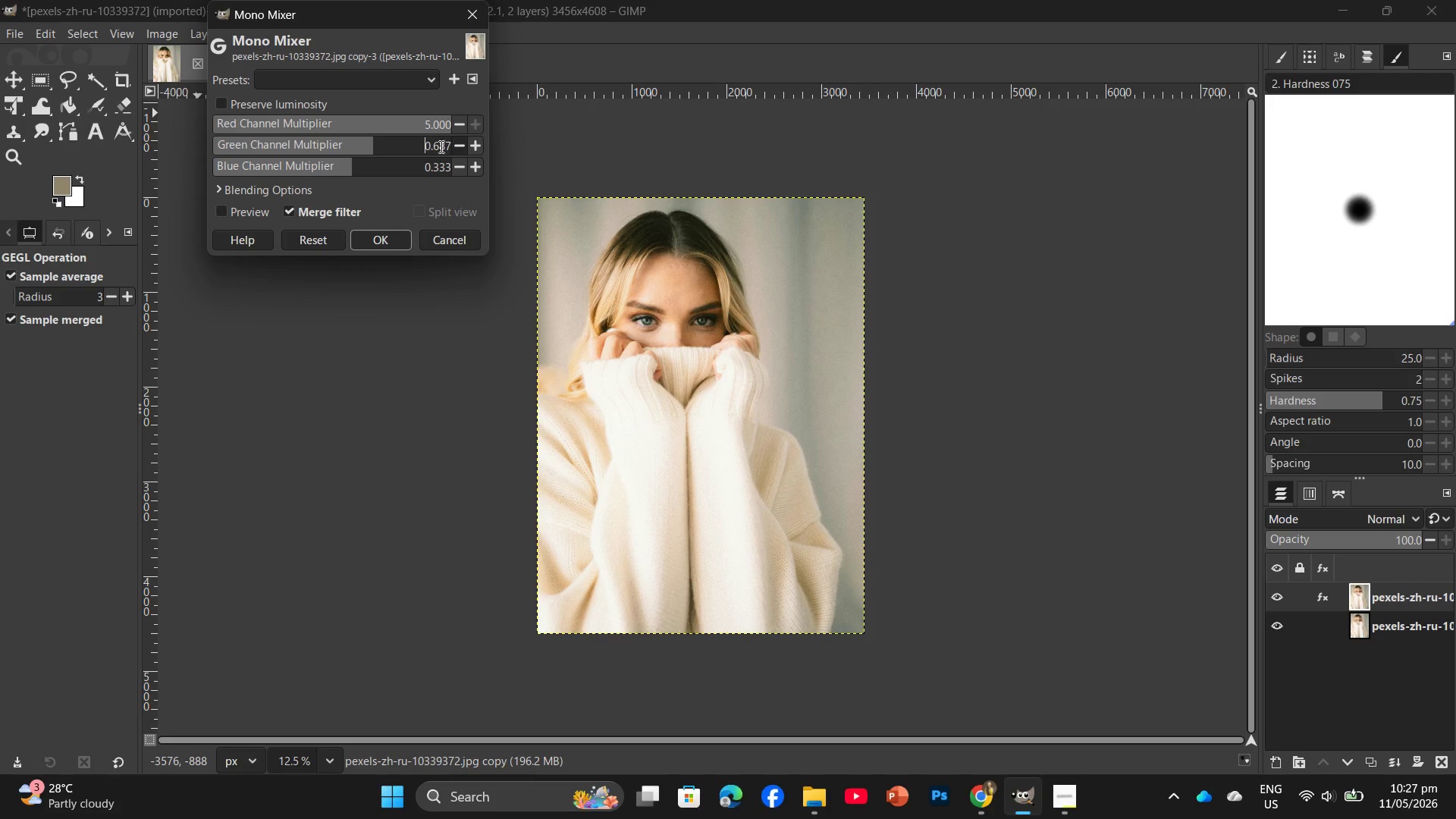 
left_click_drag(start_coordinate=[419, 142], to_coordinate=[499, 143])
 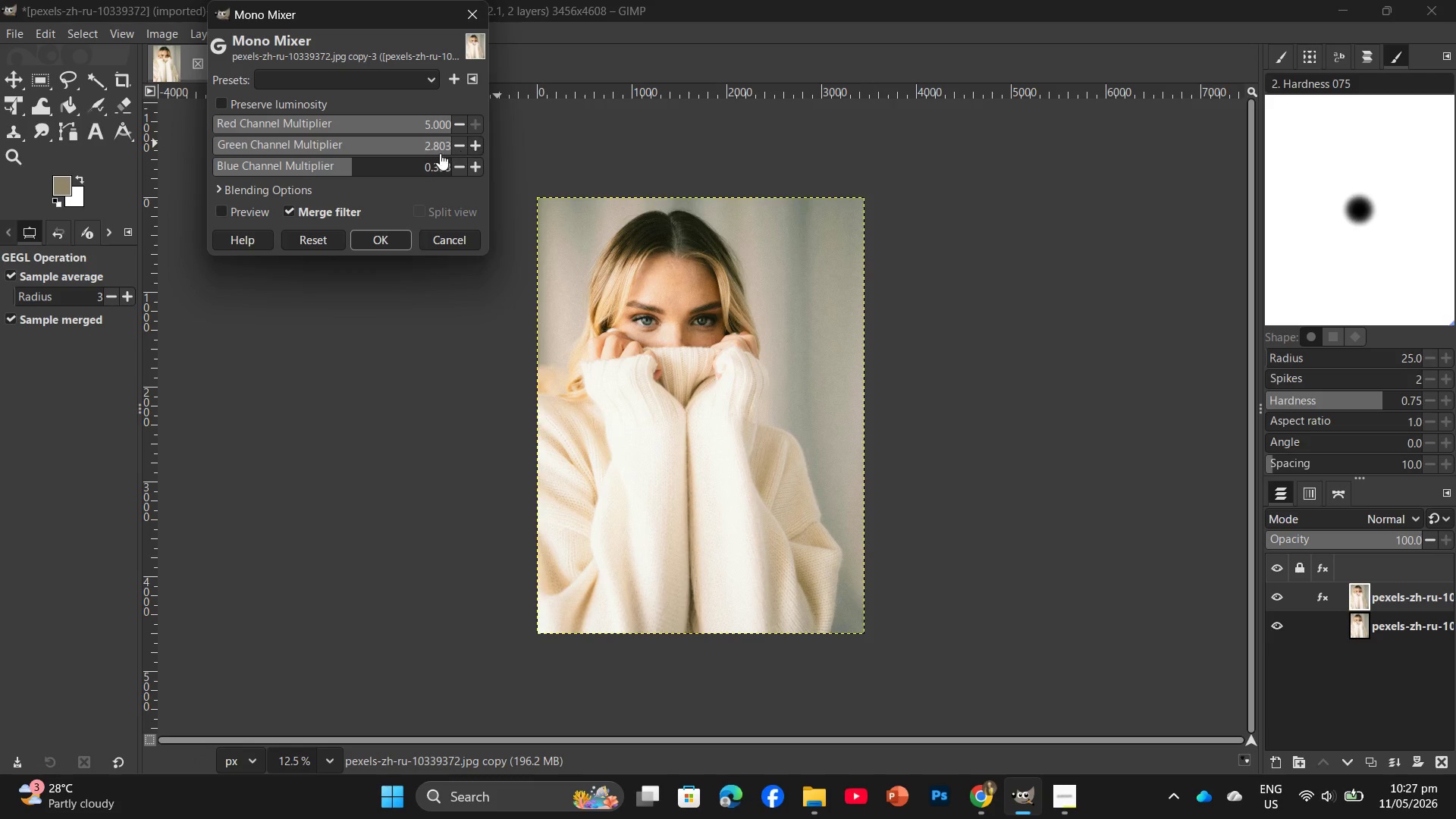 
left_click_drag(start_coordinate=[425, 152], to_coordinate=[406, 155])
 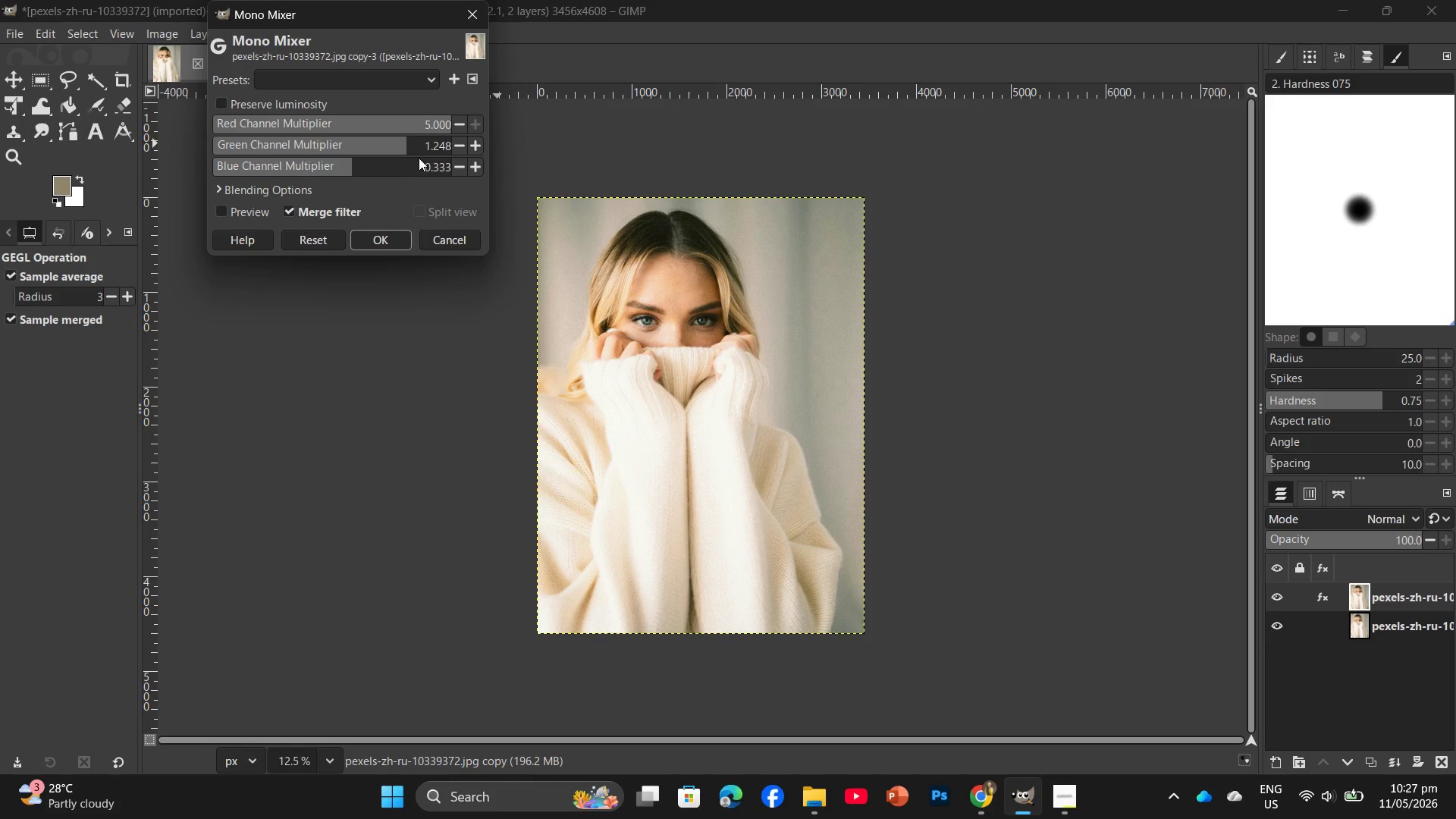 
left_click([419, 158])
 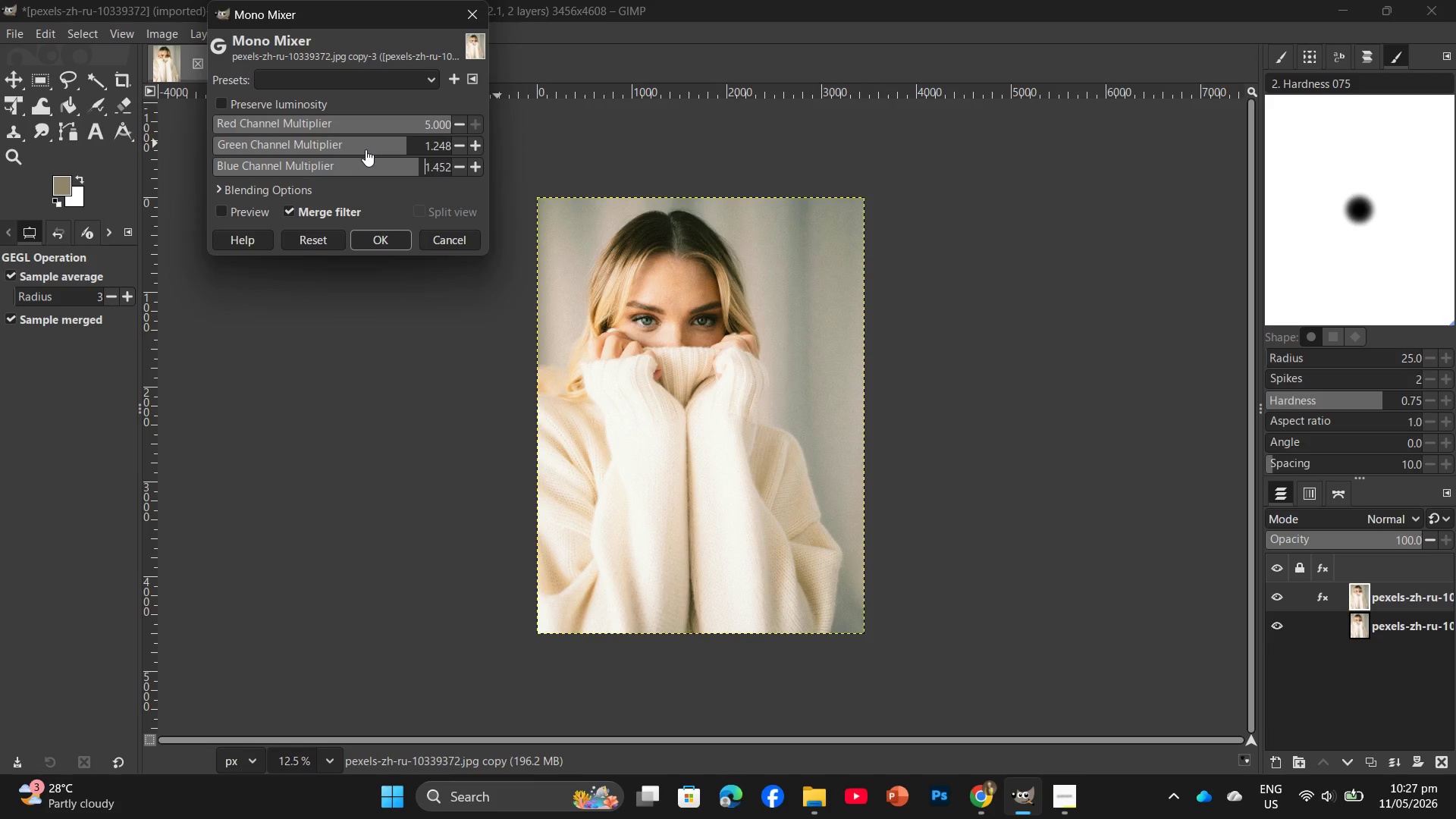 
left_click([378, 146])
 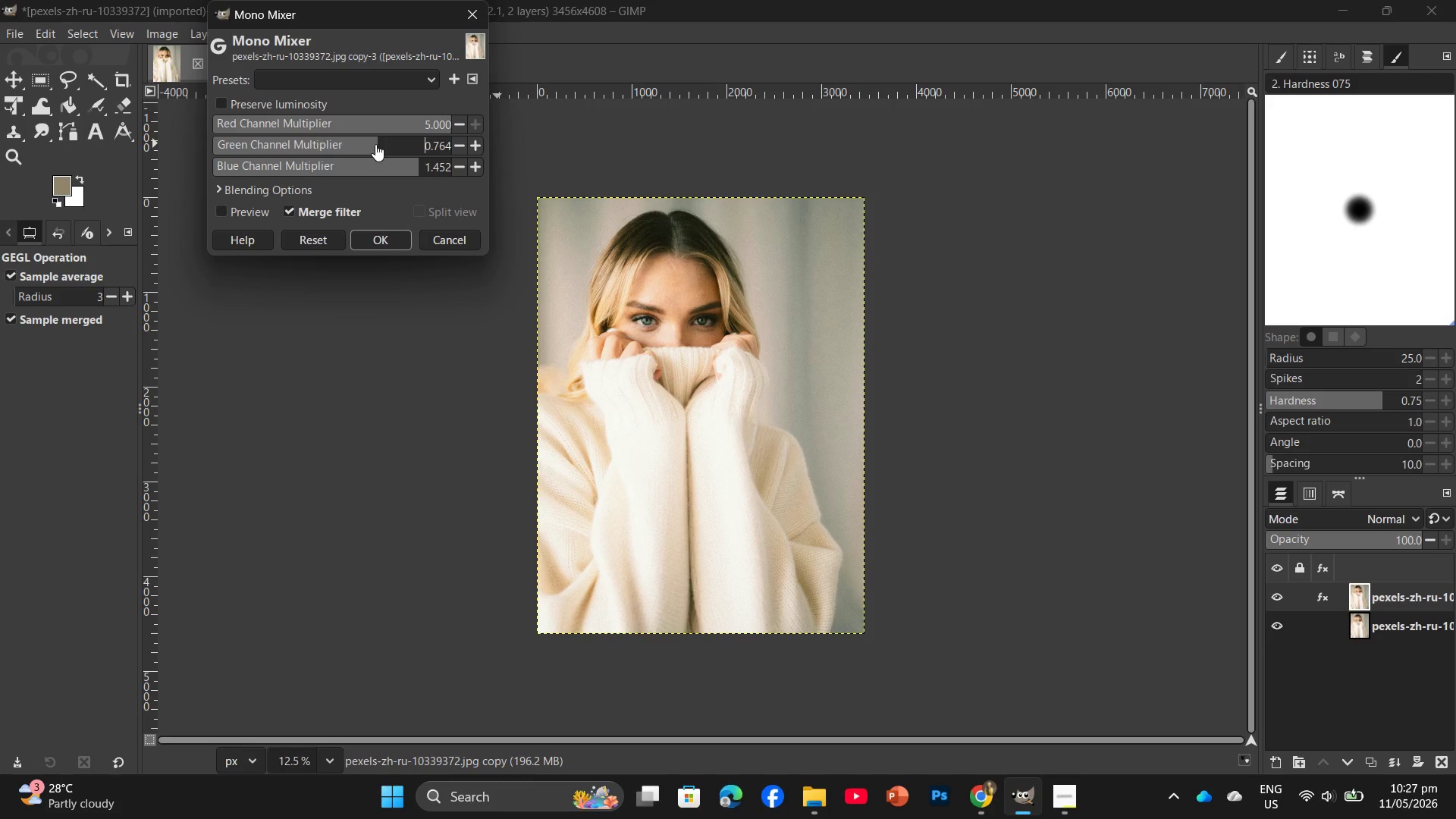 
left_click([381, 142])
 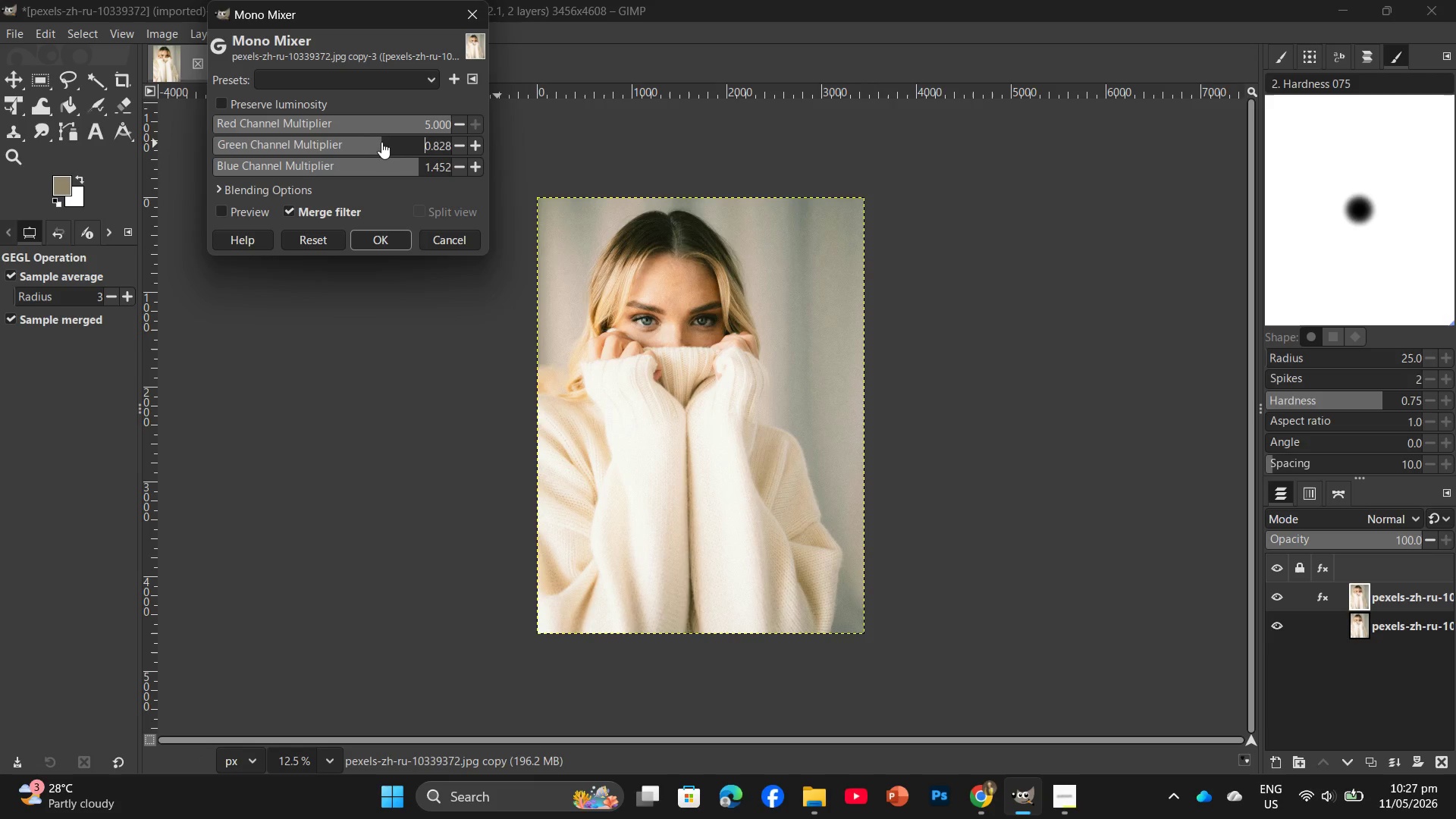 
left_click([387, 142])
 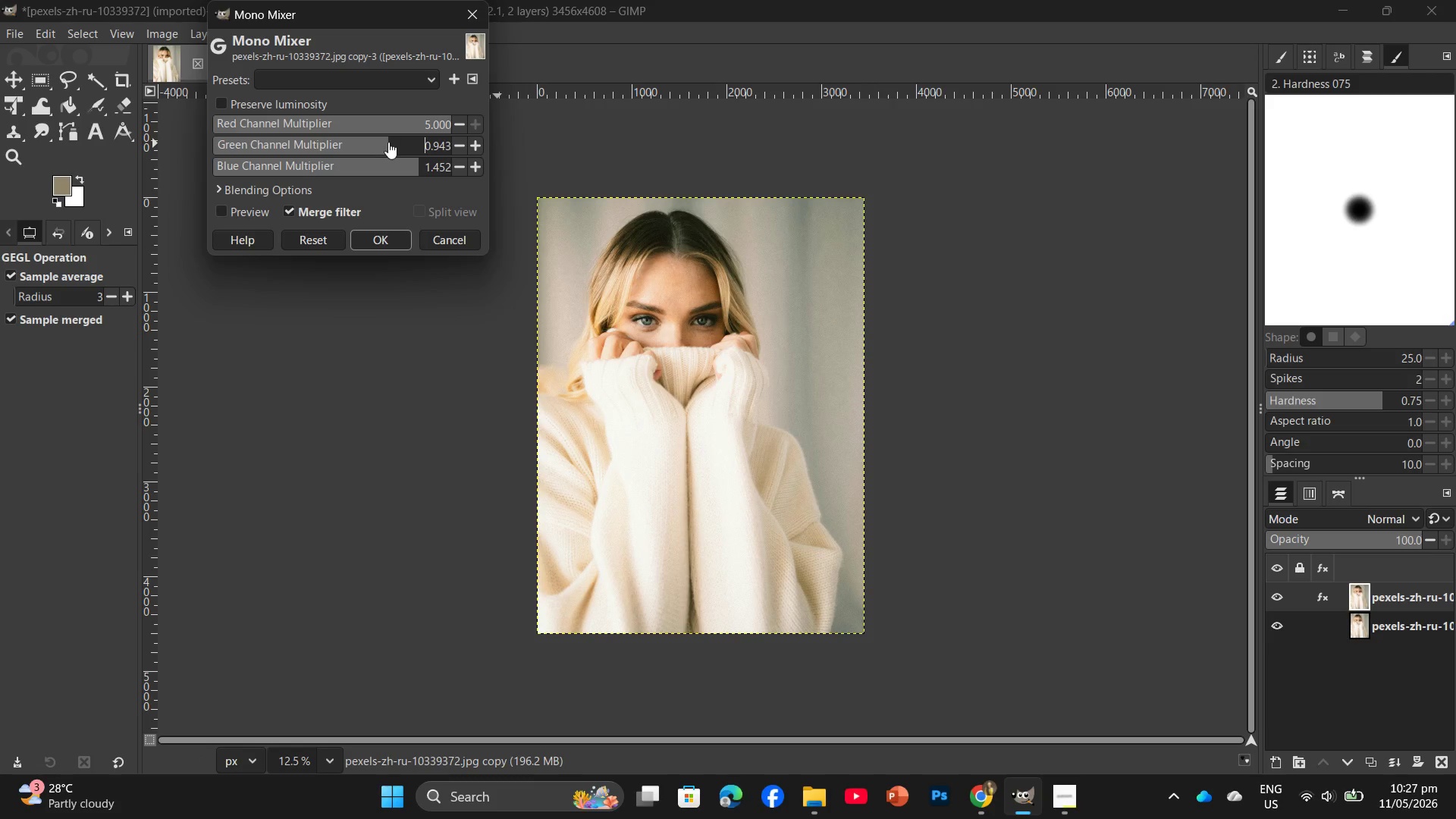 
double_click([388, 142])
 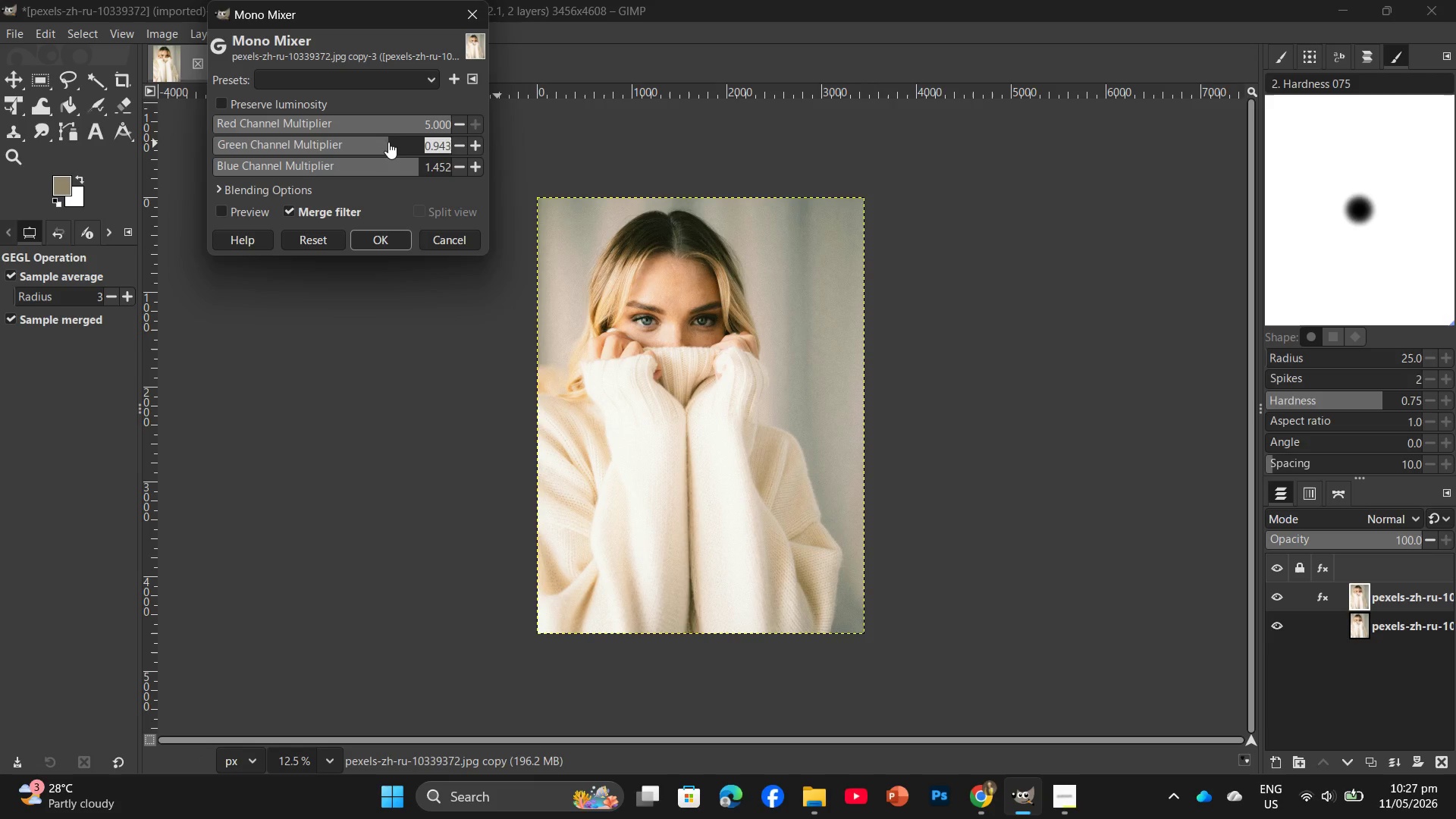 
left_click([388, 142])
 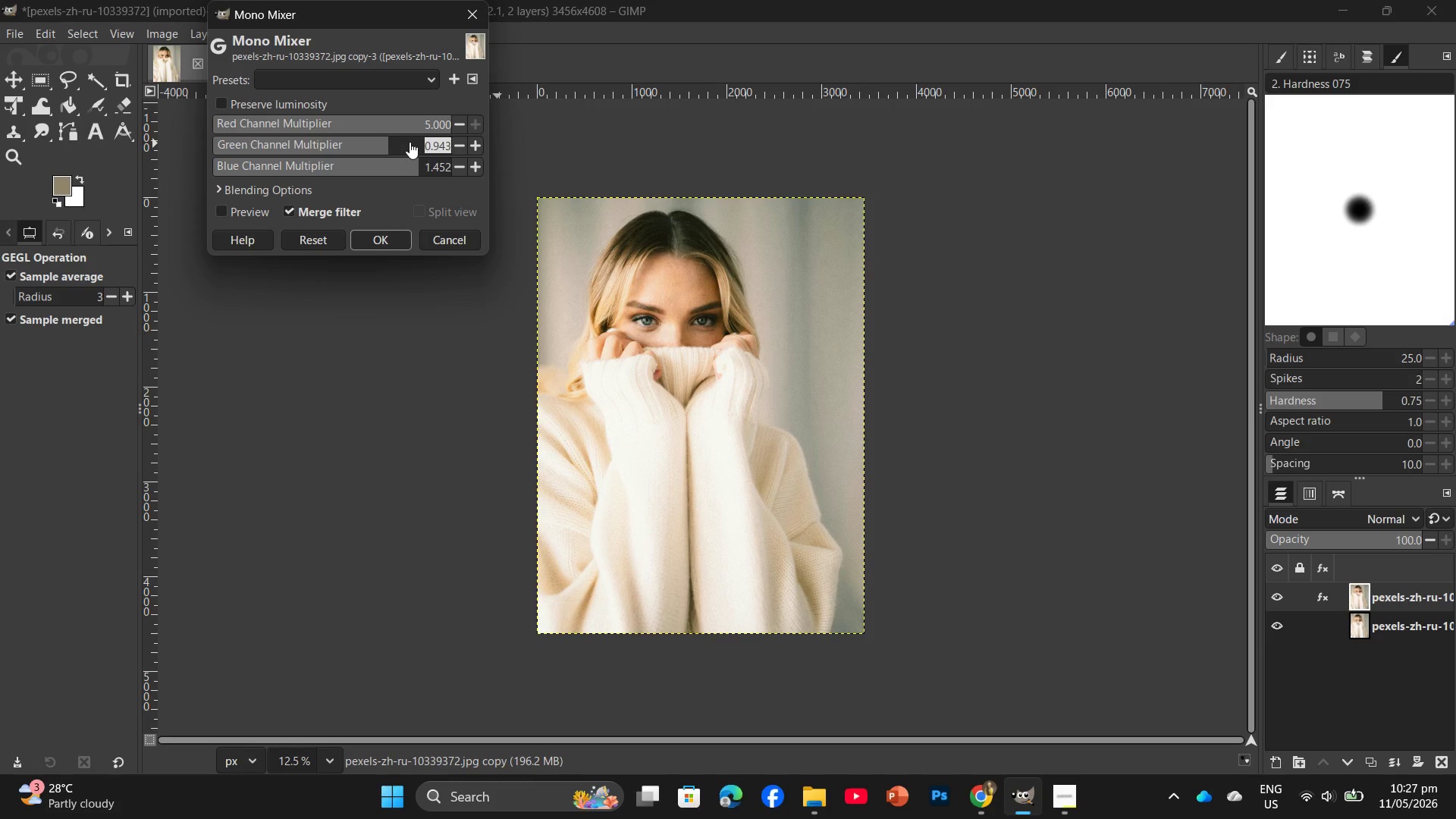 
key(Numpad1)
 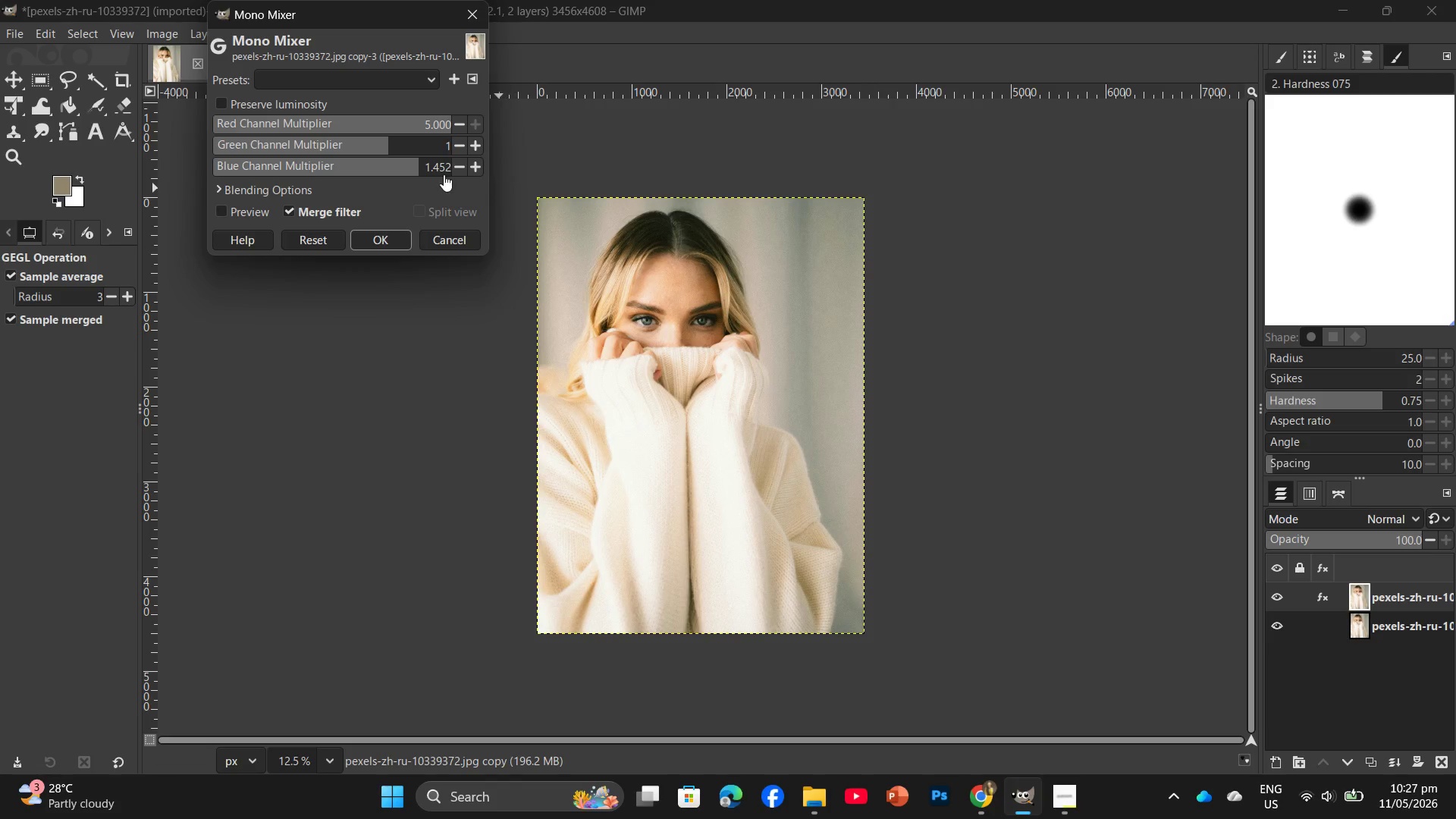 
left_click([438, 166])
 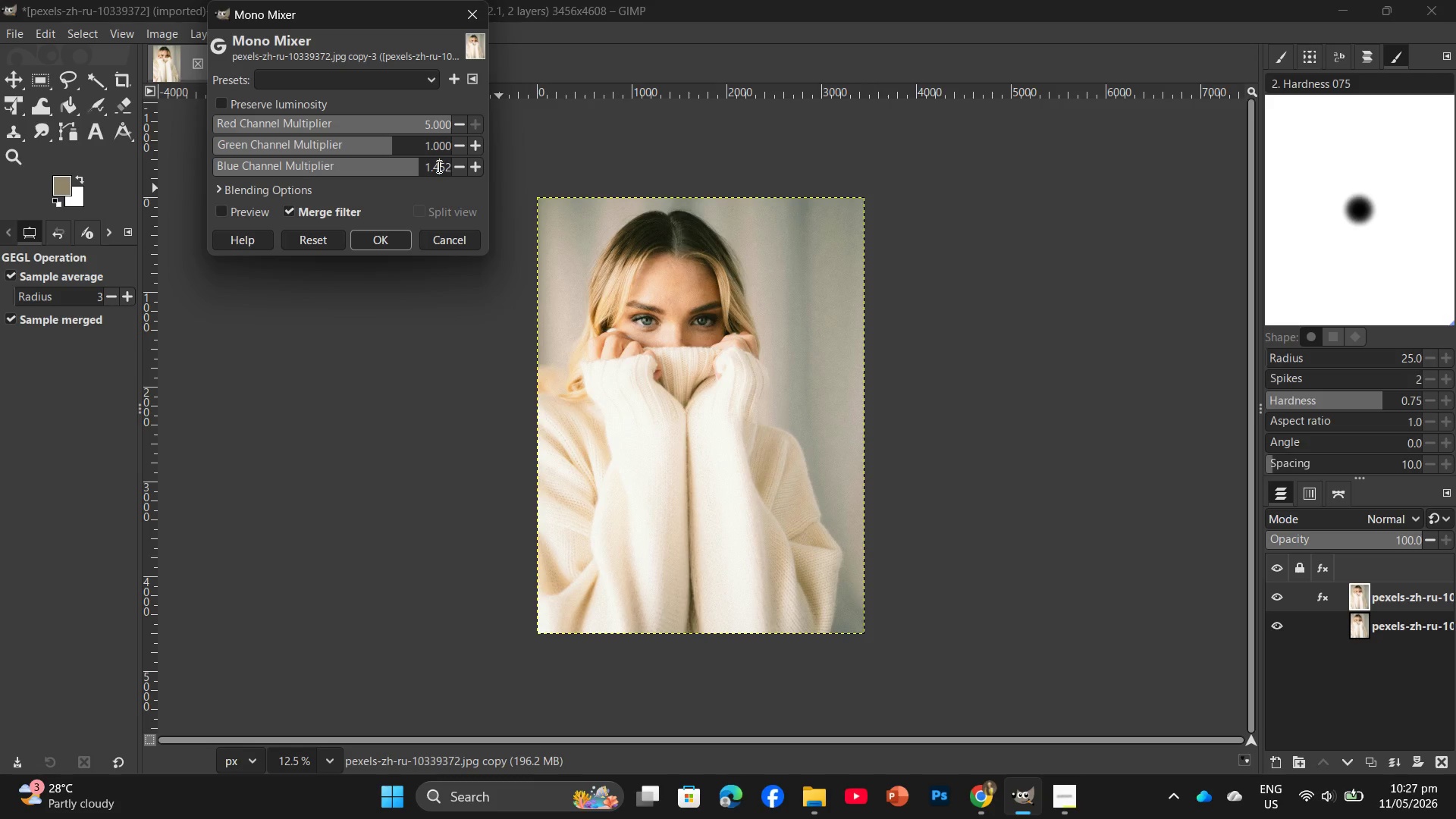 
left_click([438, 166])
 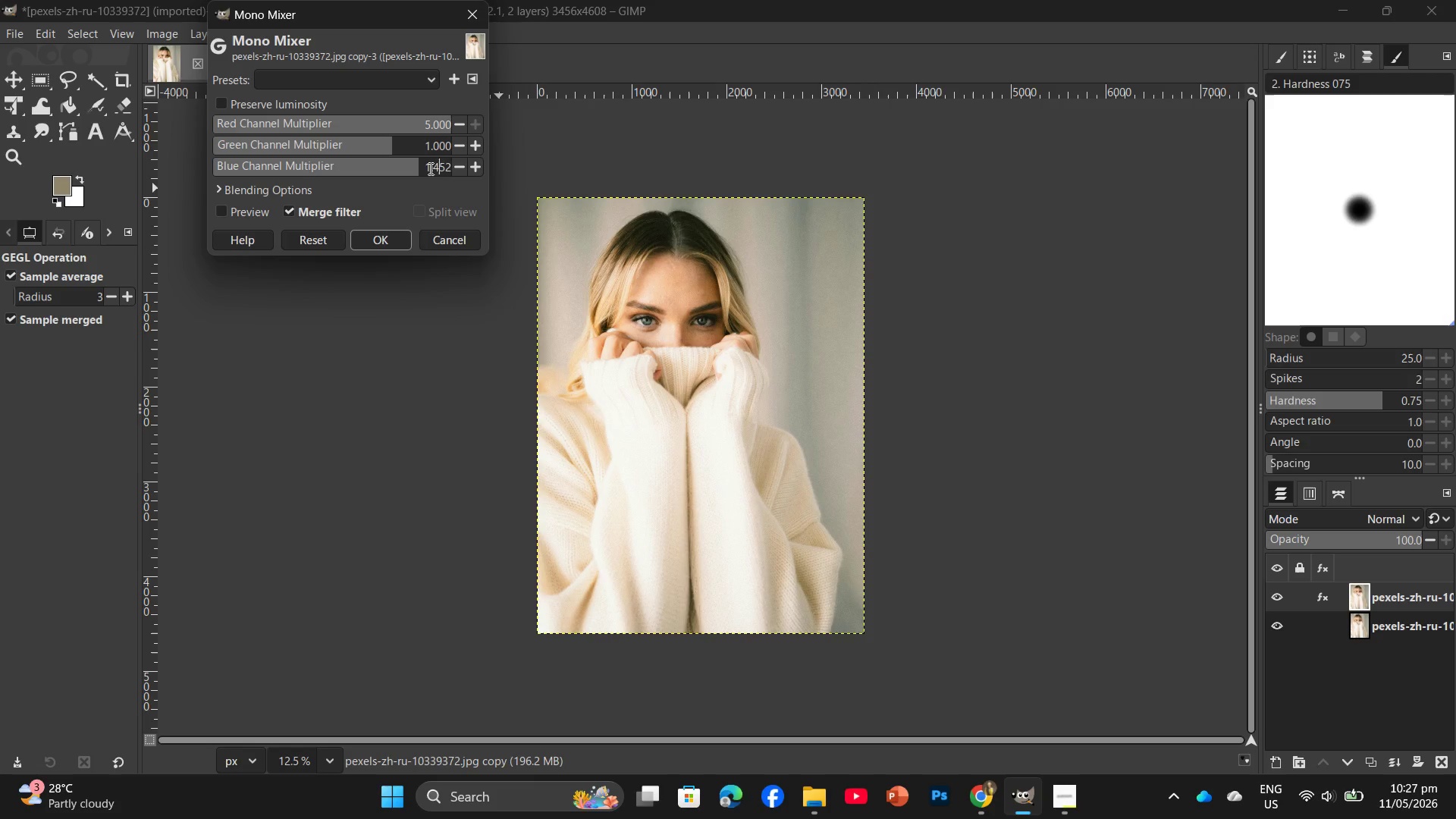 
left_click_drag(start_coordinate=[427, 168], to_coordinate=[440, 173])
 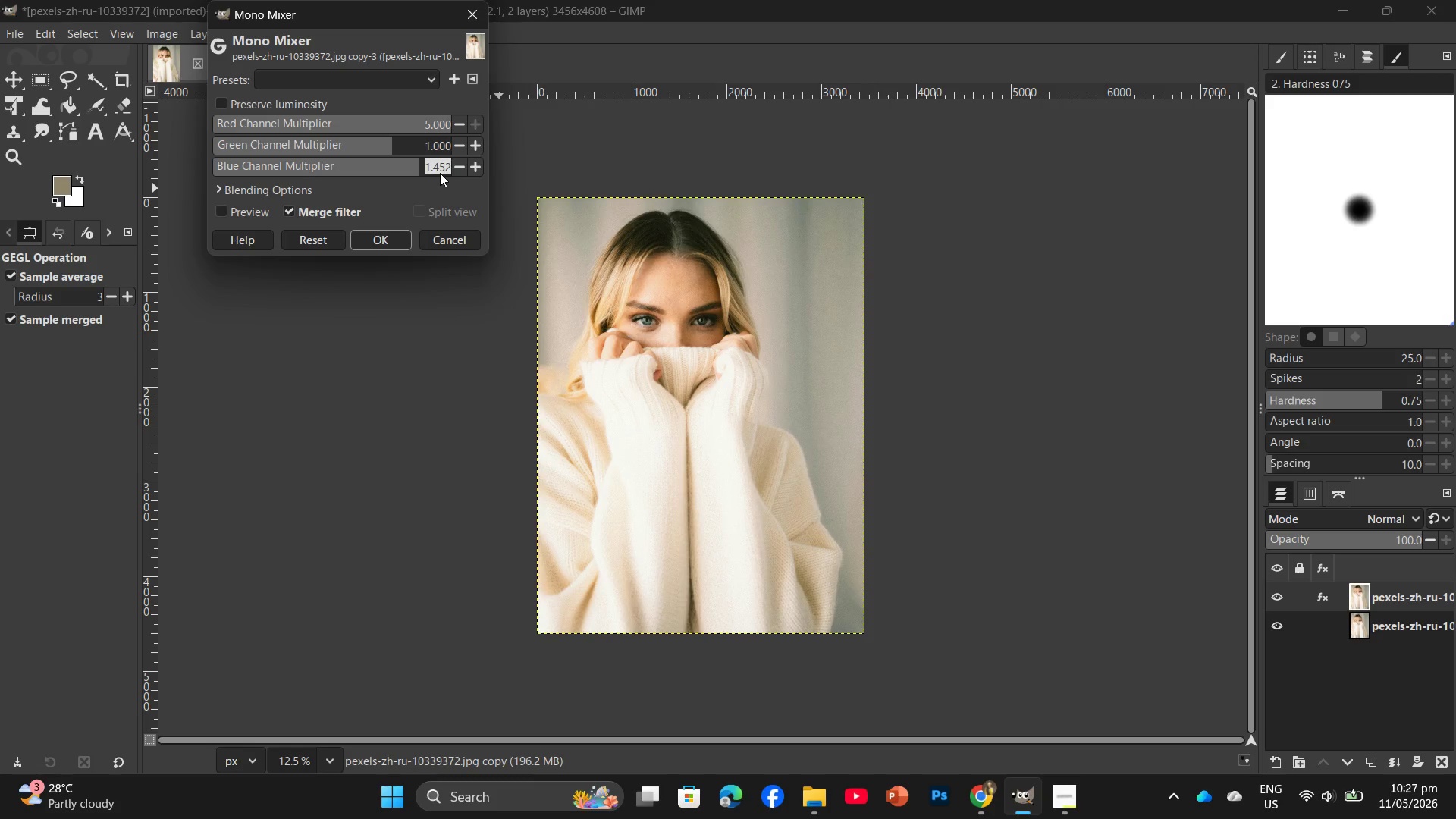 
key(Shift+Minus)
 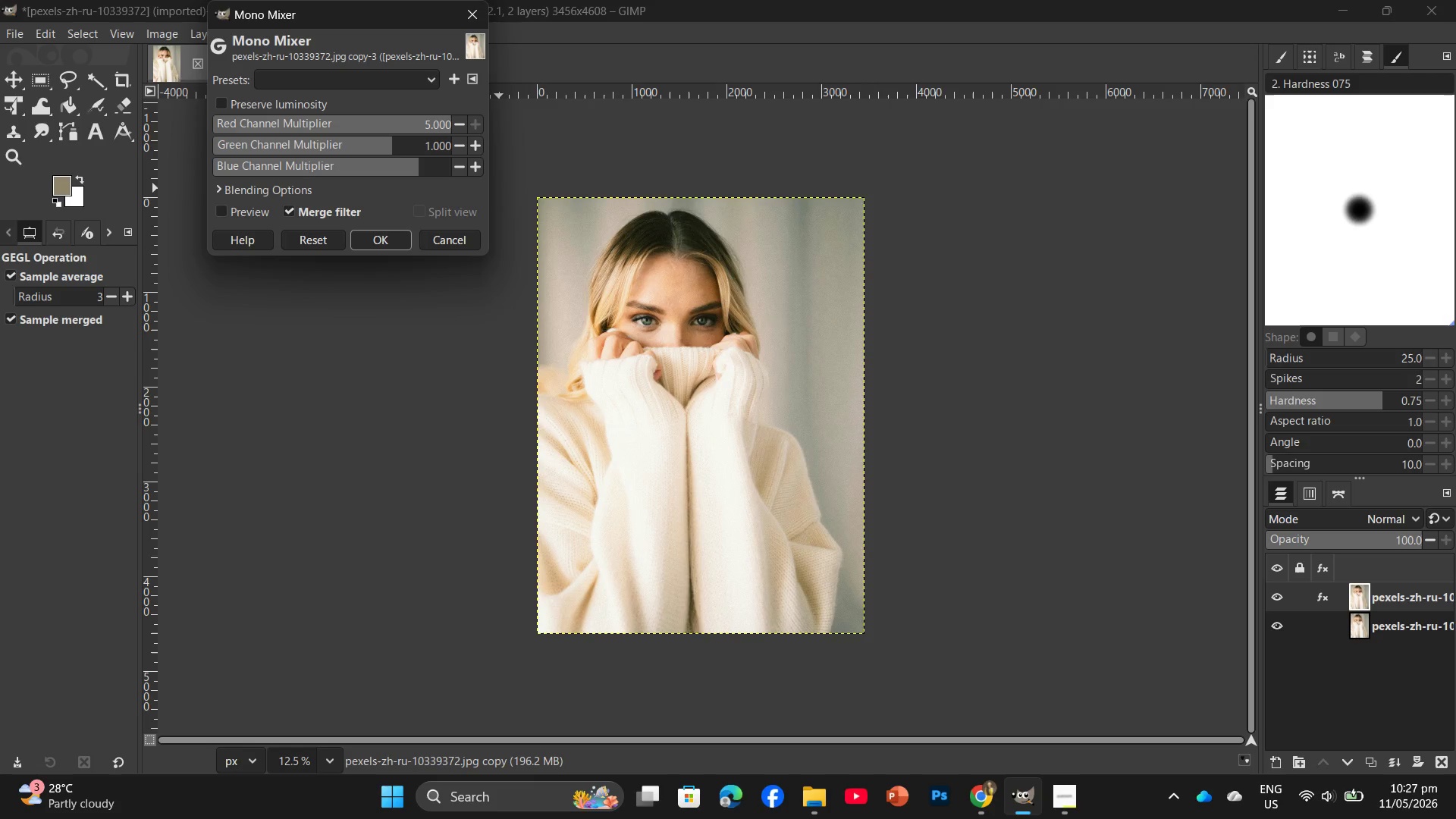 
key(Shift+Minus)
 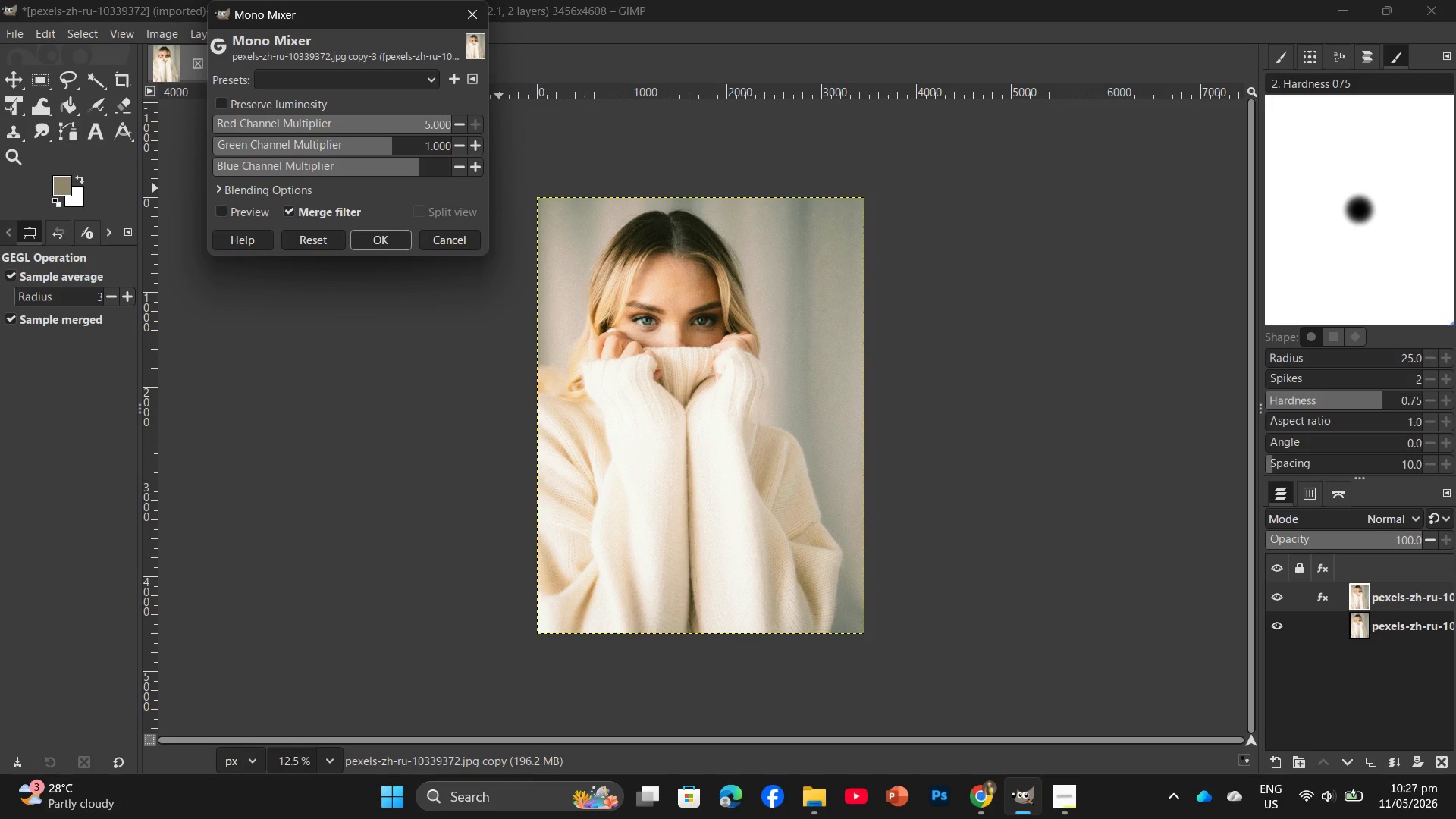 
key(Shift+Minus)
 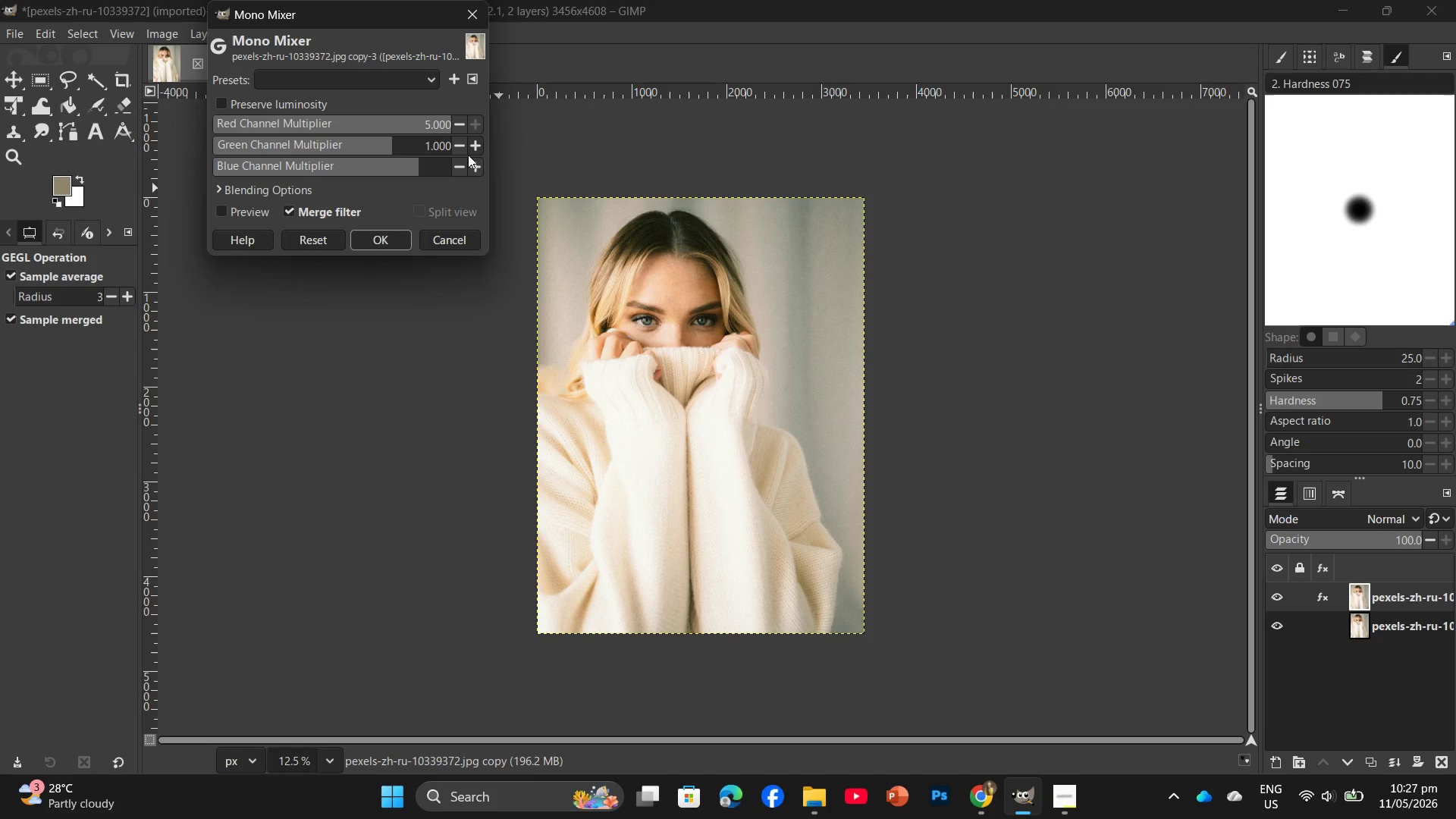 
left_click_drag(start_coordinate=[388, 164], to_coordinate=[172, 156])
 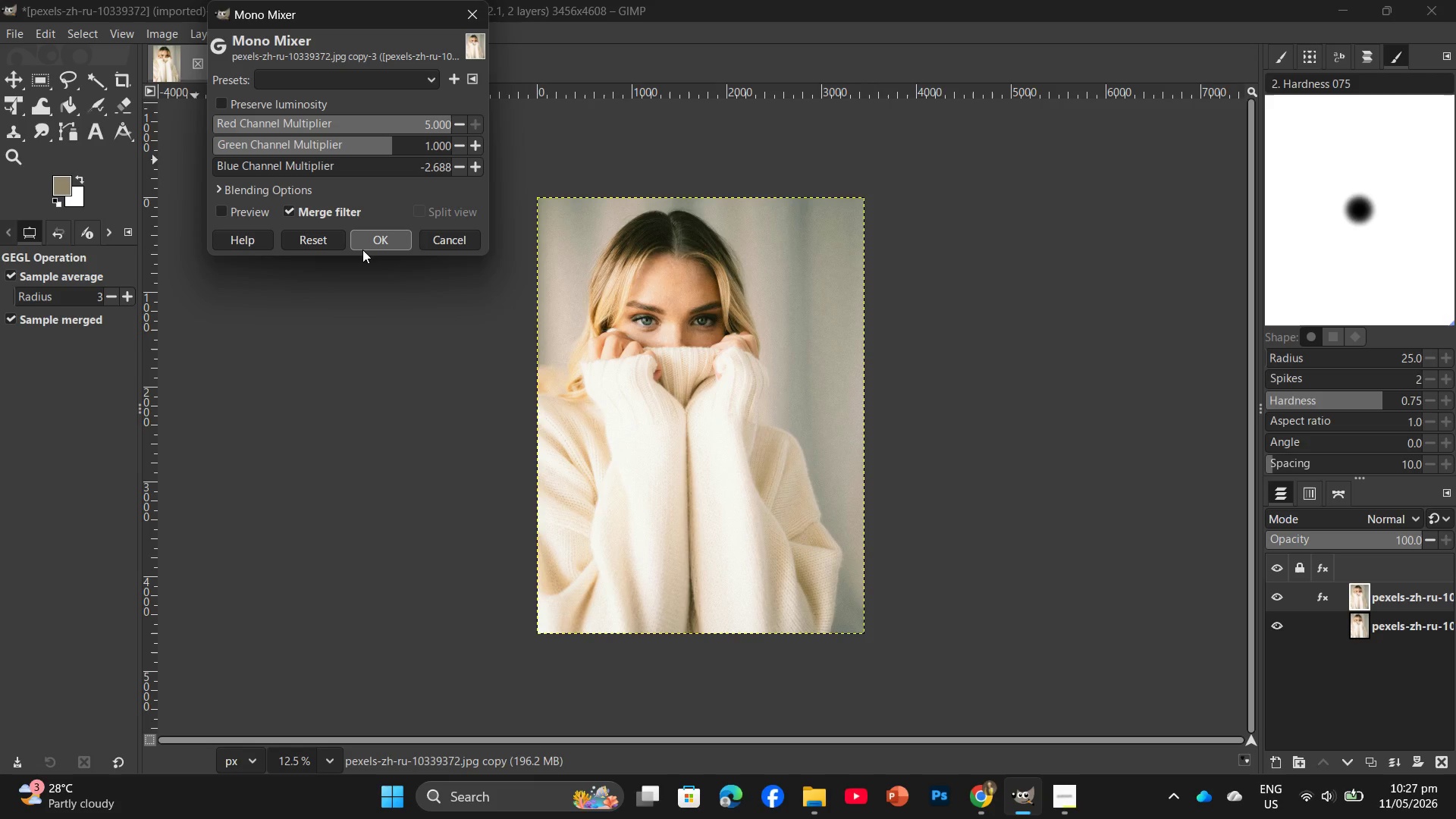 
left_click([364, 248])
 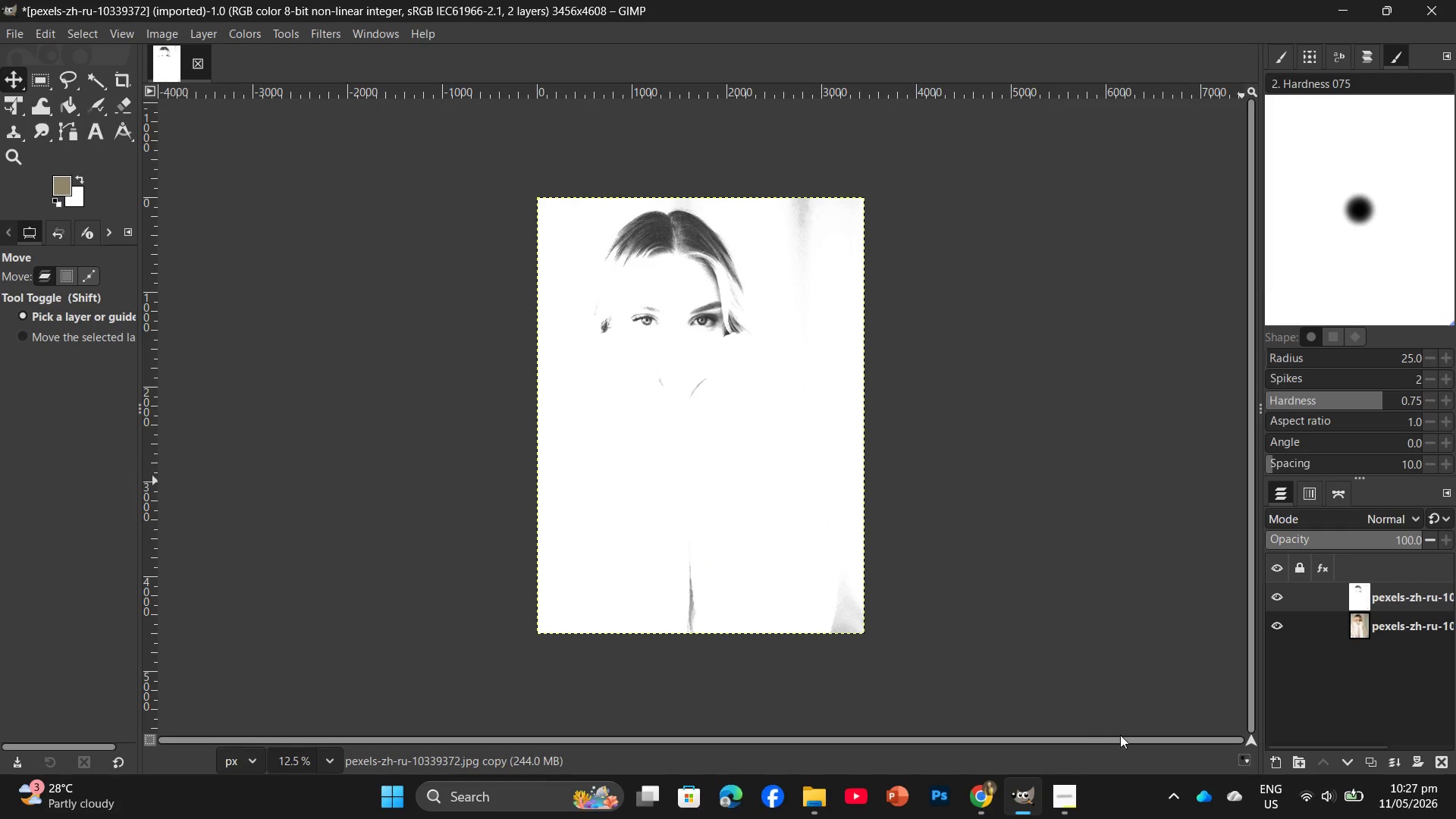 
left_click_drag(start_coordinate=[1422, 601], to_coordinate=[1436, 756])
 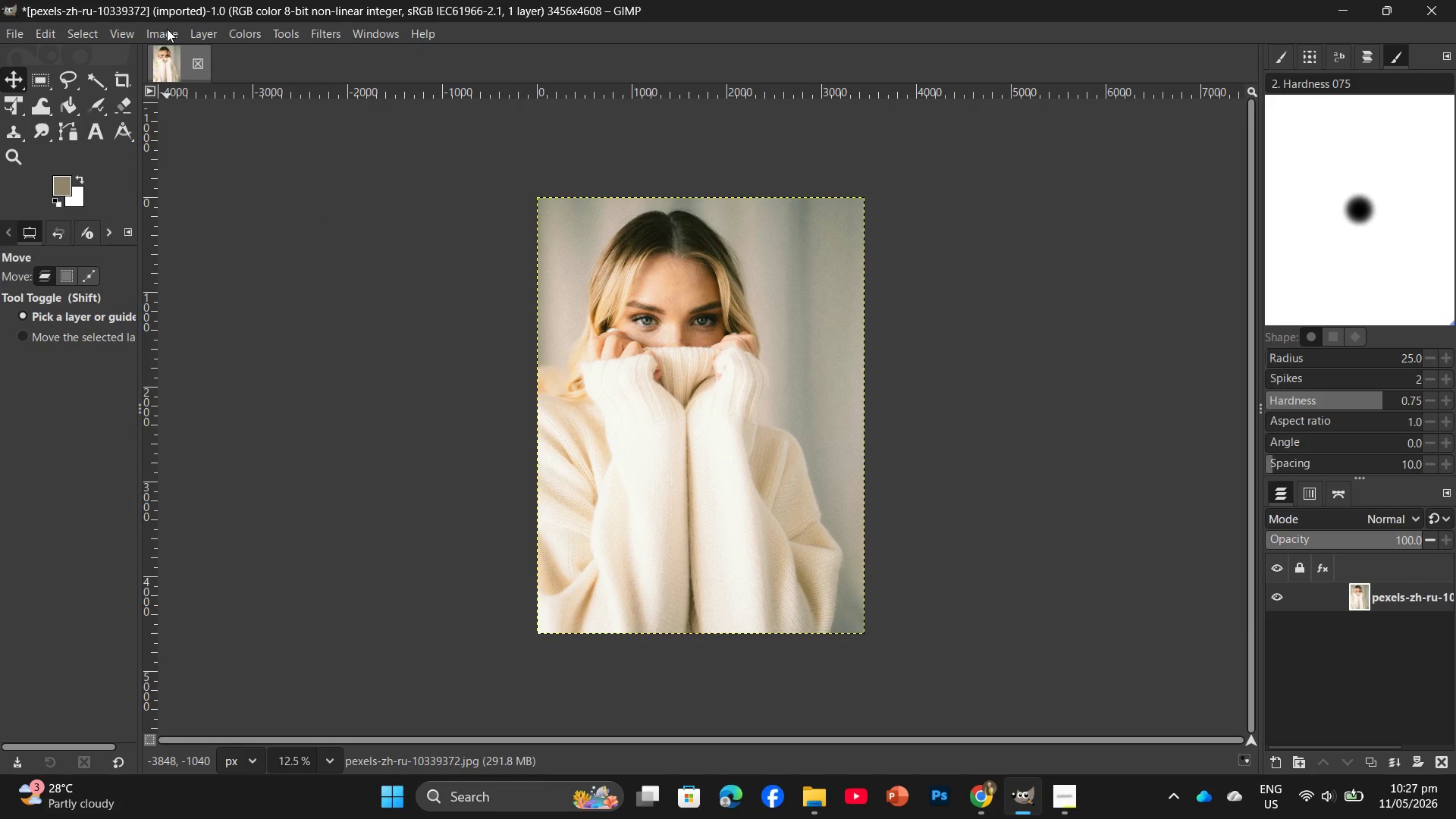 
left_click_drag(start_coordinate=[1370, 602], to_coordinate=[1368, 758])
 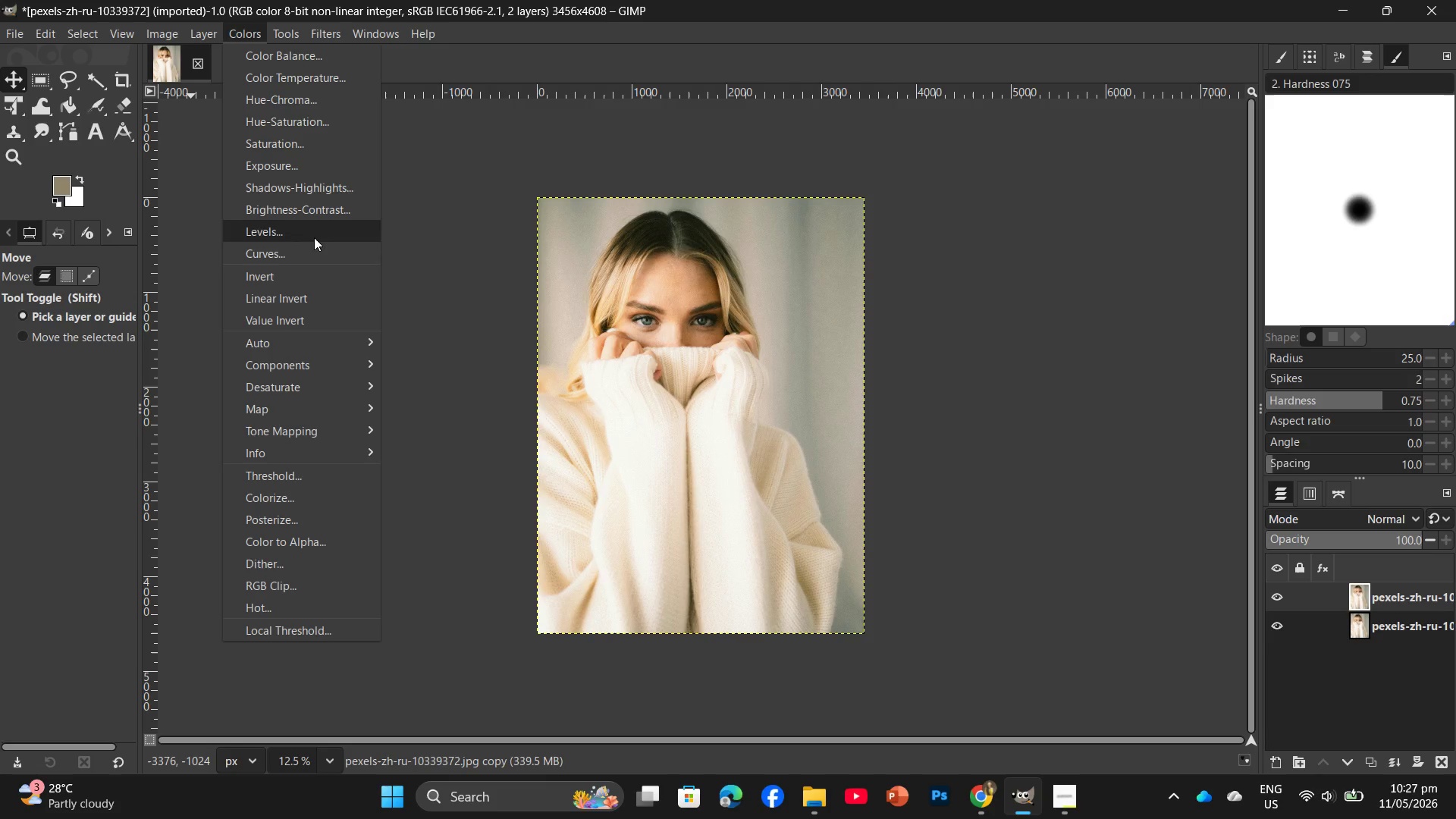 
wait(5.59)
 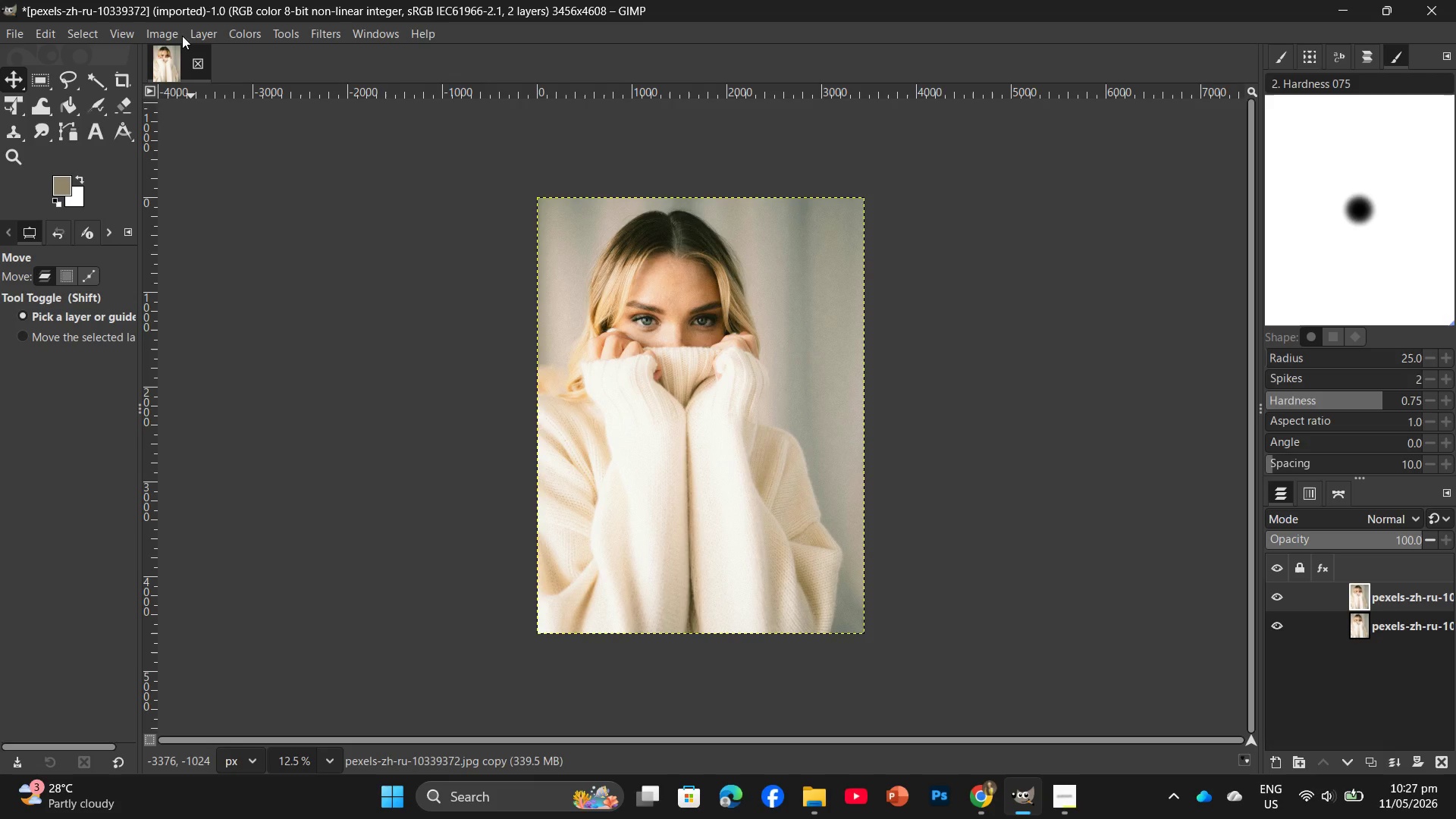 
mouse_move([348, 360])
 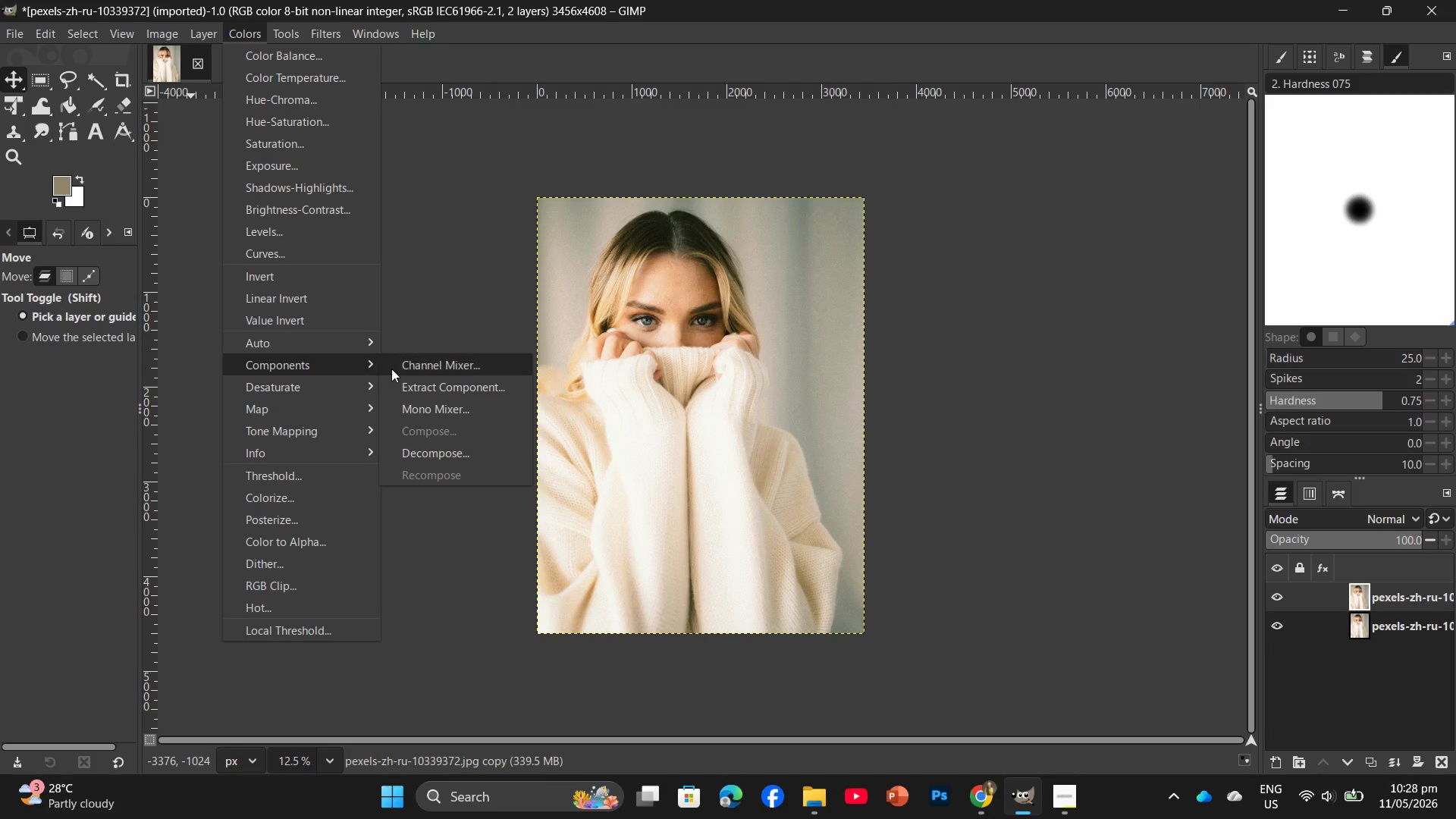 
mouse_move([415, 380])
 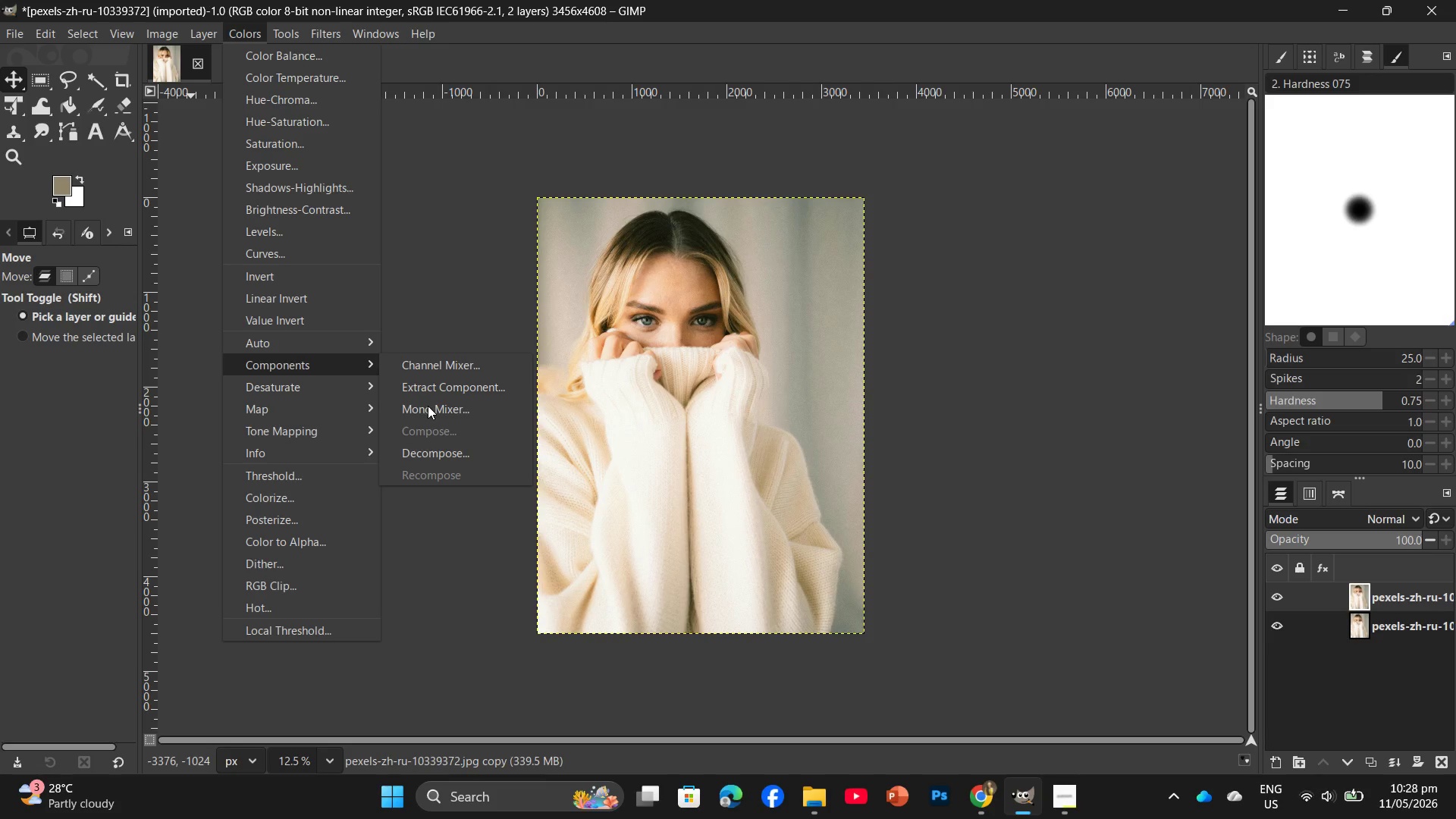 
left_click([428, 406])
 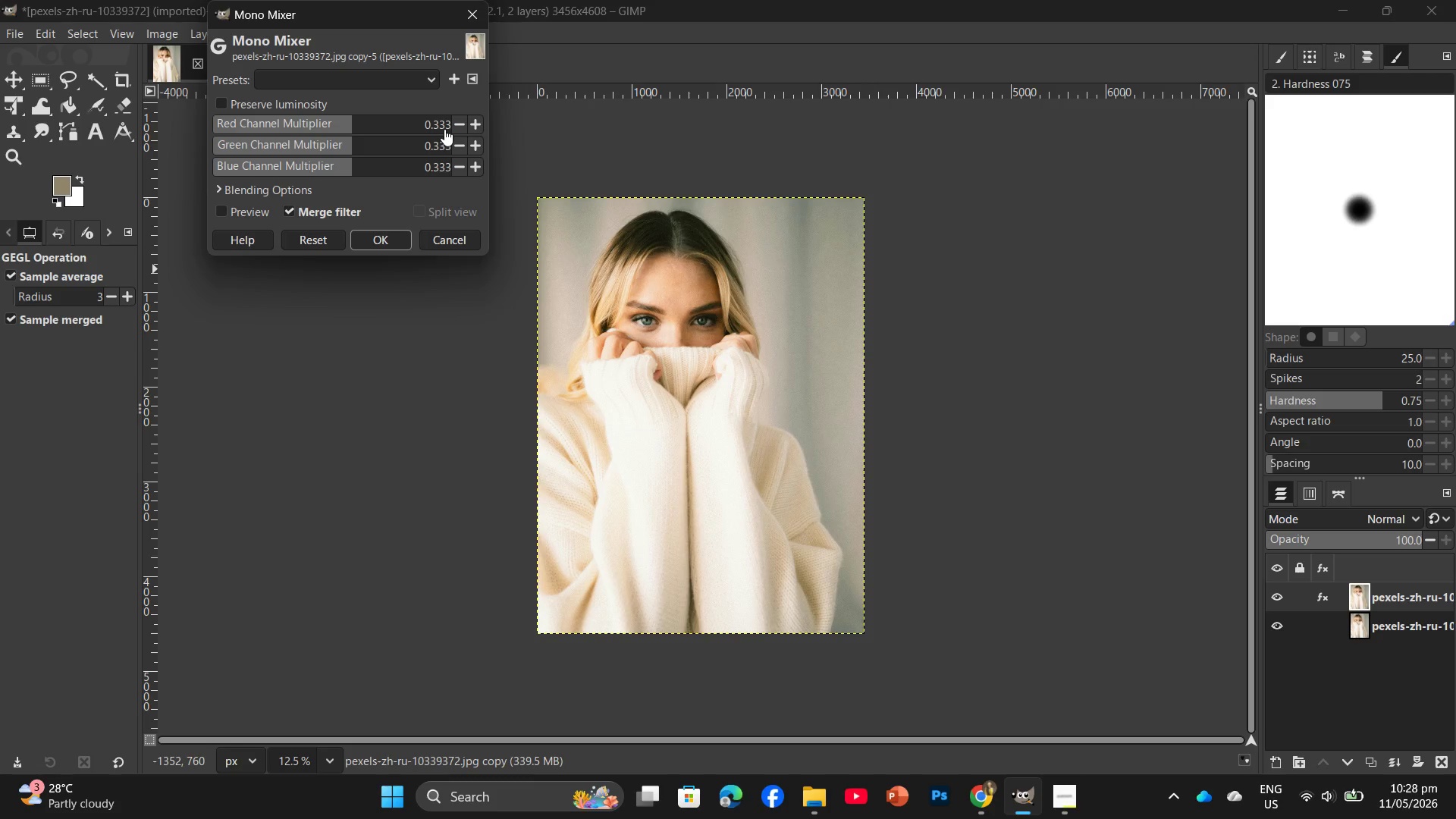 
left_click([364, 129])
 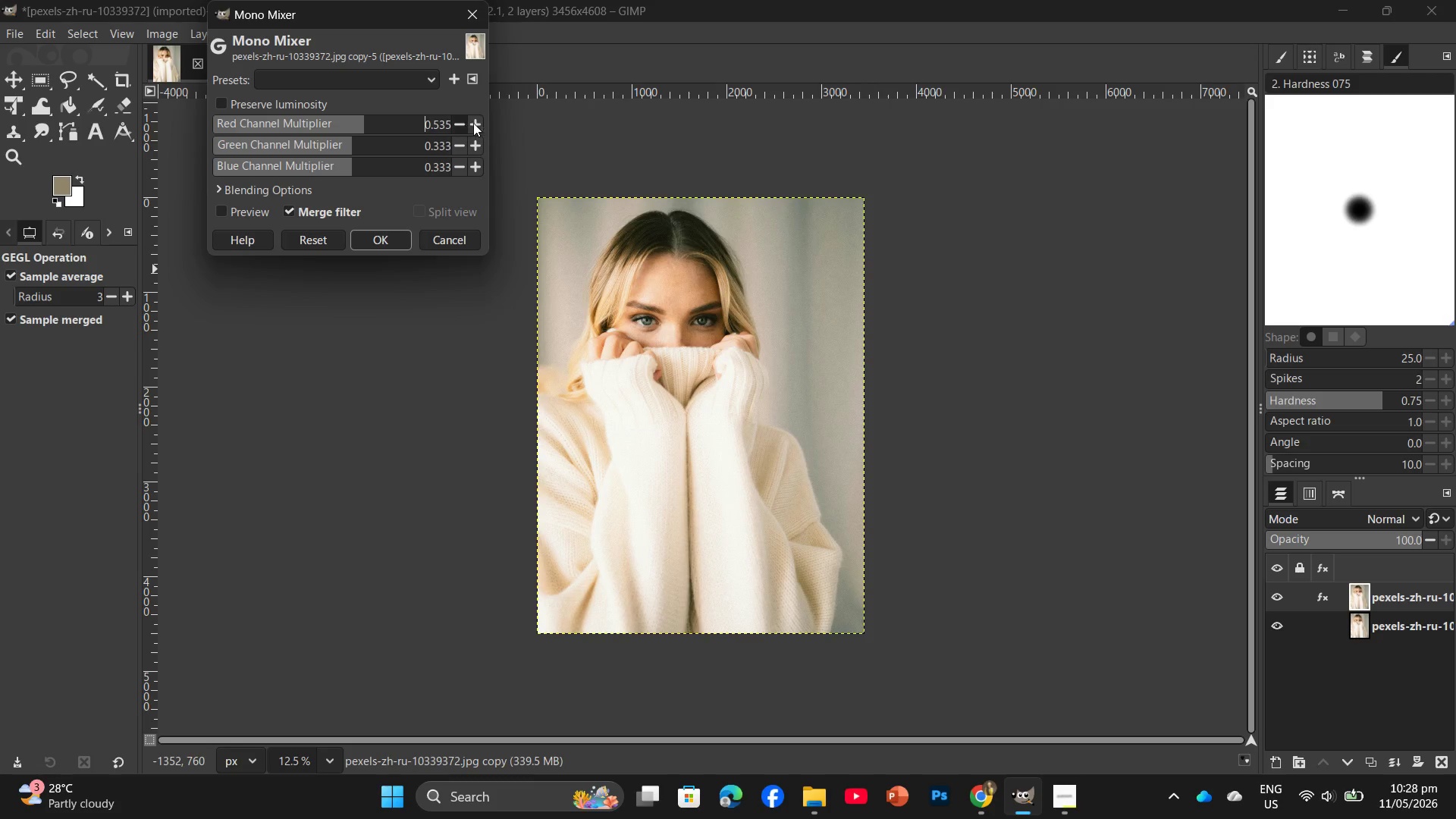 
double_click([477, 123])
 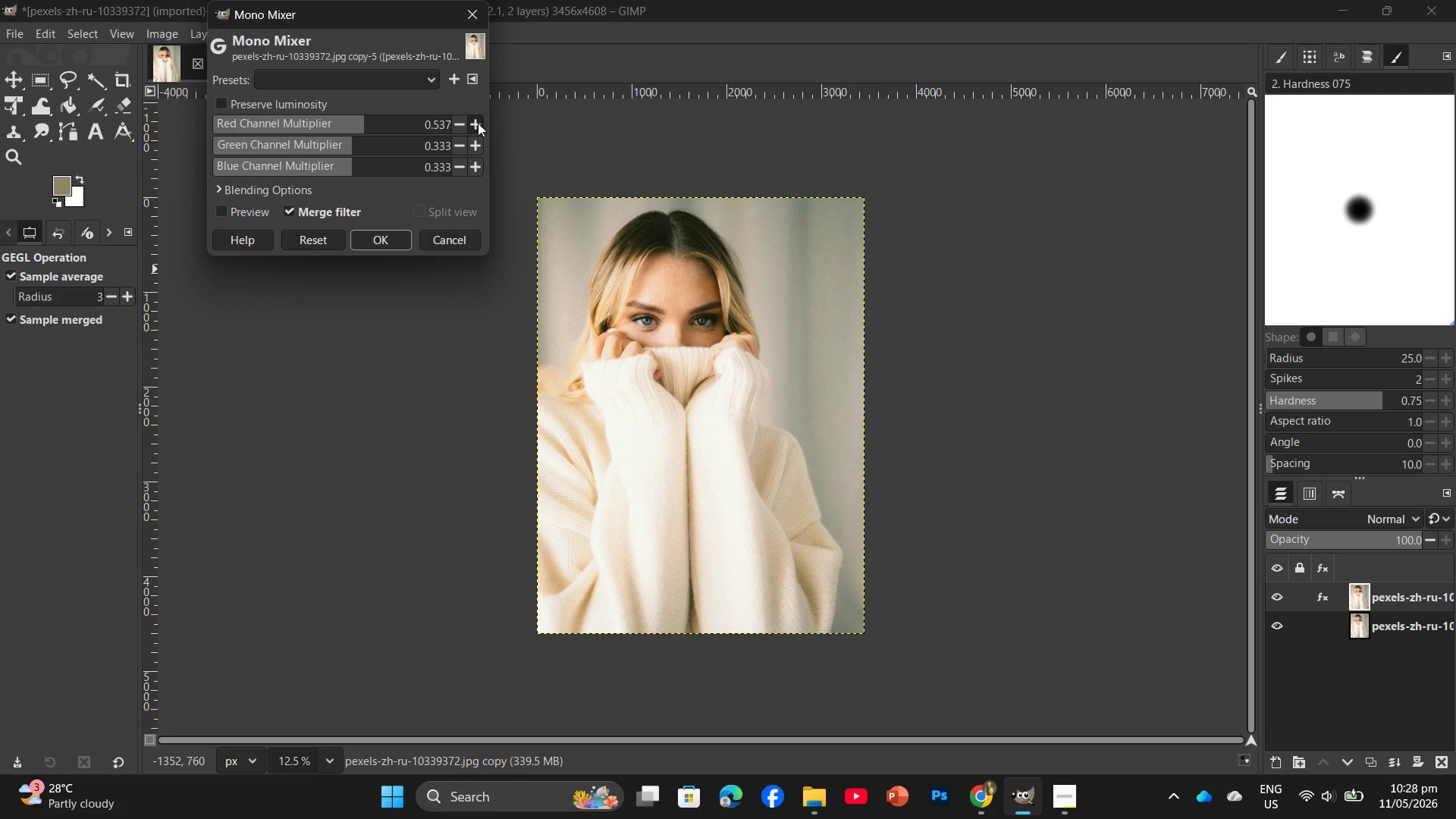 
triple_click([478, 123])
 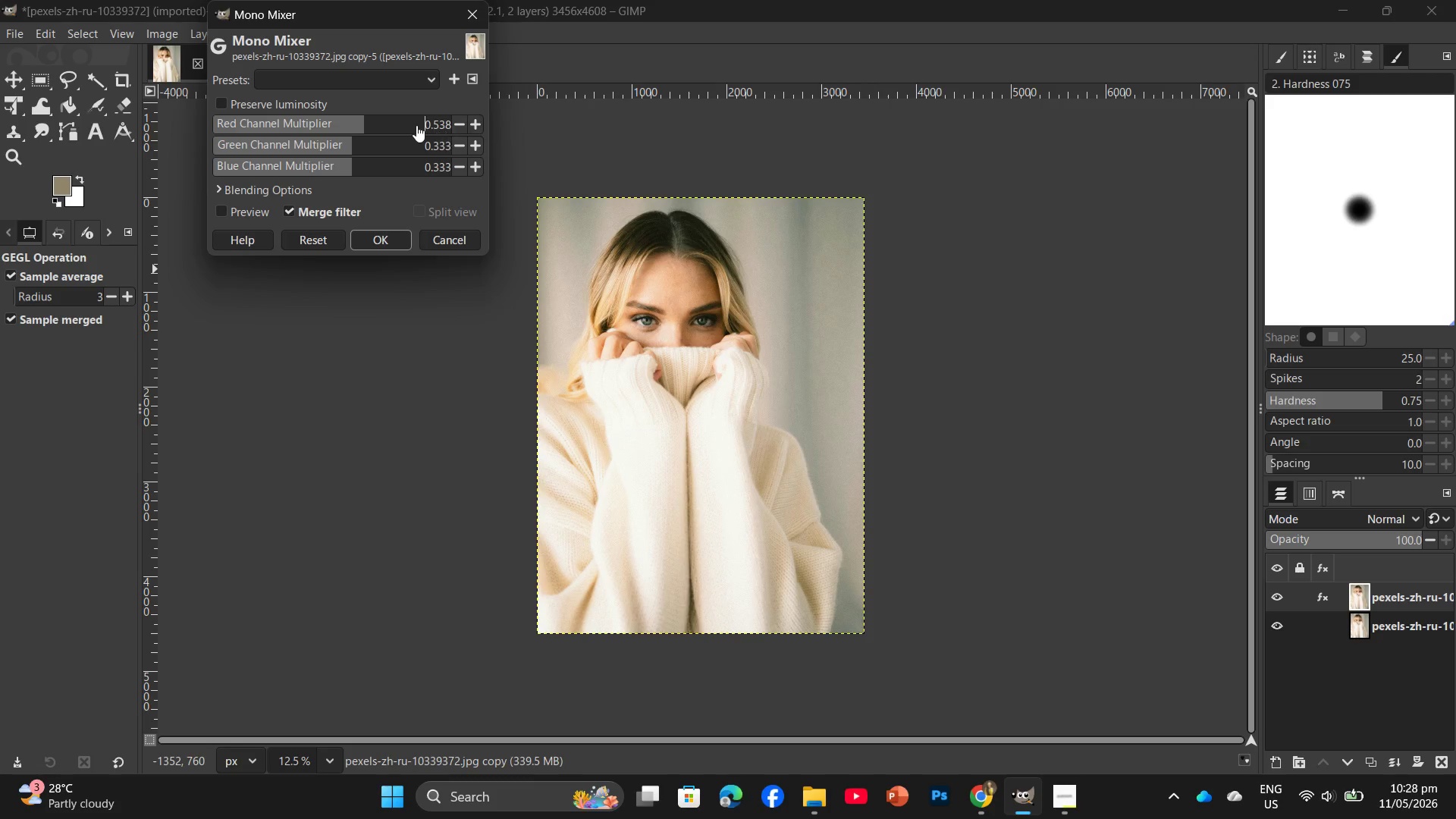 
left_click_drag(start_coordinate=[416, 125], to_coordinate=[488, 121])
 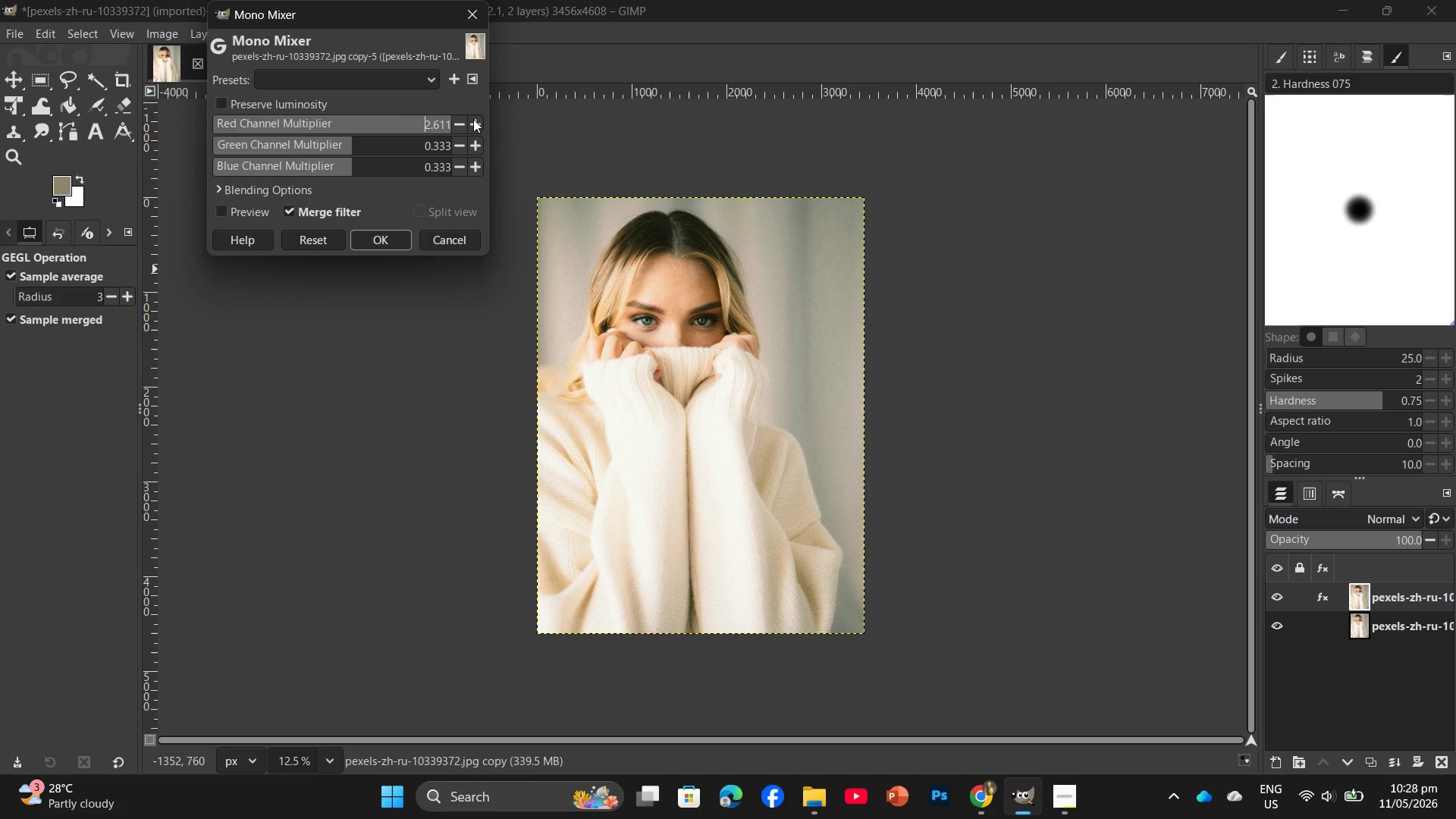 
left_click_drag(start_coordinate=[395, 124], to_coordinate=[397, 127])
 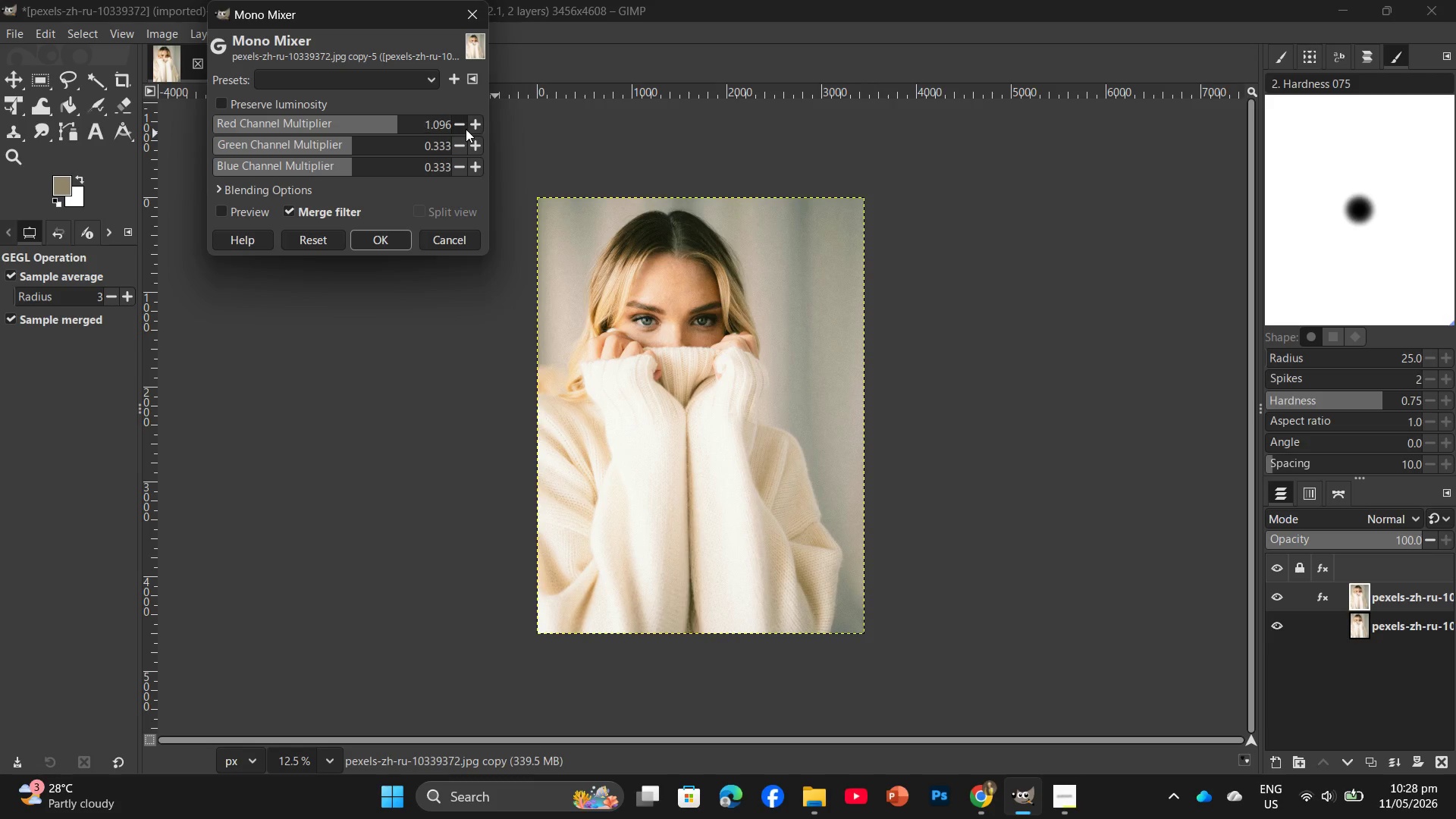 
double_click([461, 127])
 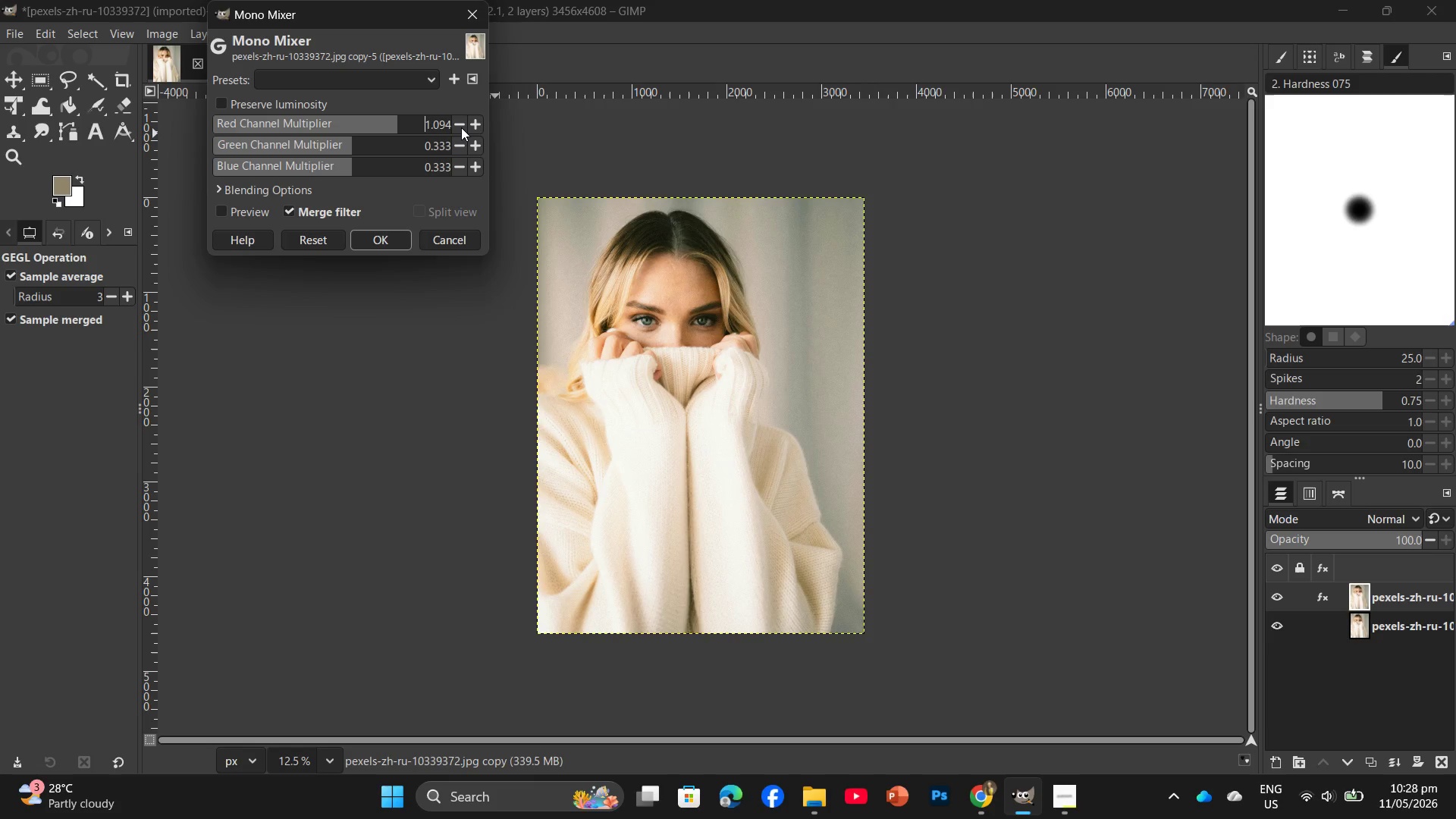 
triple_click([461, 127])
 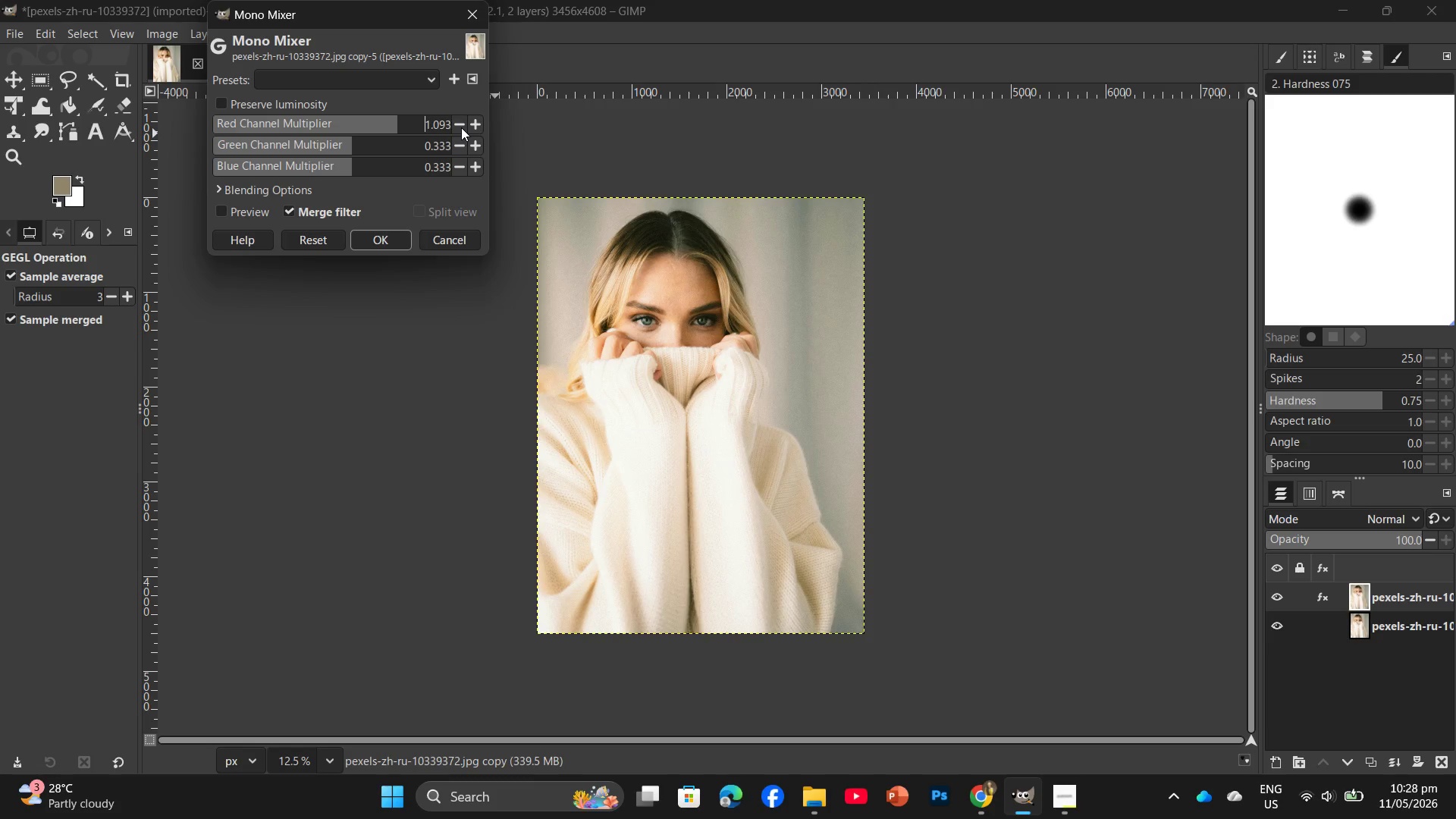 
triple_click([461, 127])
 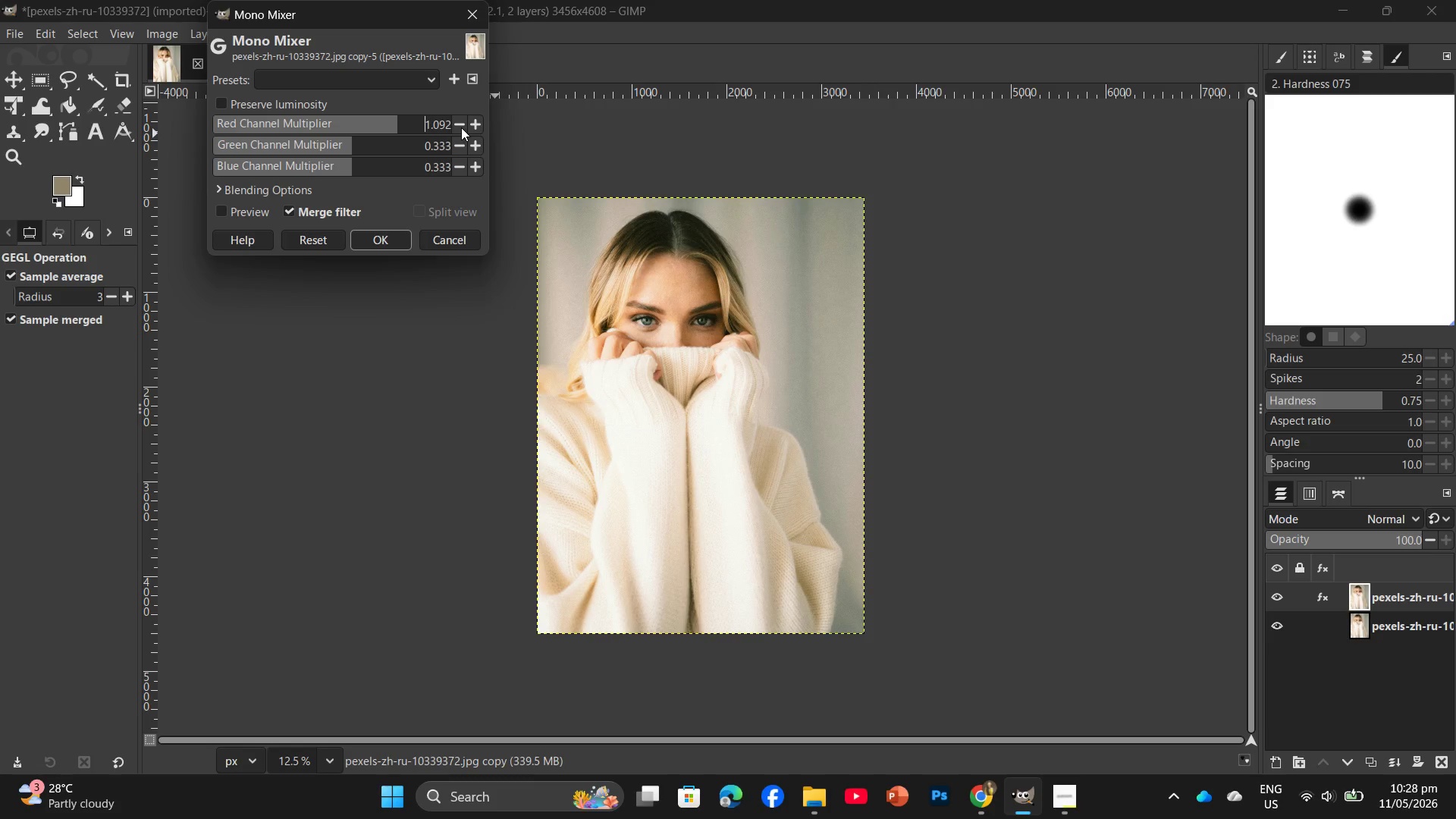 
triple_click([461, 127])
 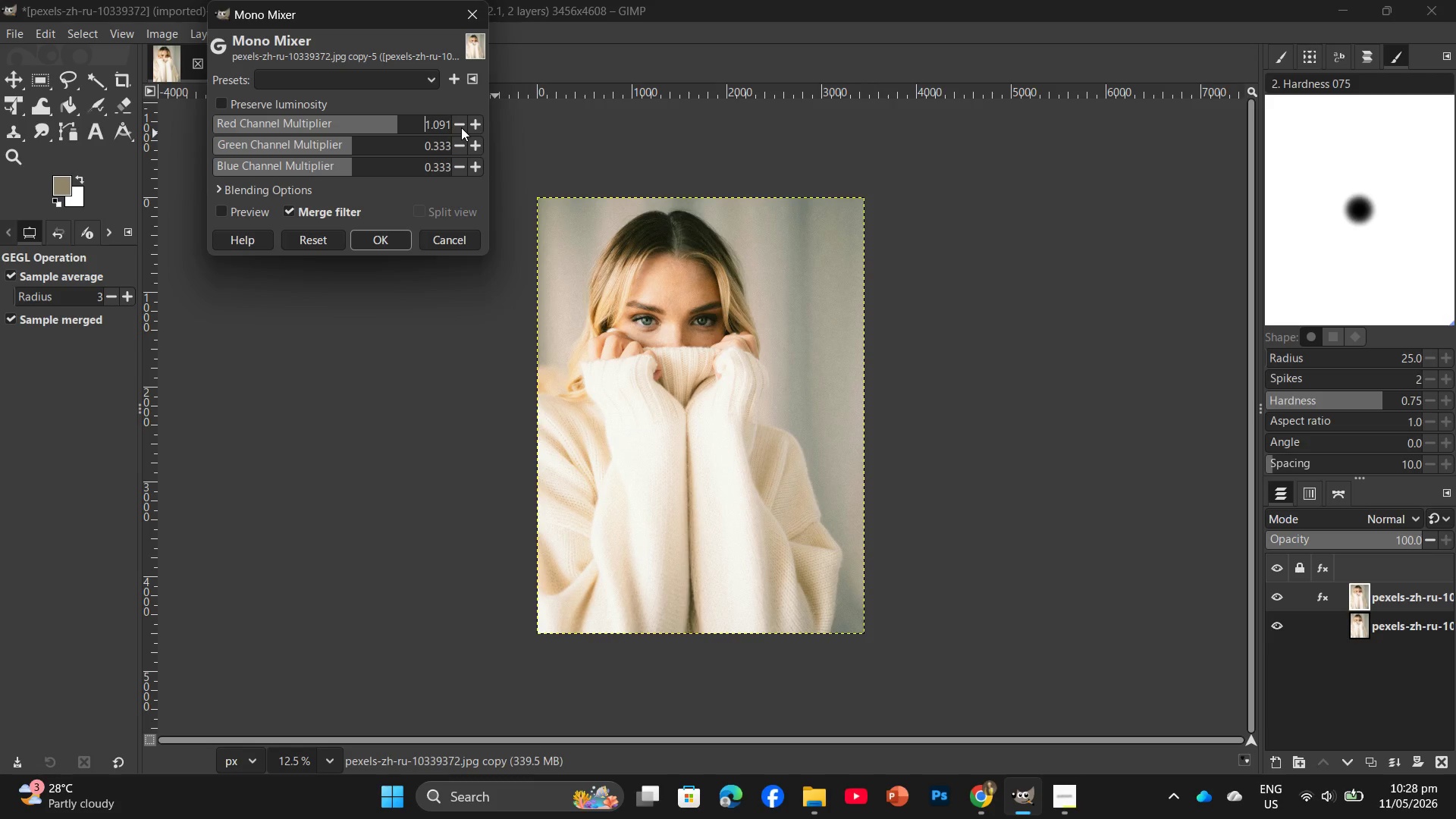 
triple_click([461, 127])
 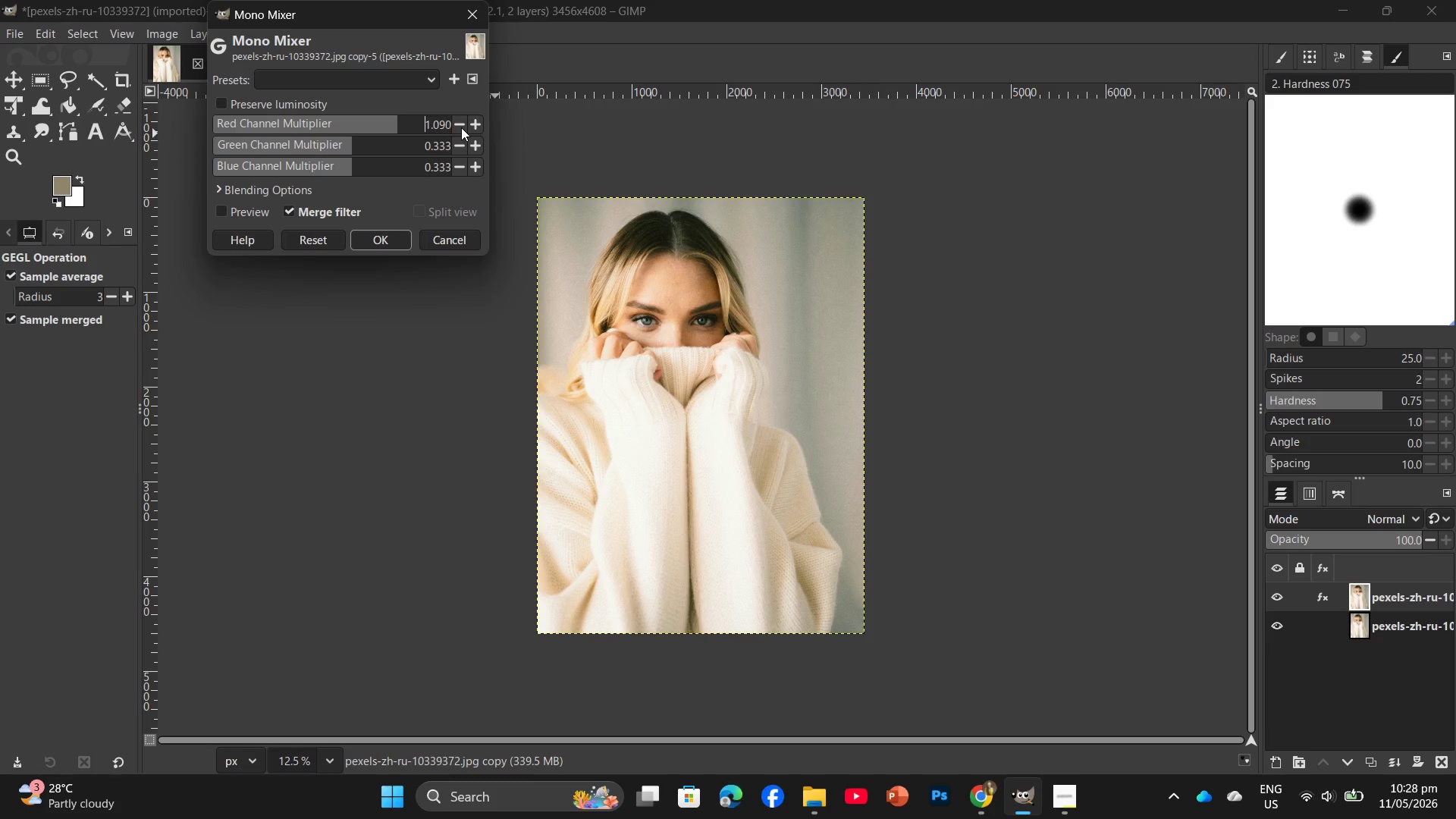 
triple_click([461, 127])
 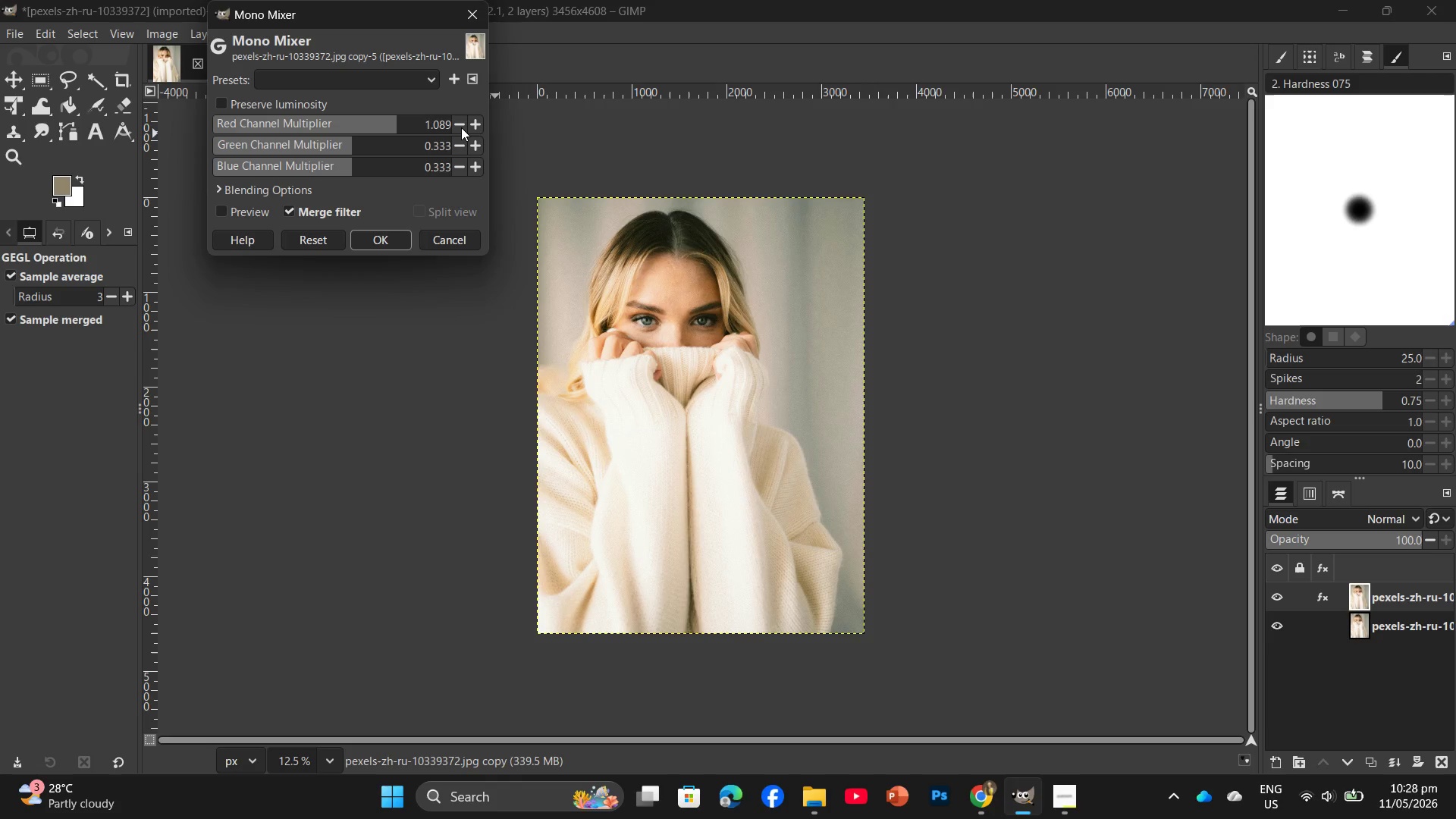 
triple_click([461, 127])
 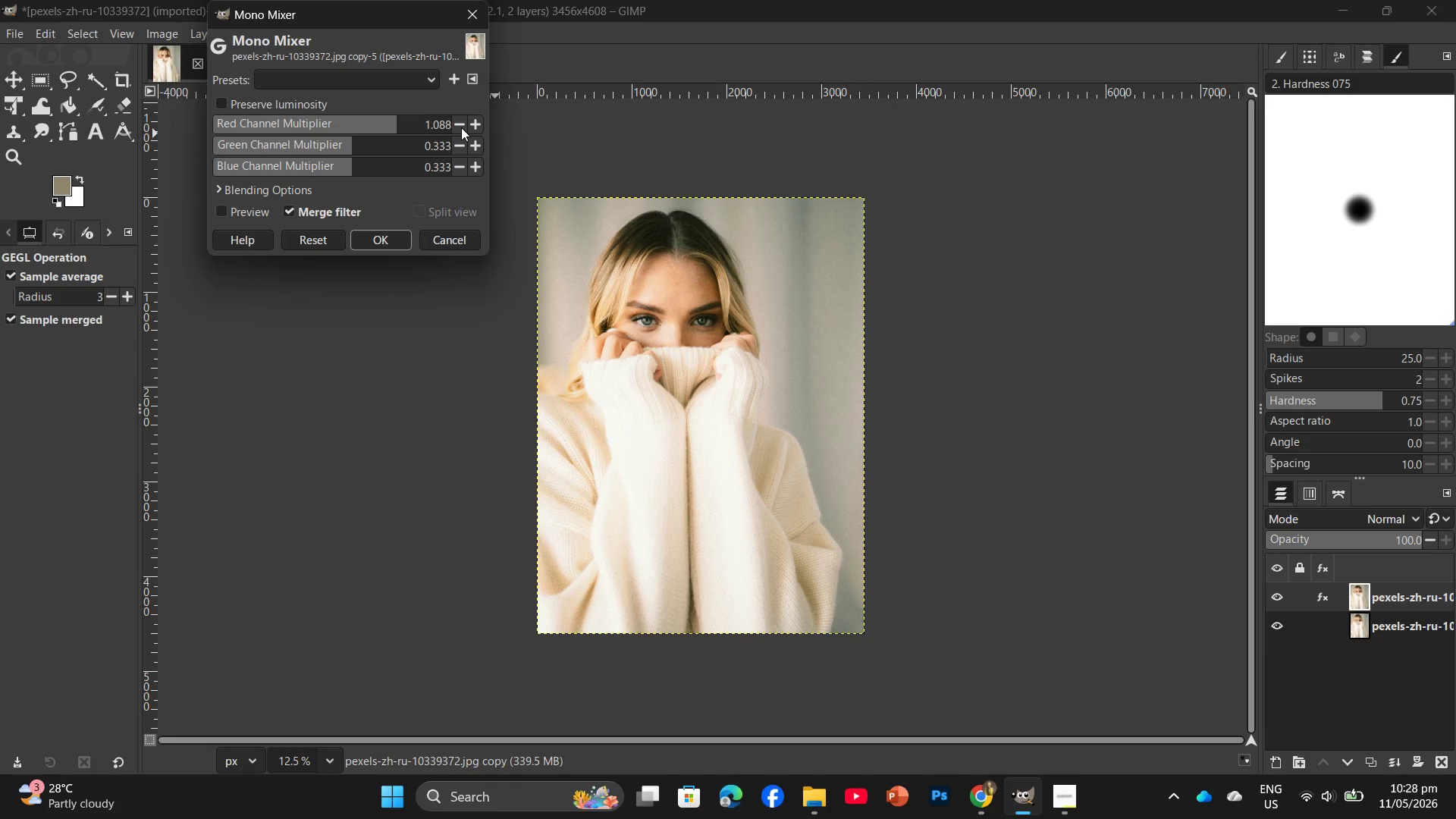 
triple_click([461, 127])
 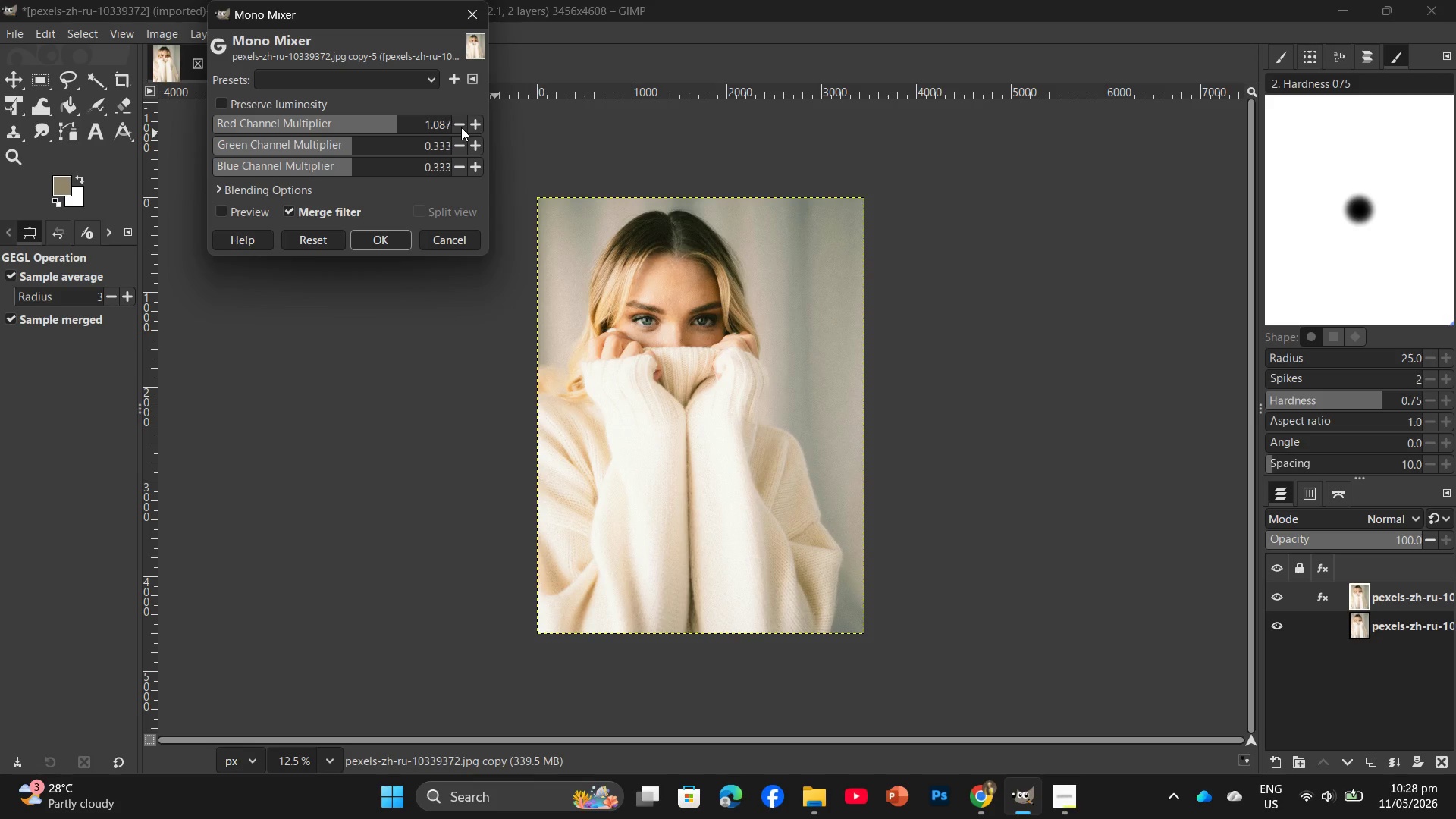 
triple_click([461, 127])
 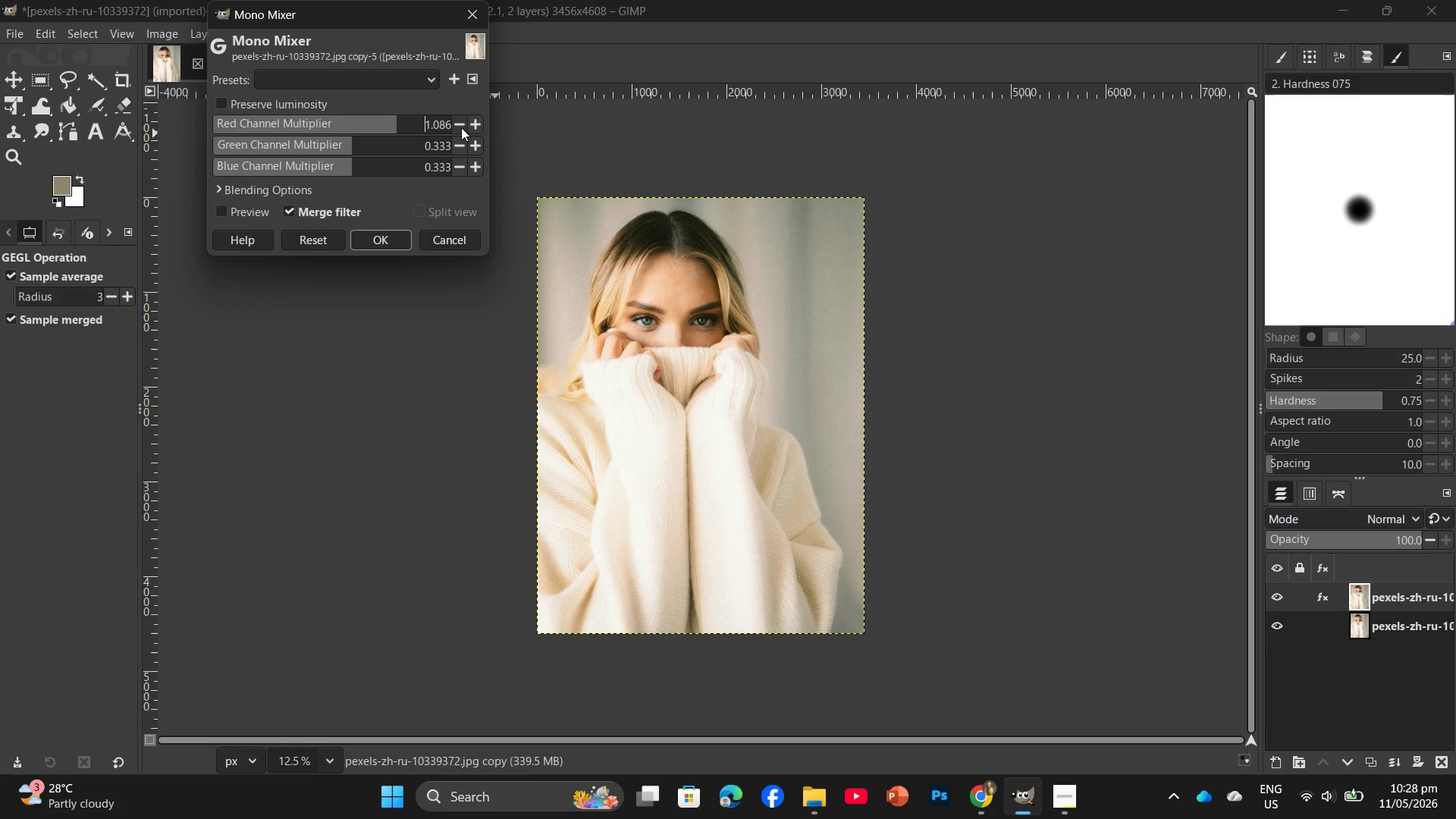 
triple_click([461, 127])
 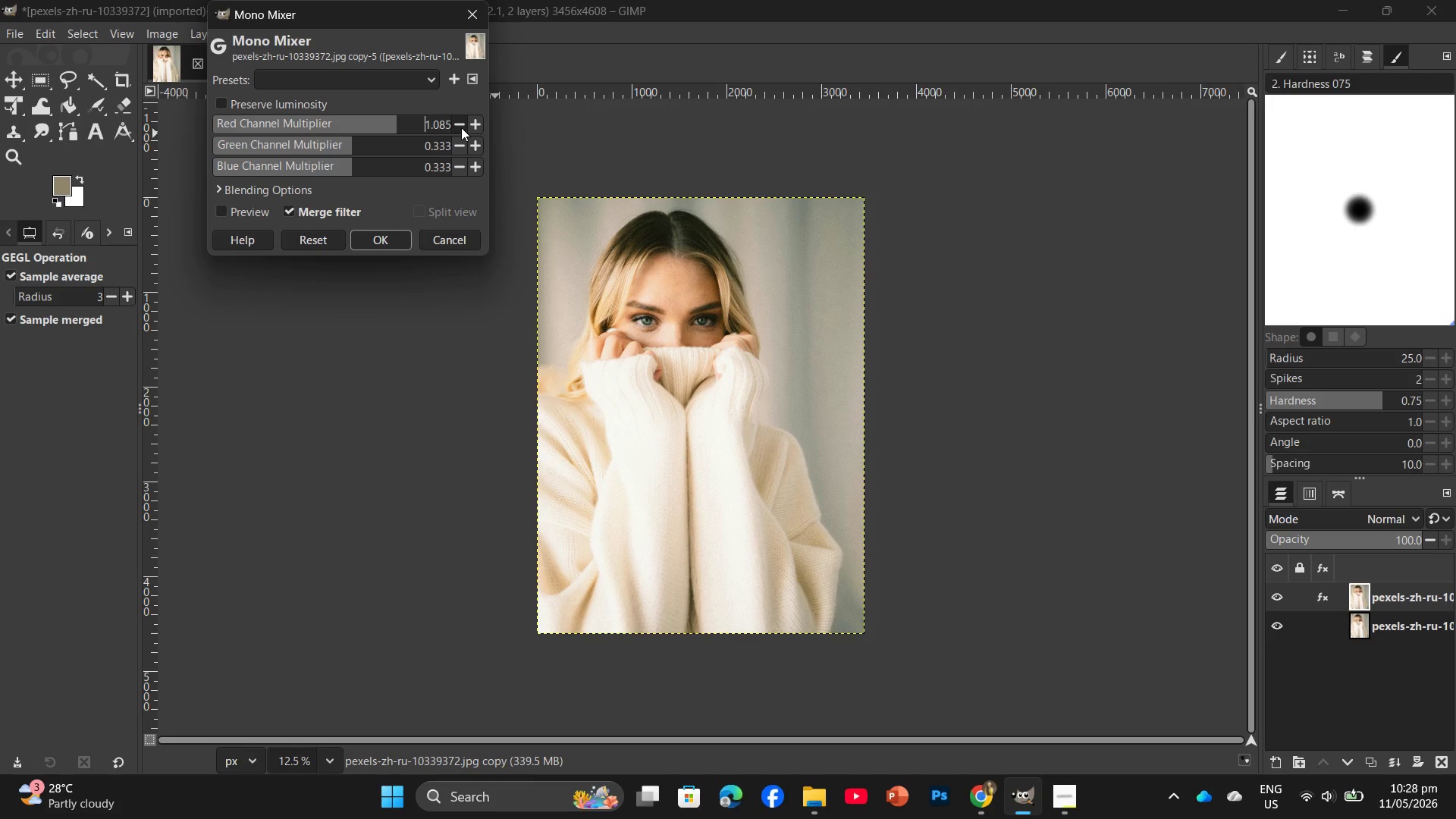 
triple_click([461, 127])
 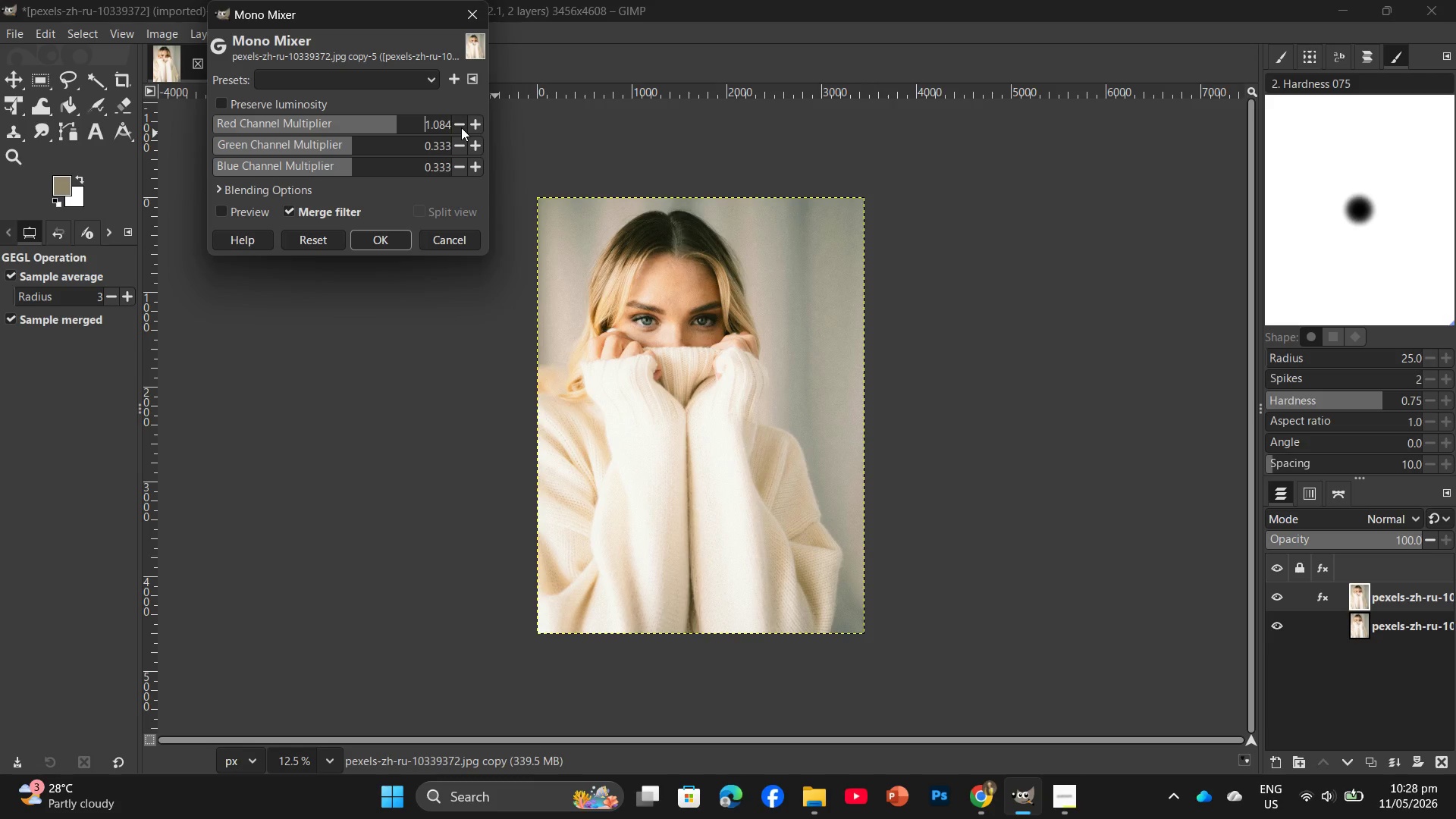 
triple_click([461, 127])
 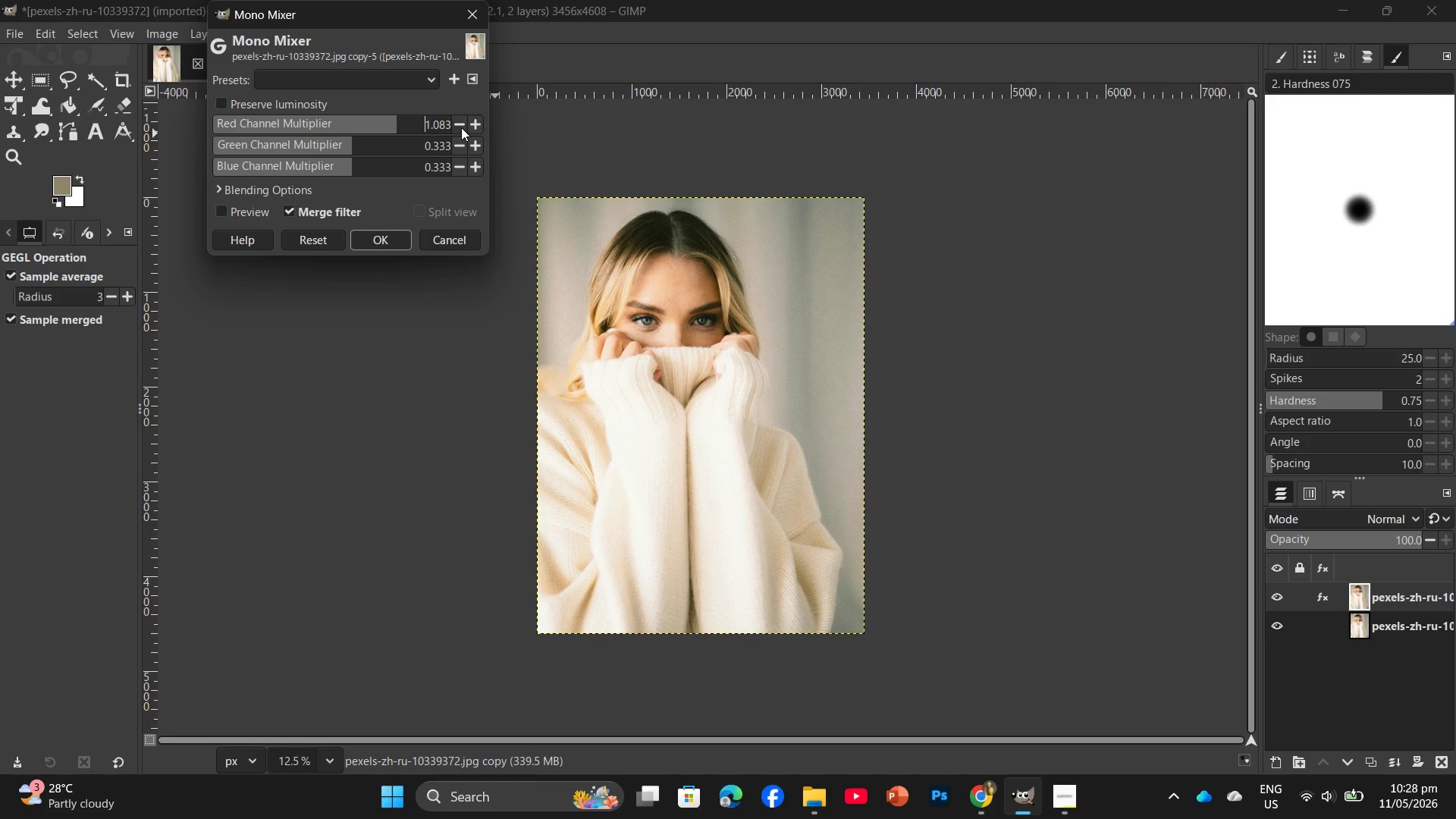 
triple_click([461, 127])
 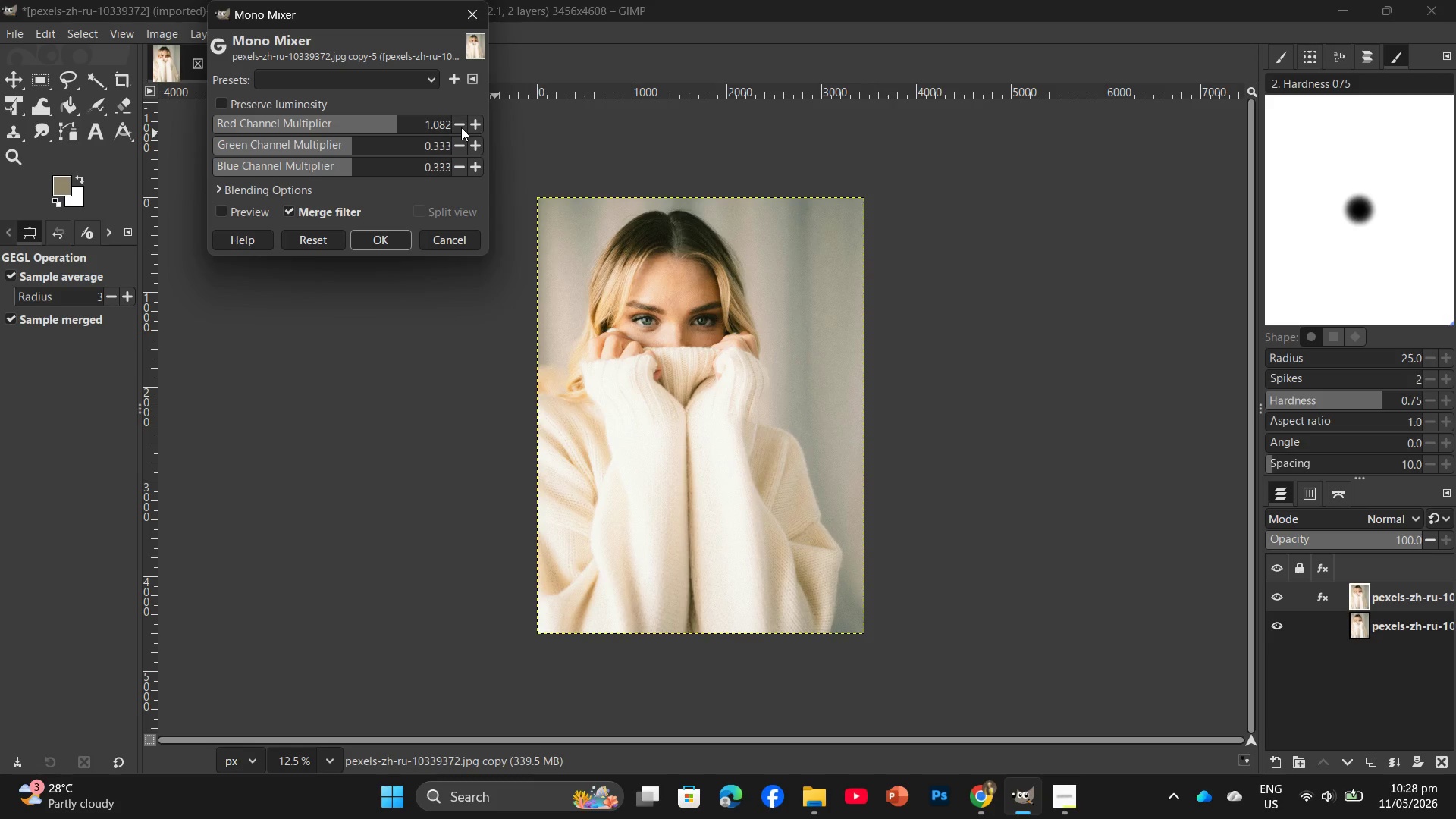 
triple_click([461, 127])
 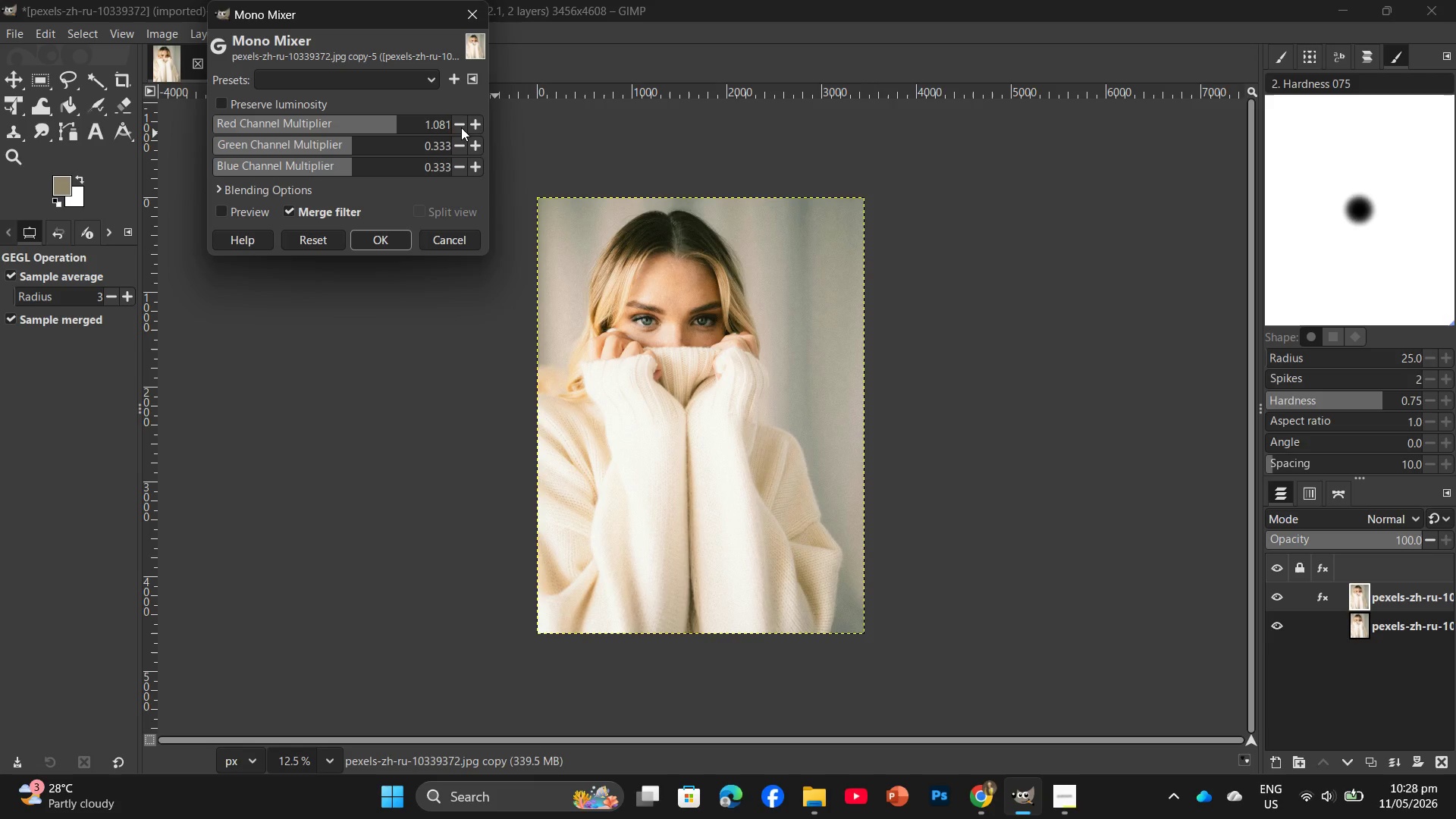 
triple_click([461, 127])
 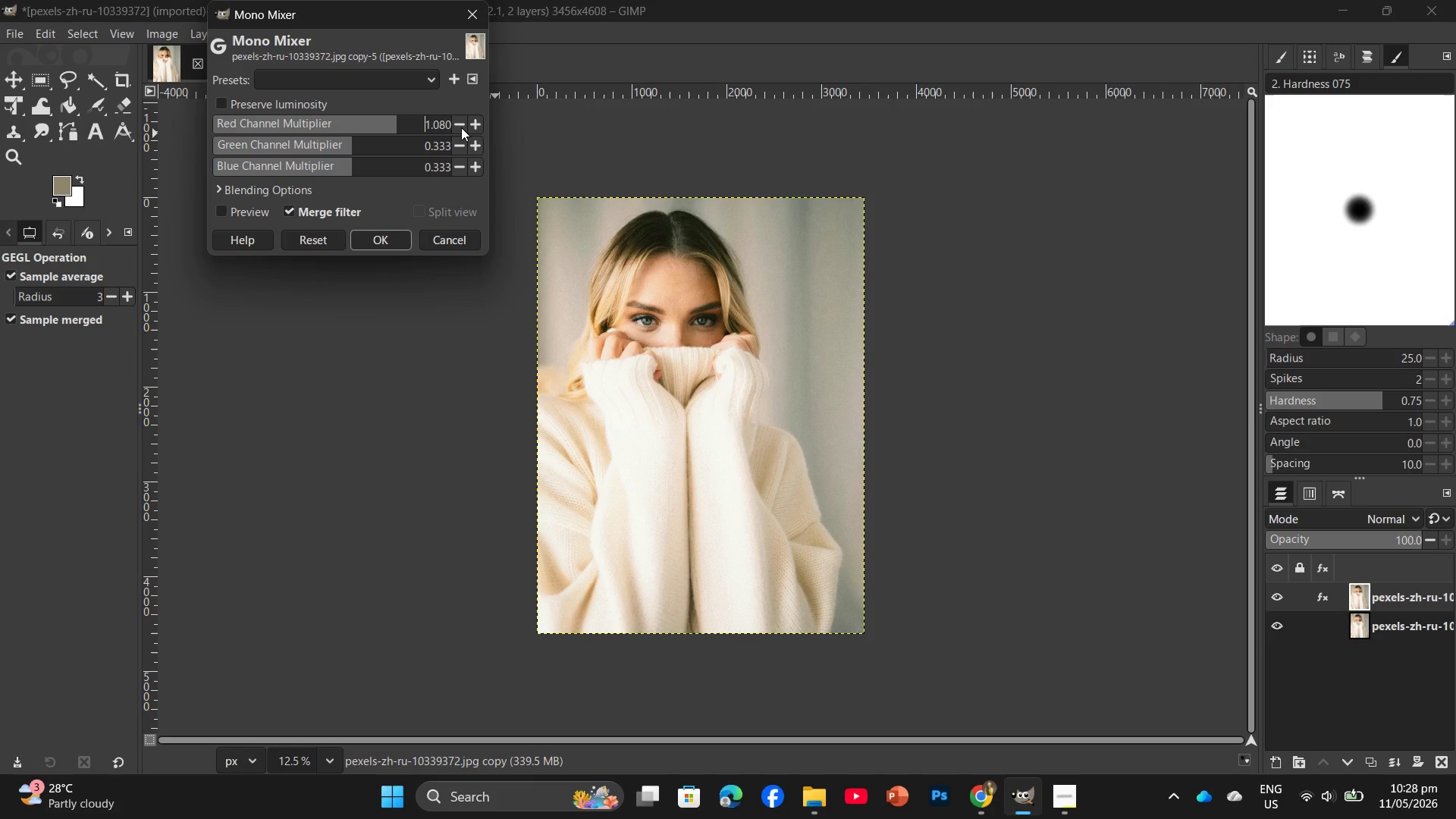 
triple_click([461, 127])
 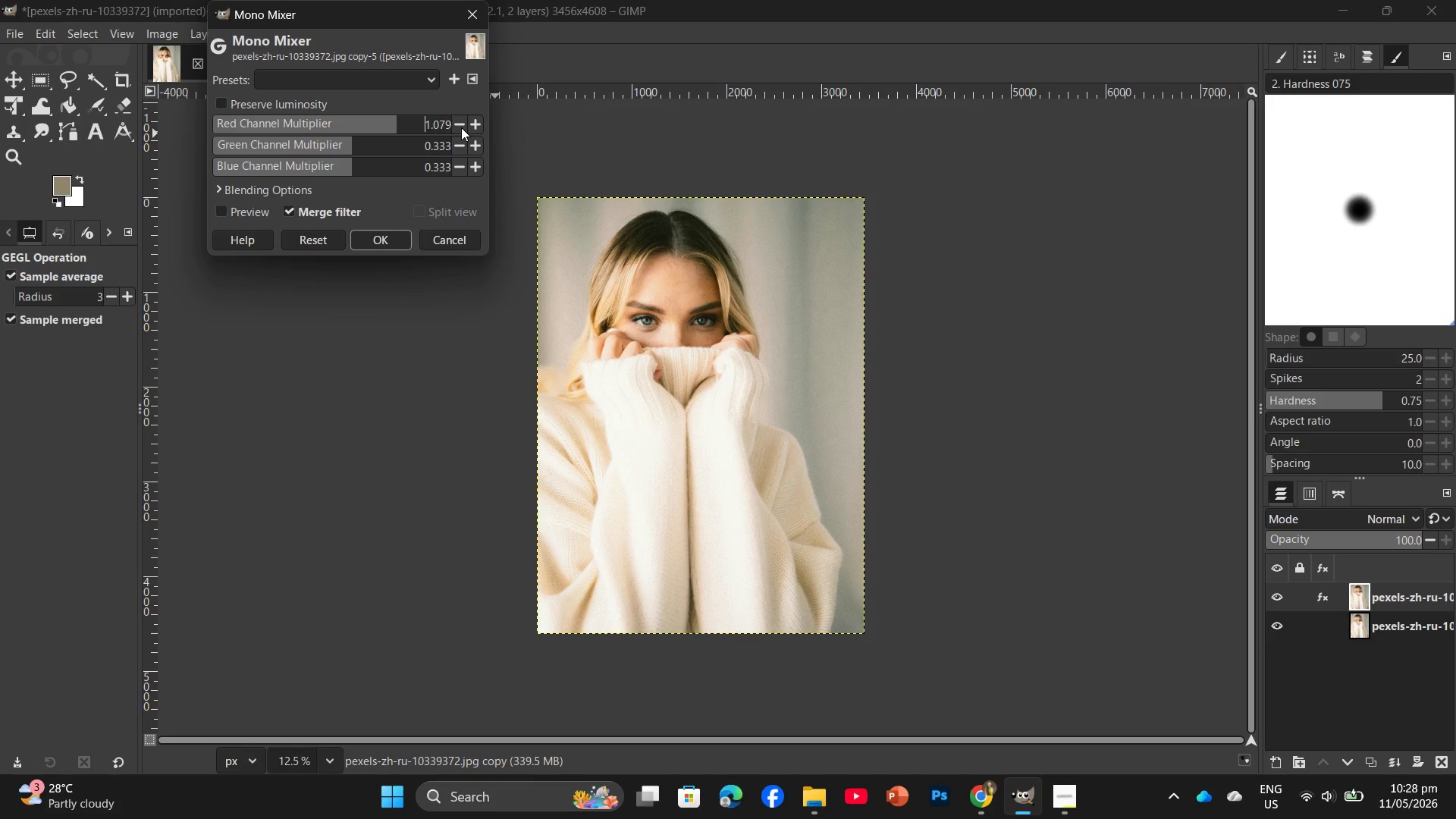 
triple_click([461, 127])
 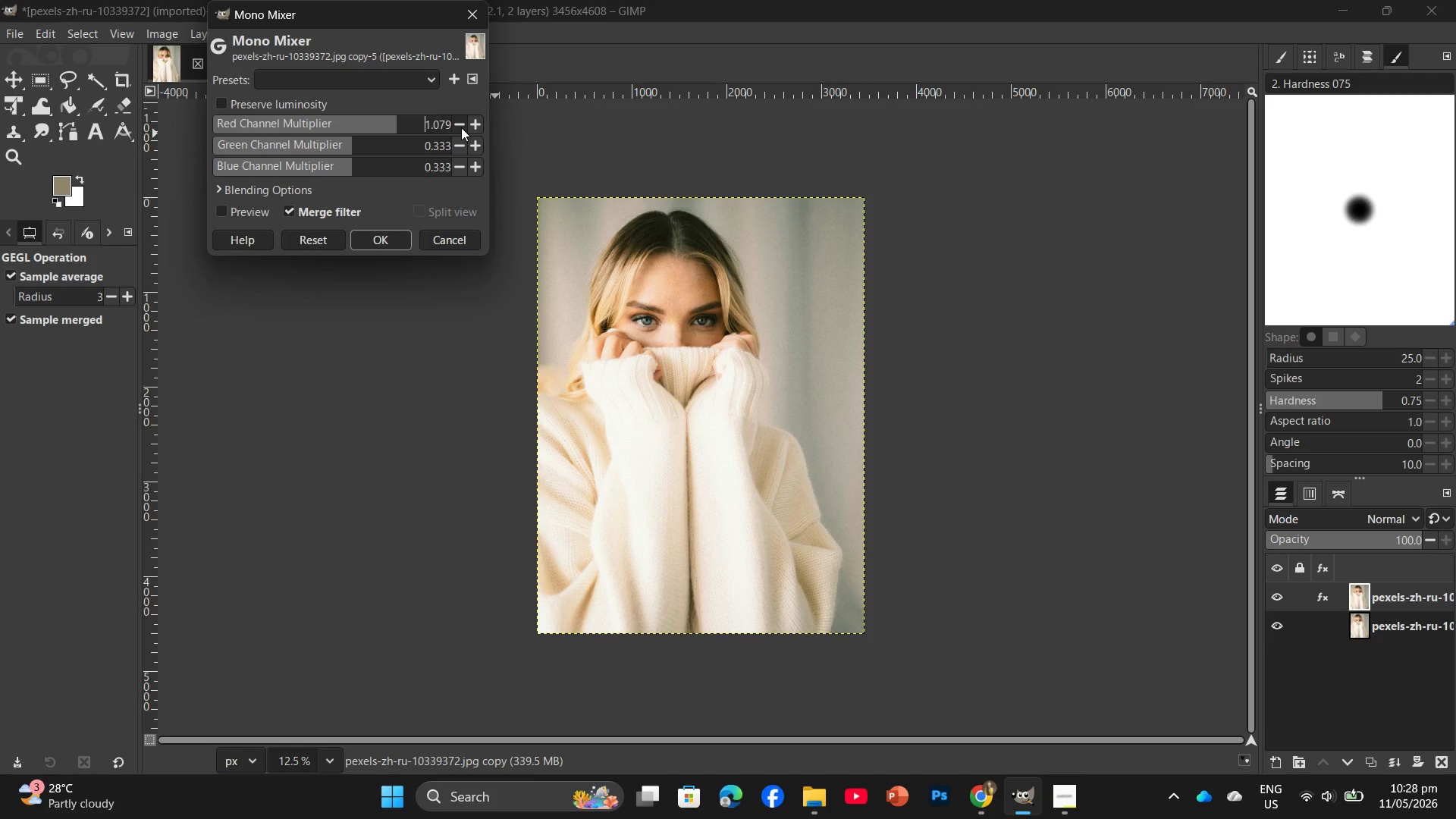 
triple_click([461, 127])
 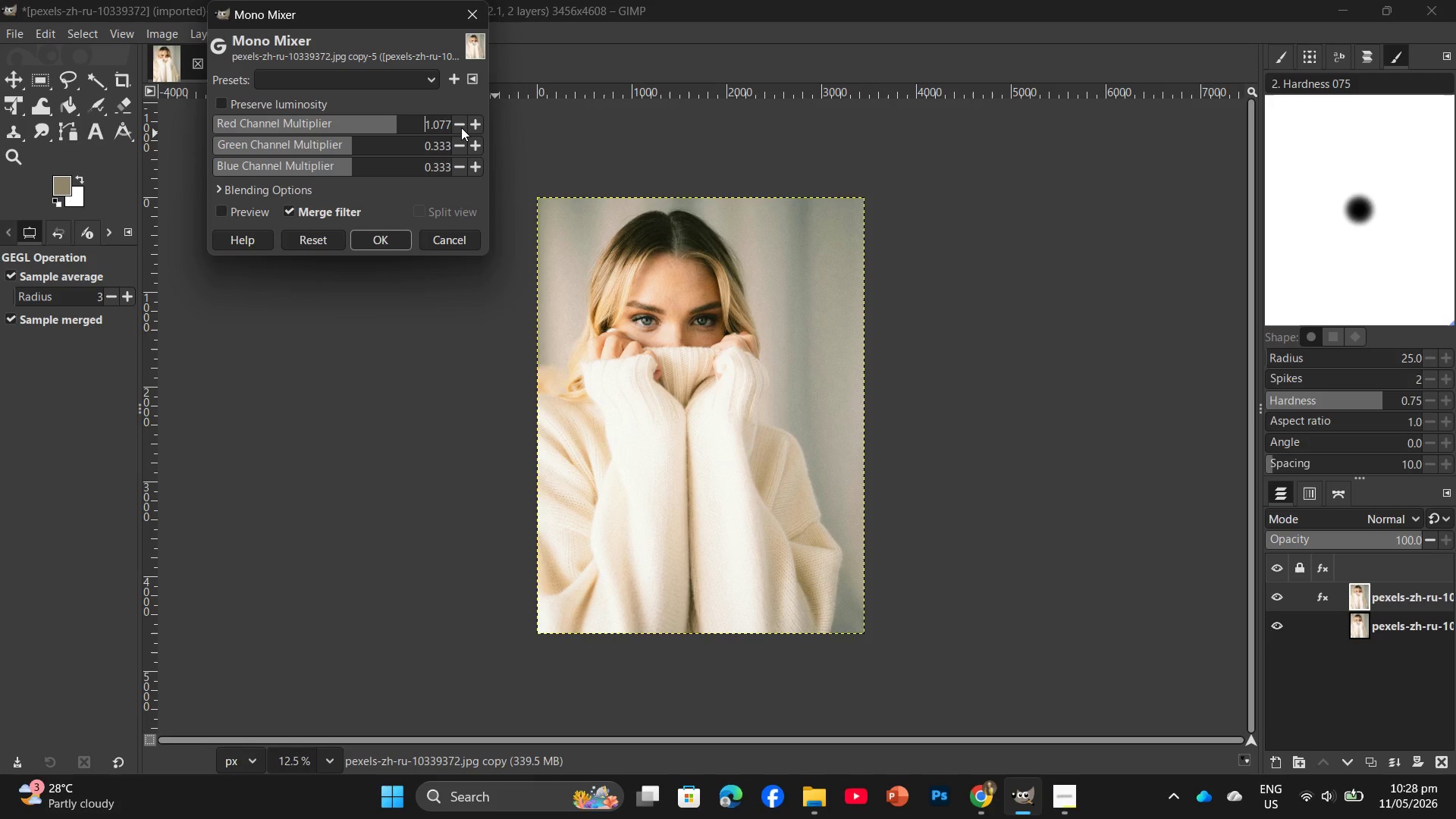 
triple_click([461, 127])
 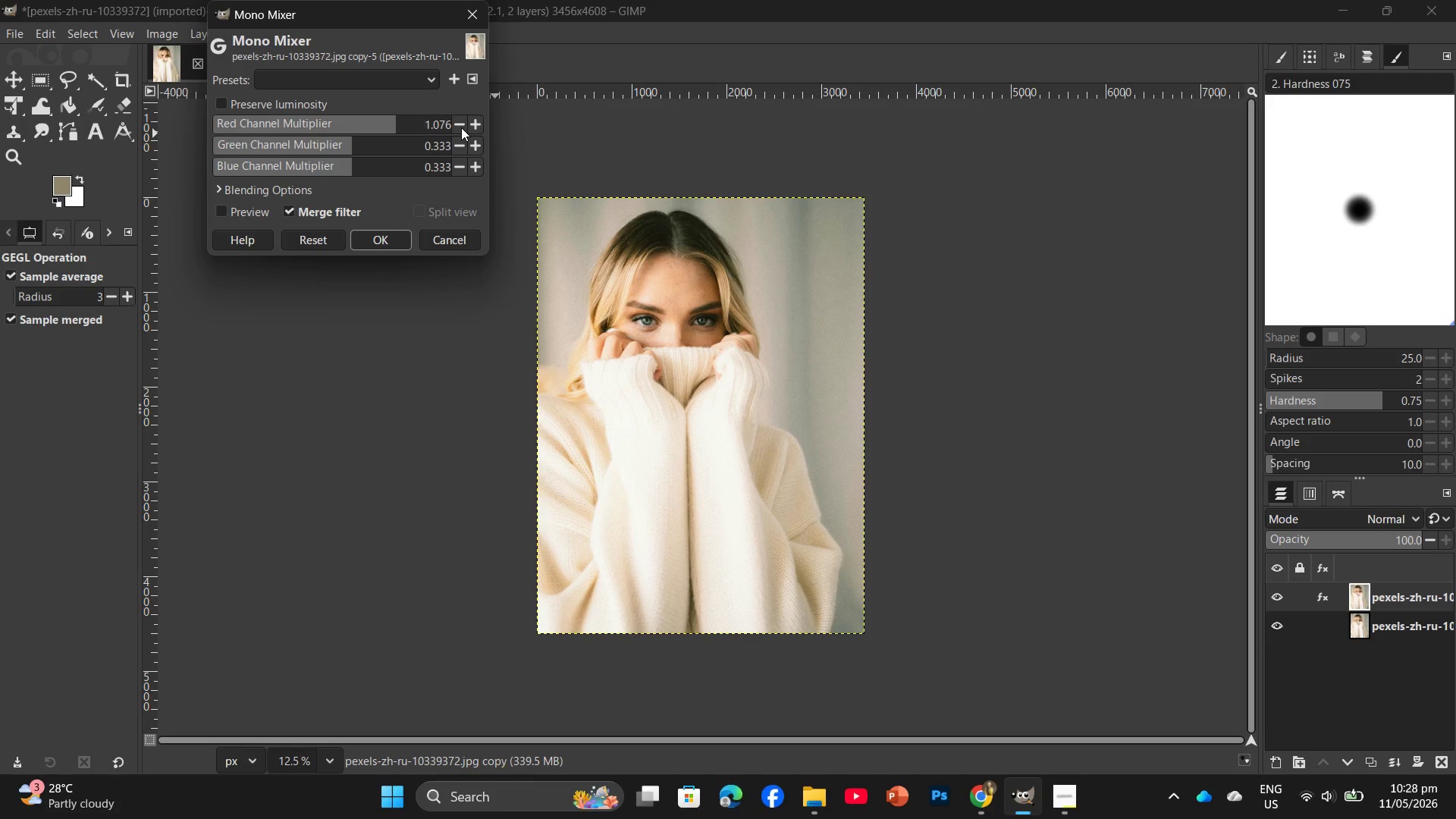 
triple_click([461, 127])
 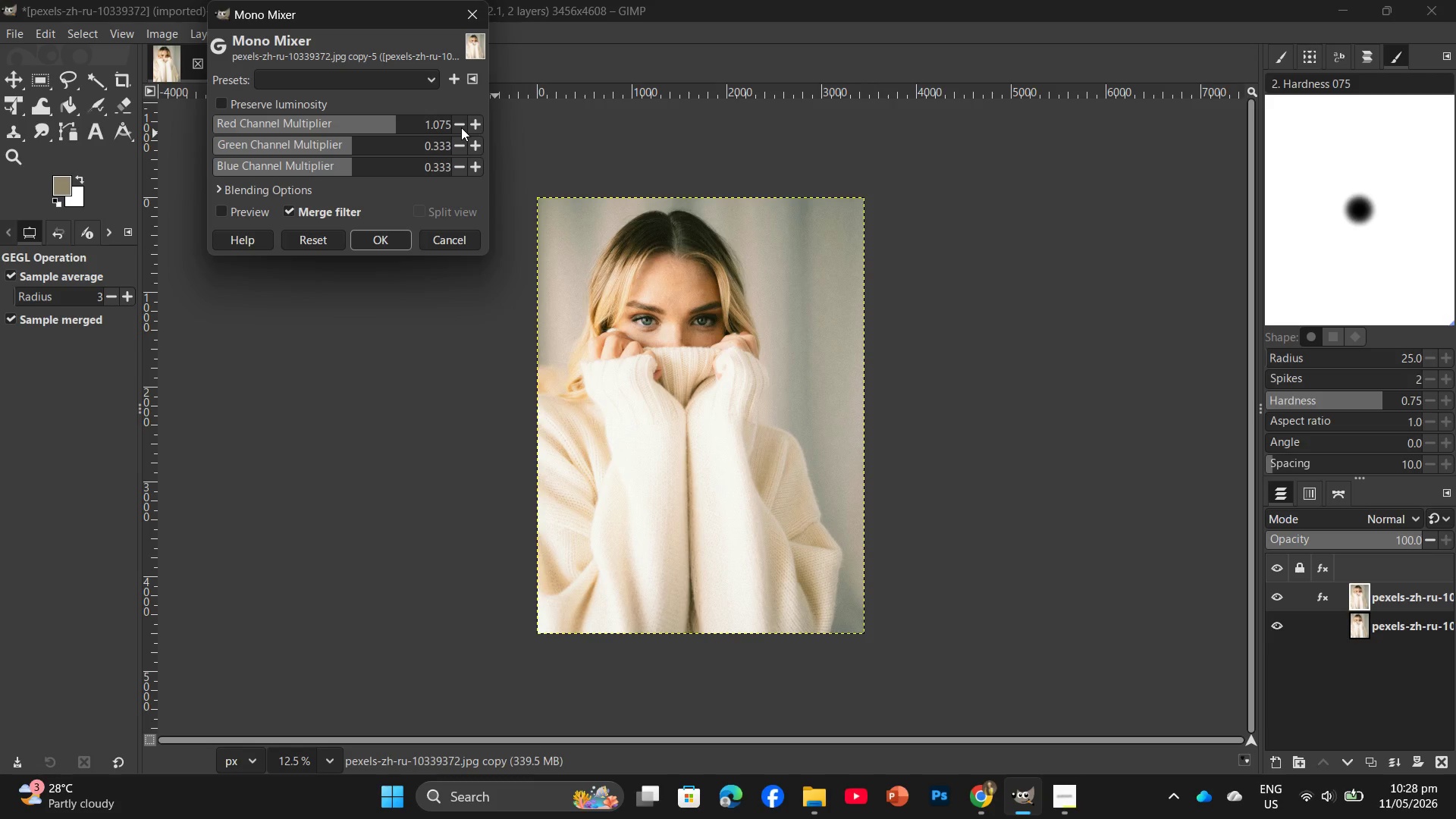 
triple_click([461, 127])
 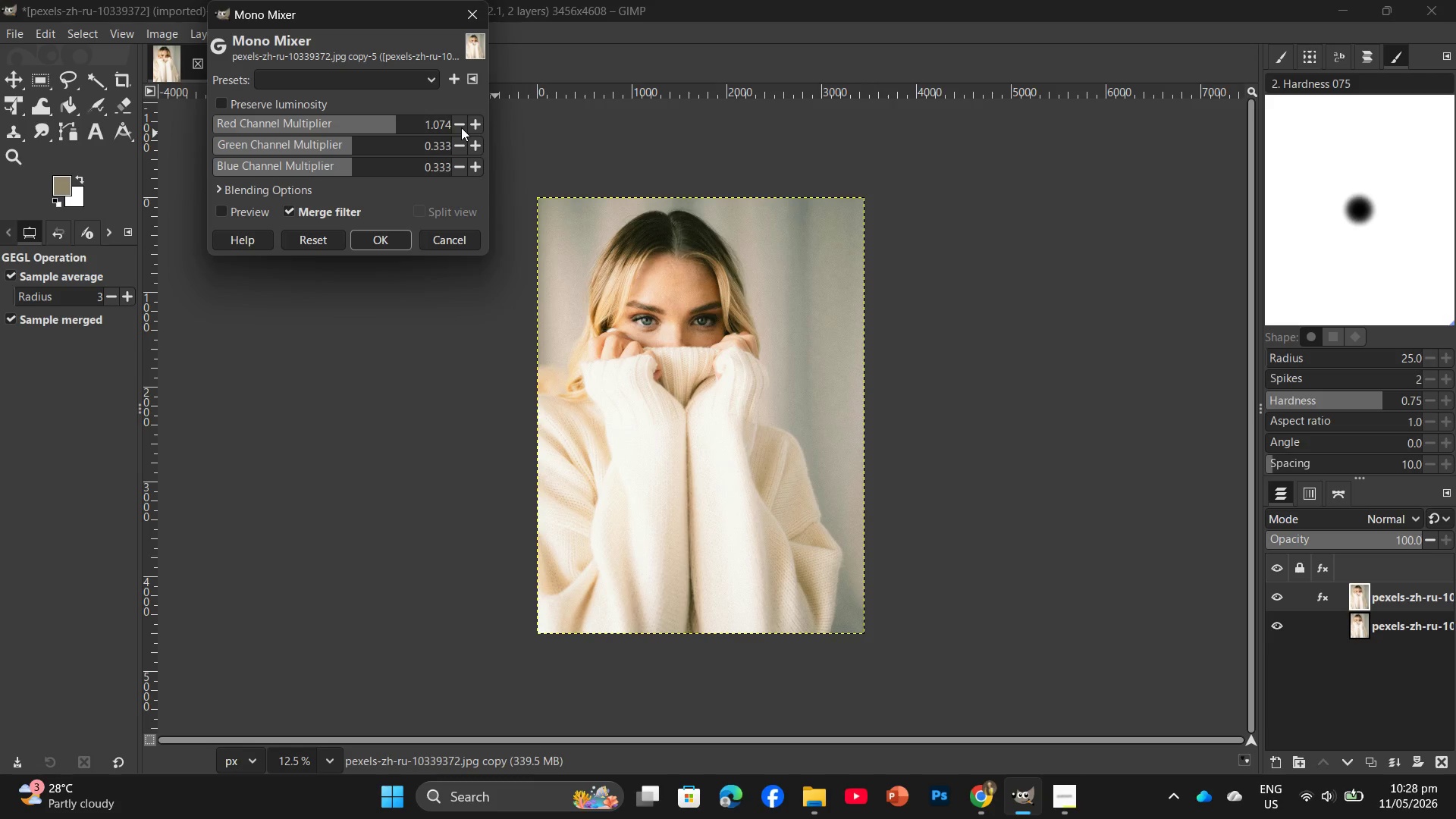 
triple_click([461, 127])
 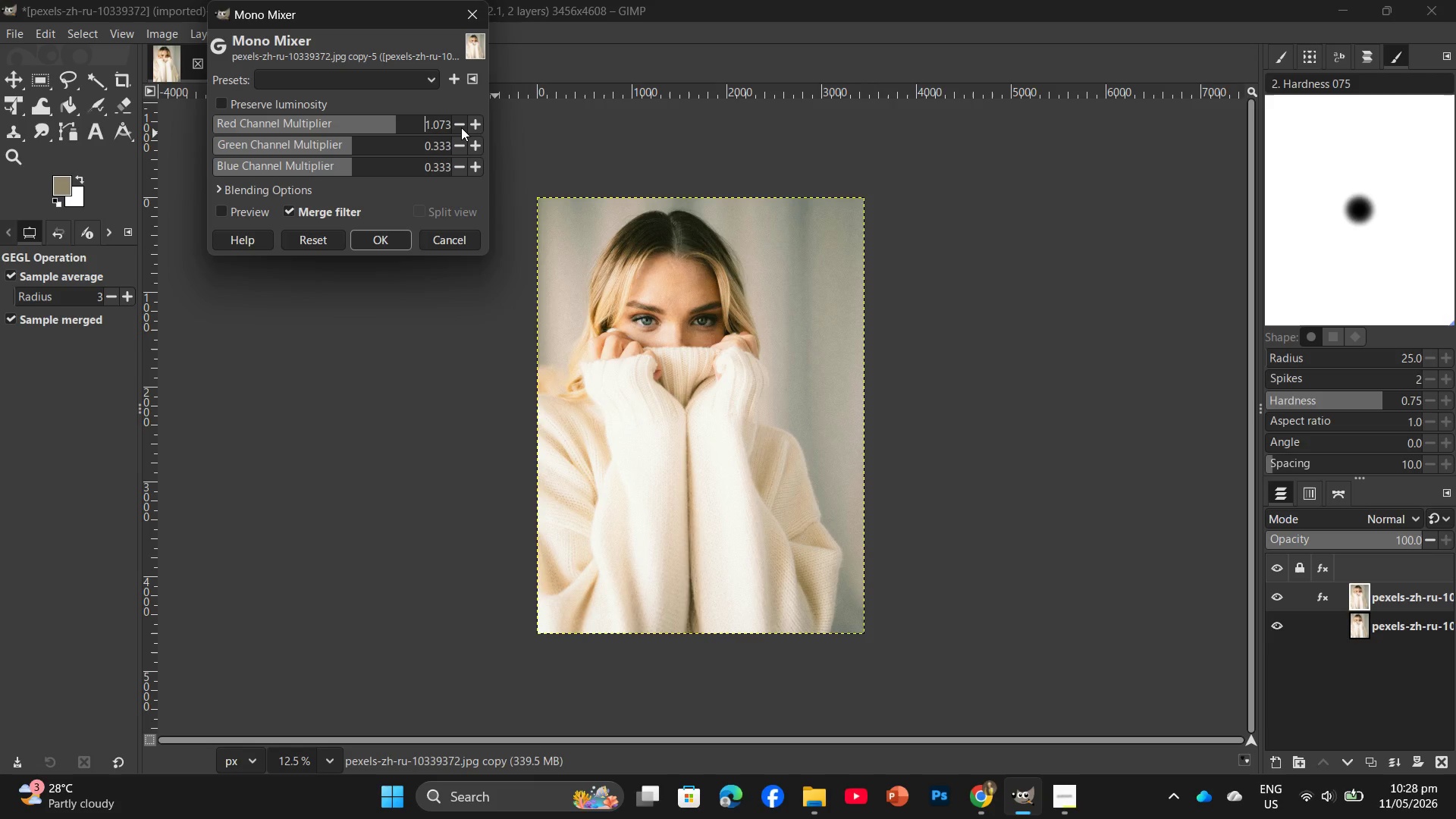 
triple_click([461, 127])
 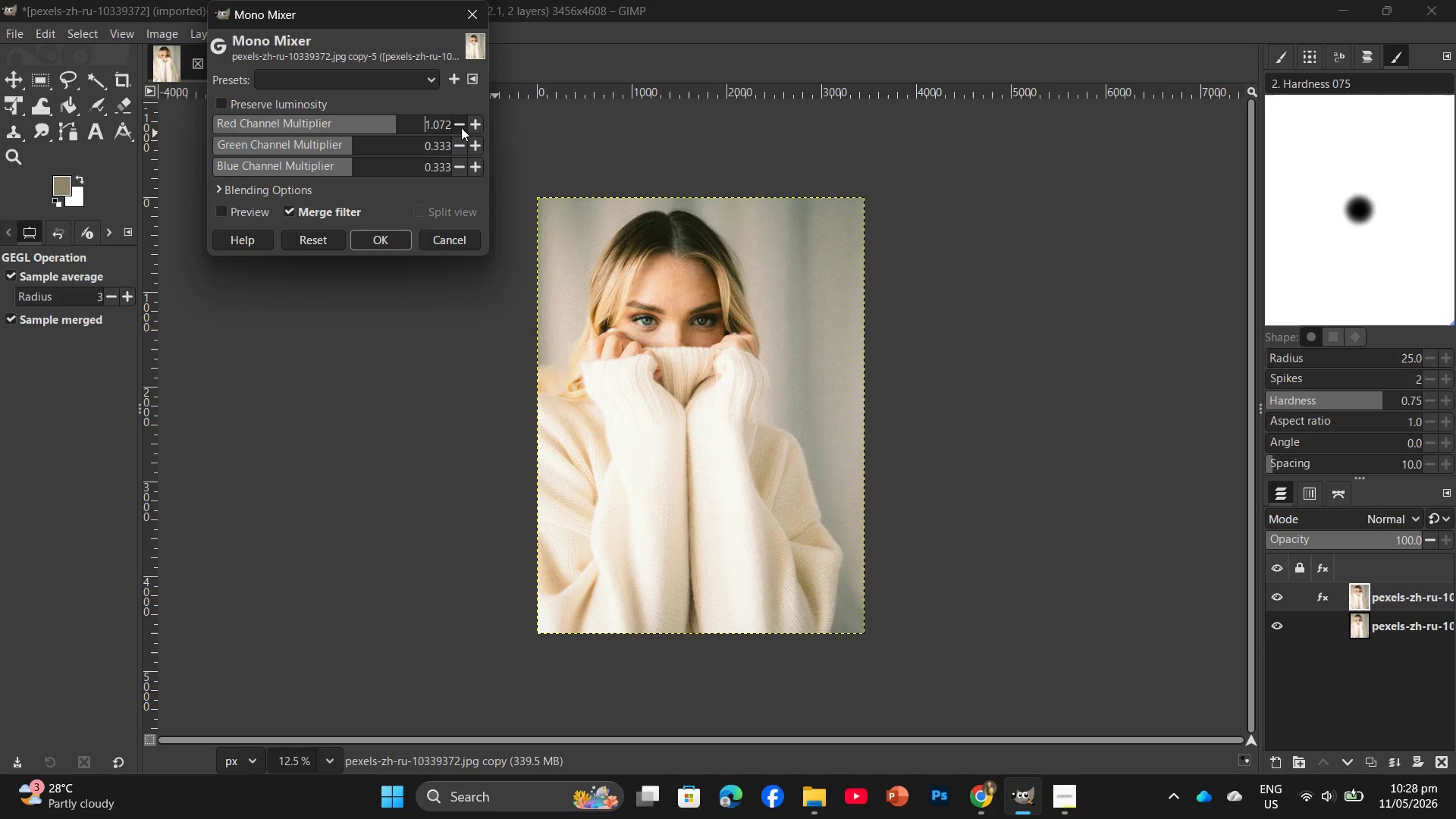 
triple_click([461, 127])
 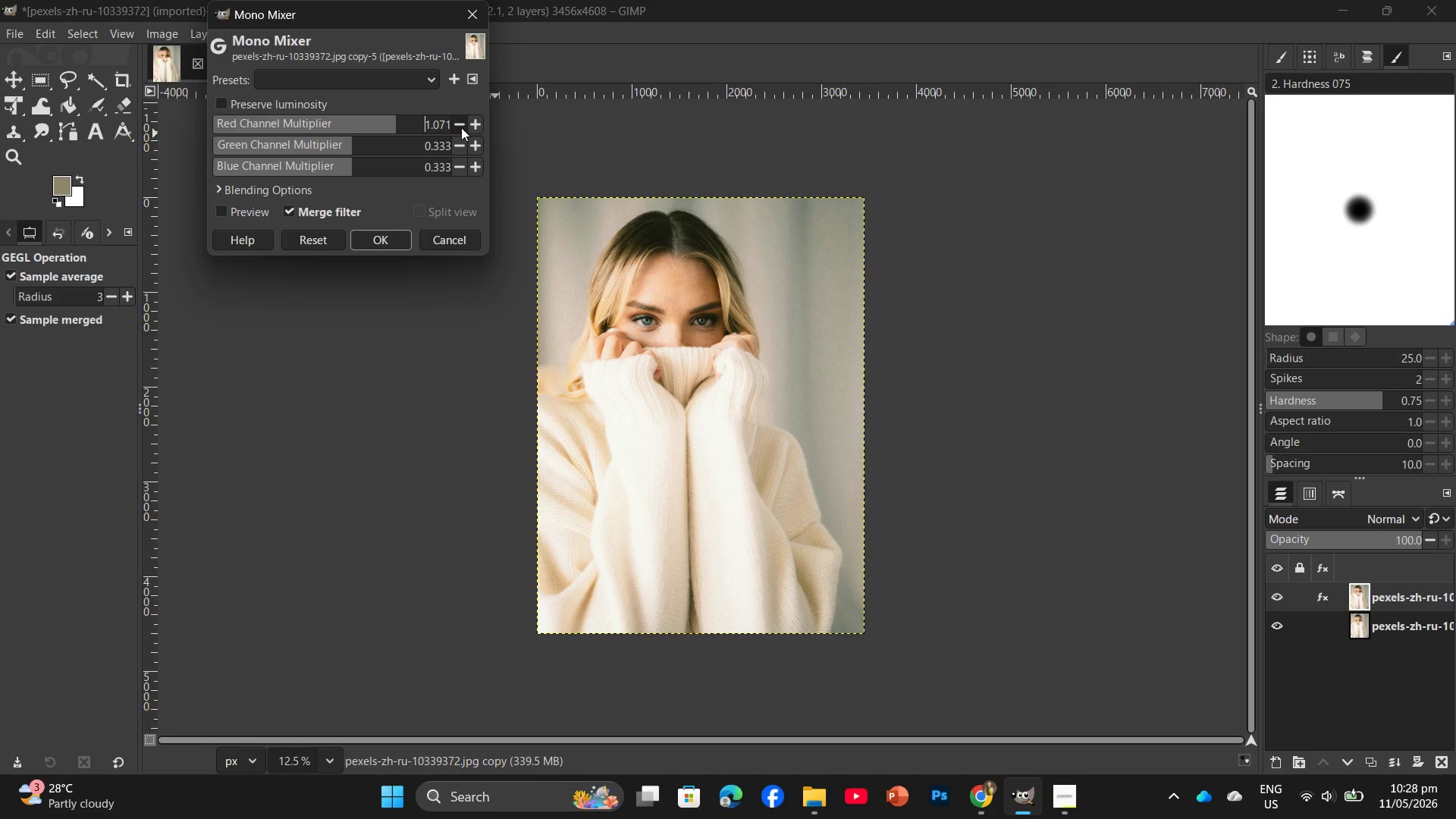 
triple_click([461, 127])
 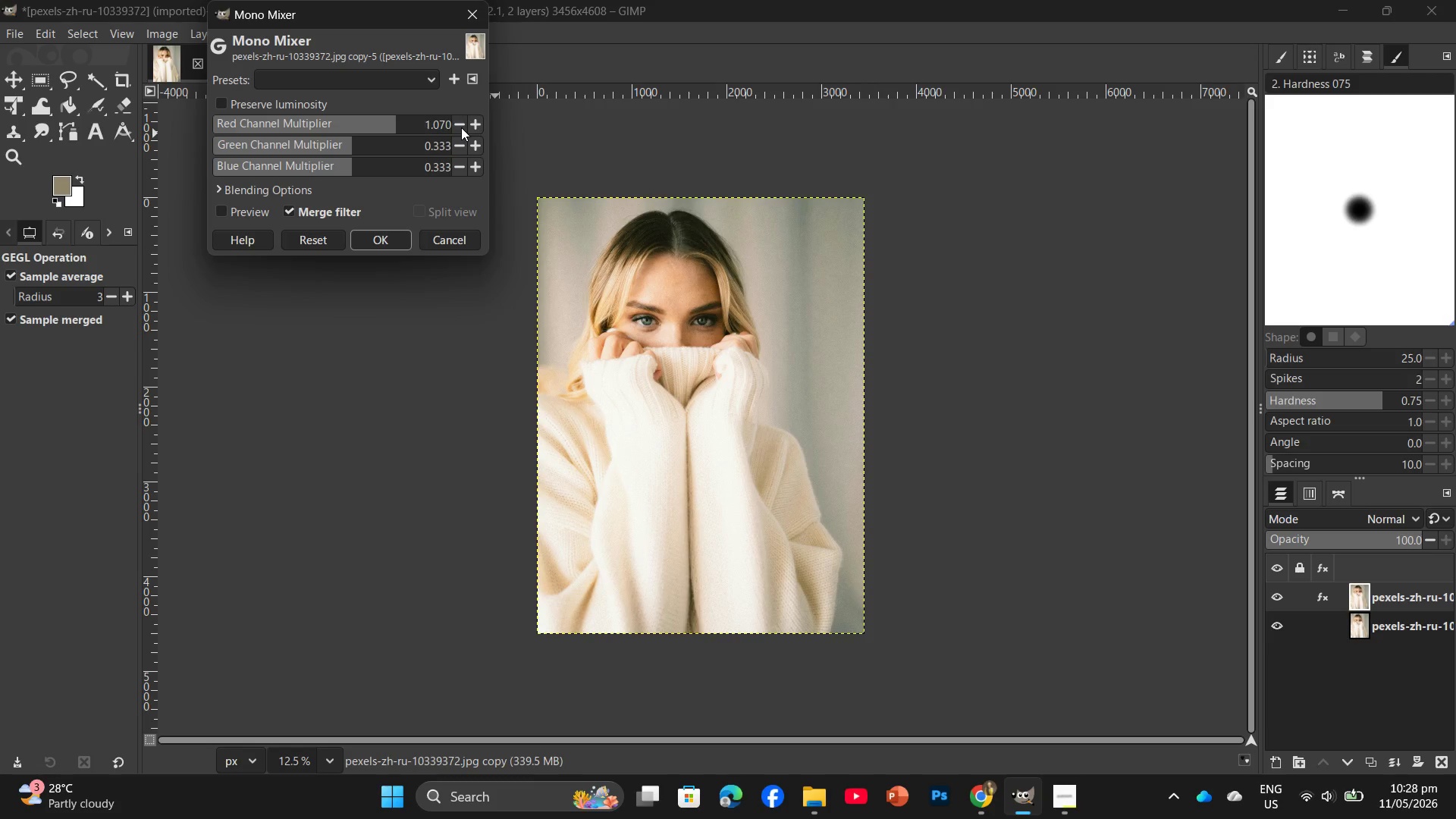 
triple_click([461, 127])
 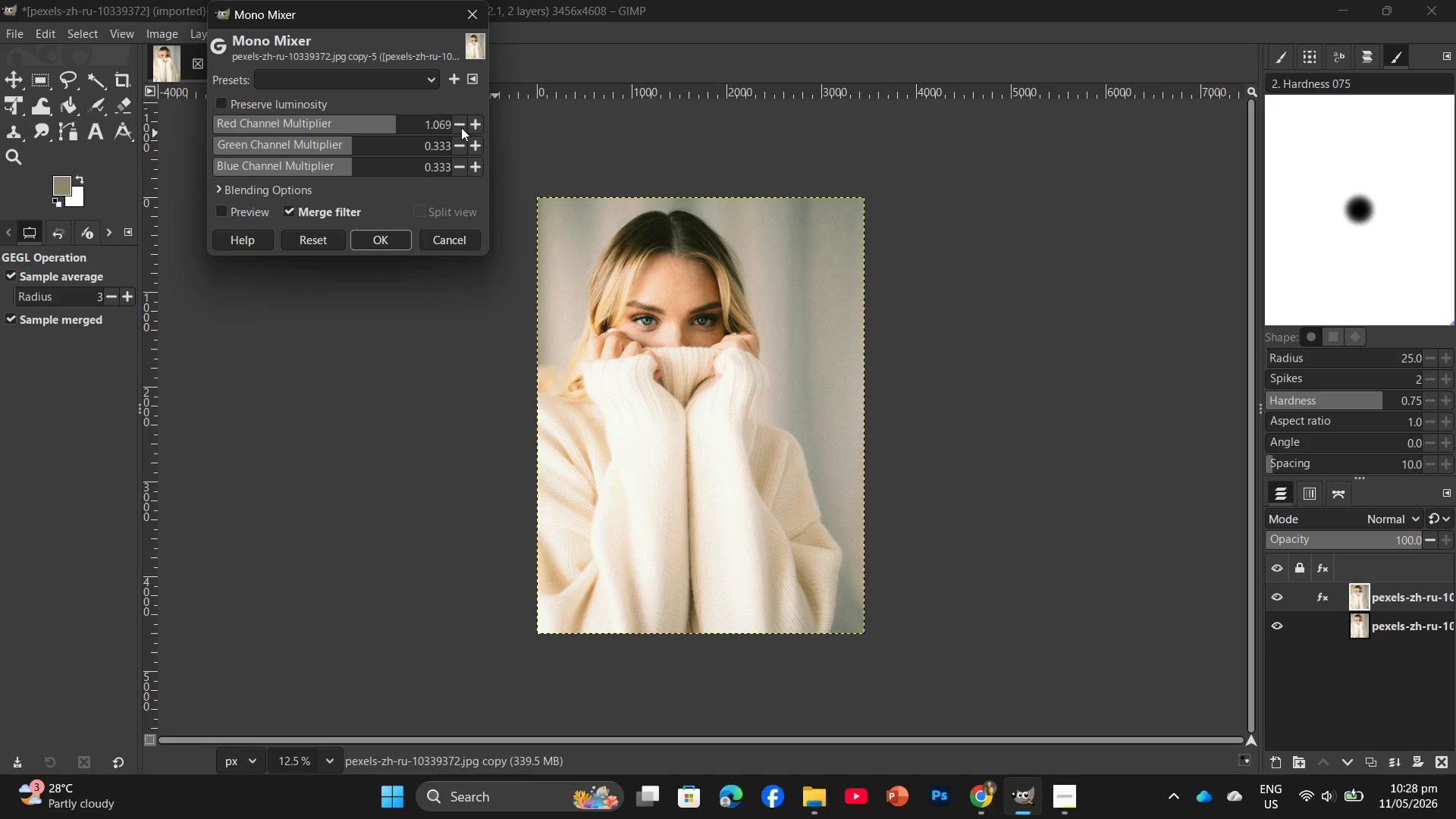 
triple_click([461, 127])
 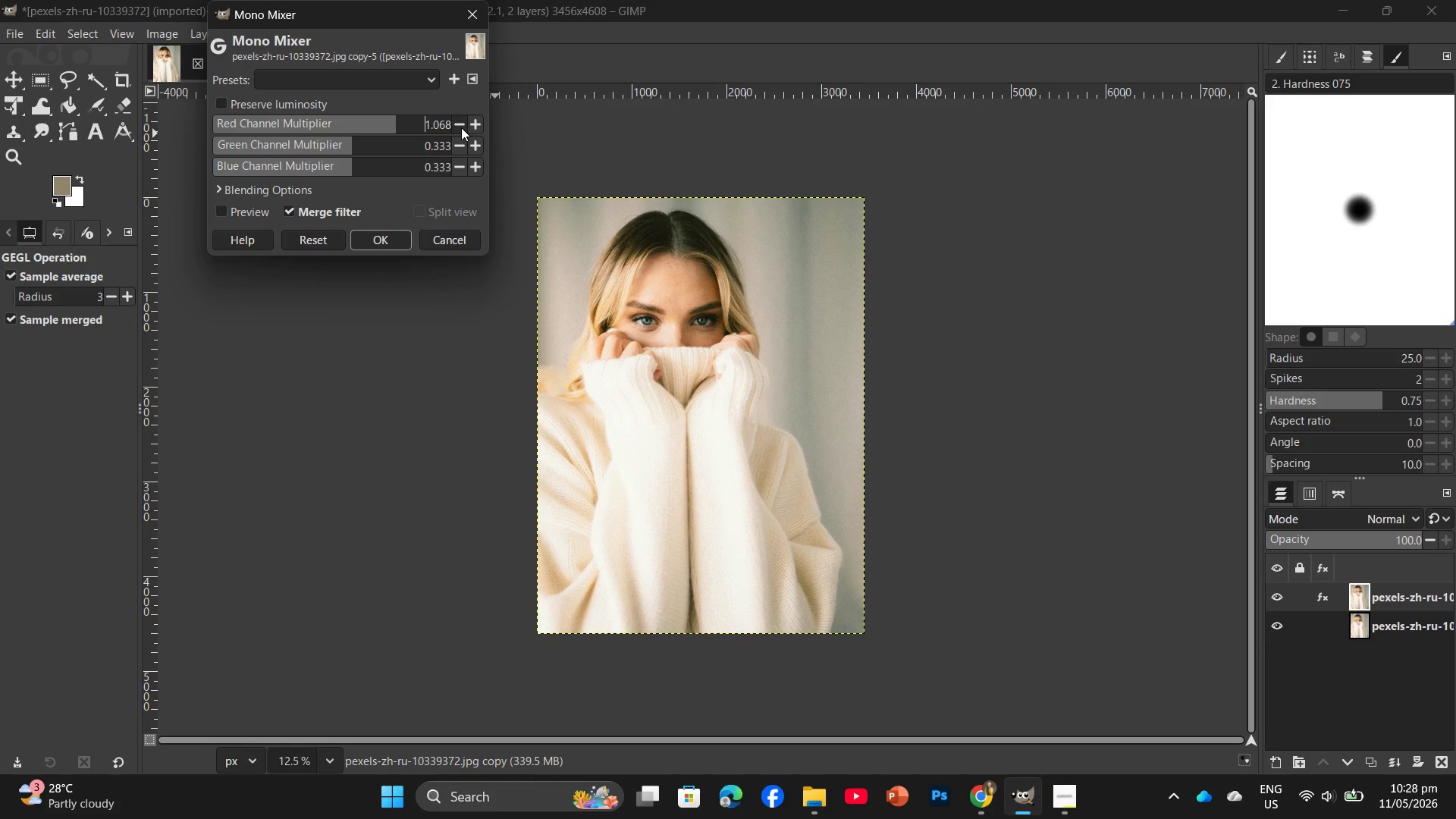 
triple_click([461, 127])
 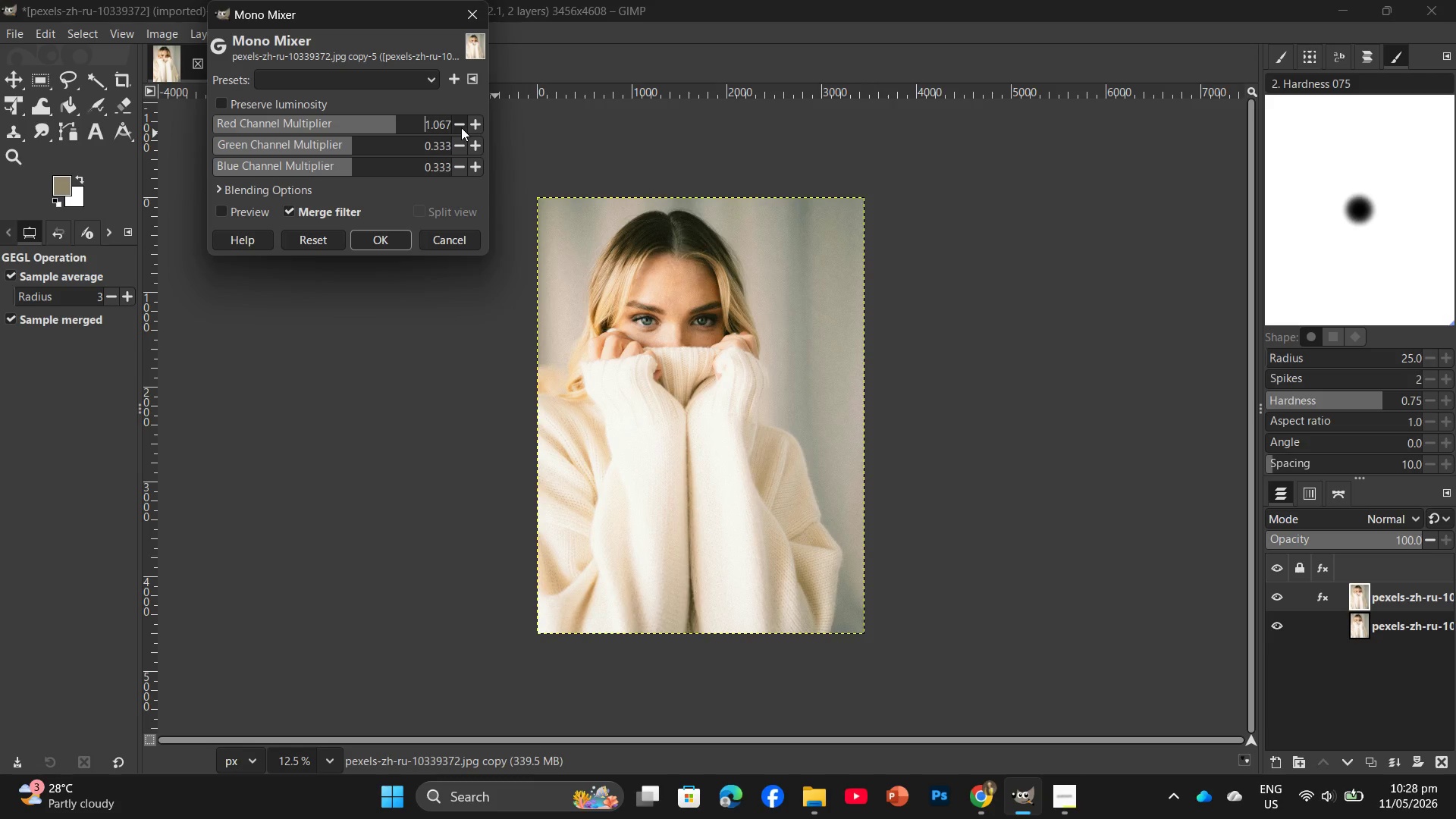 
triple_click([461, 127])
 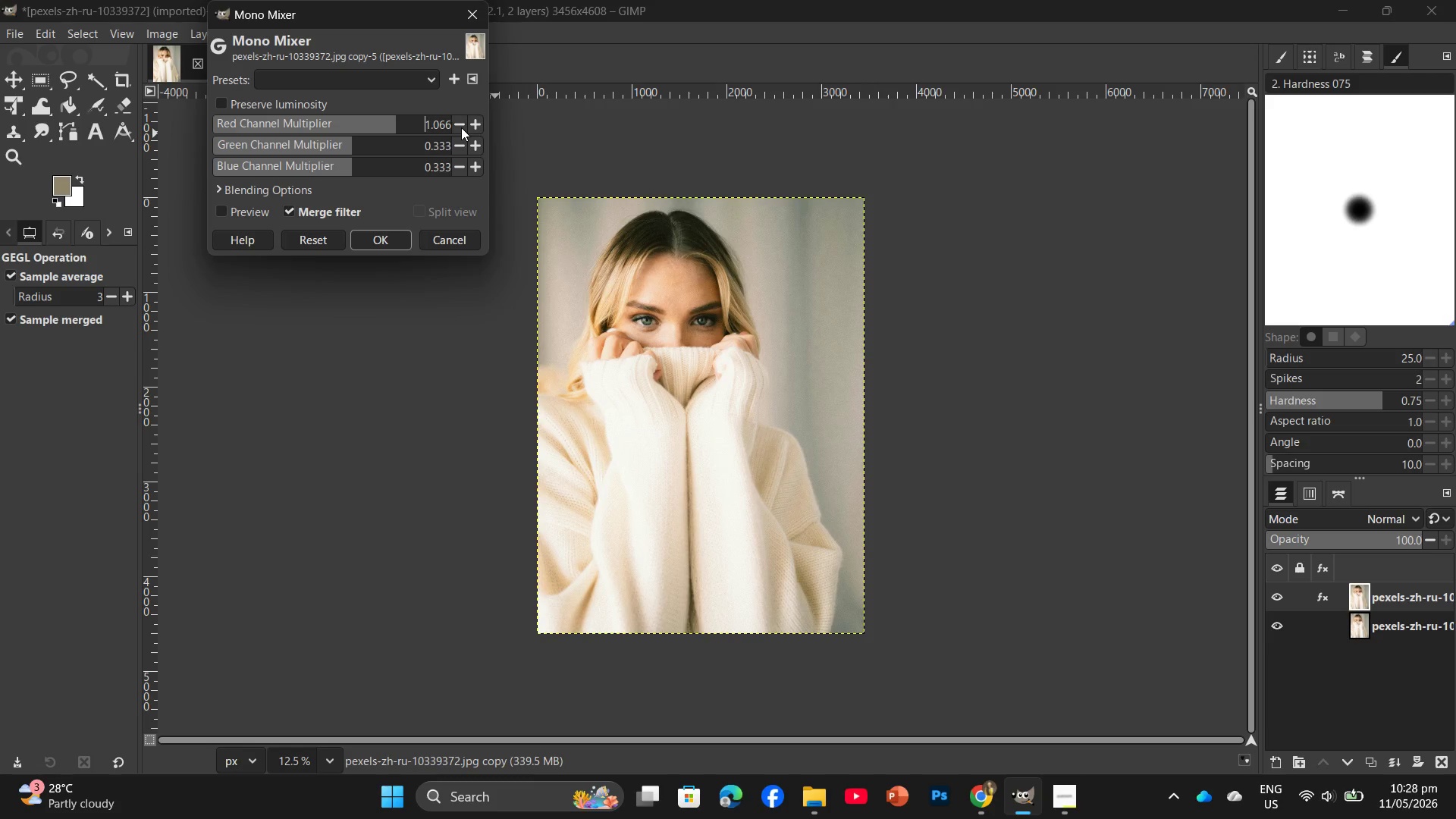 
triple_click([461, 127])
 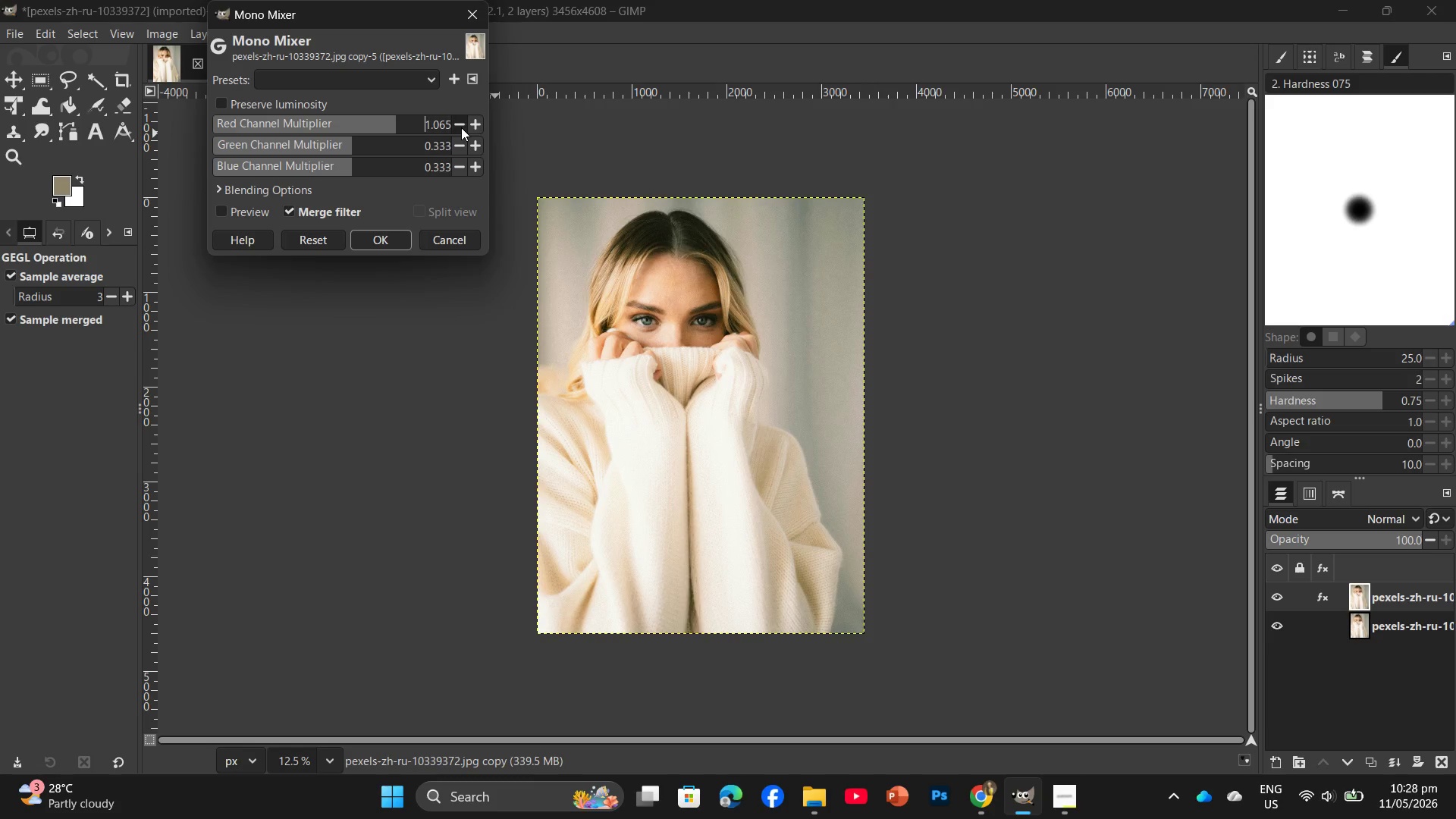 
triple_click([461, 127])
 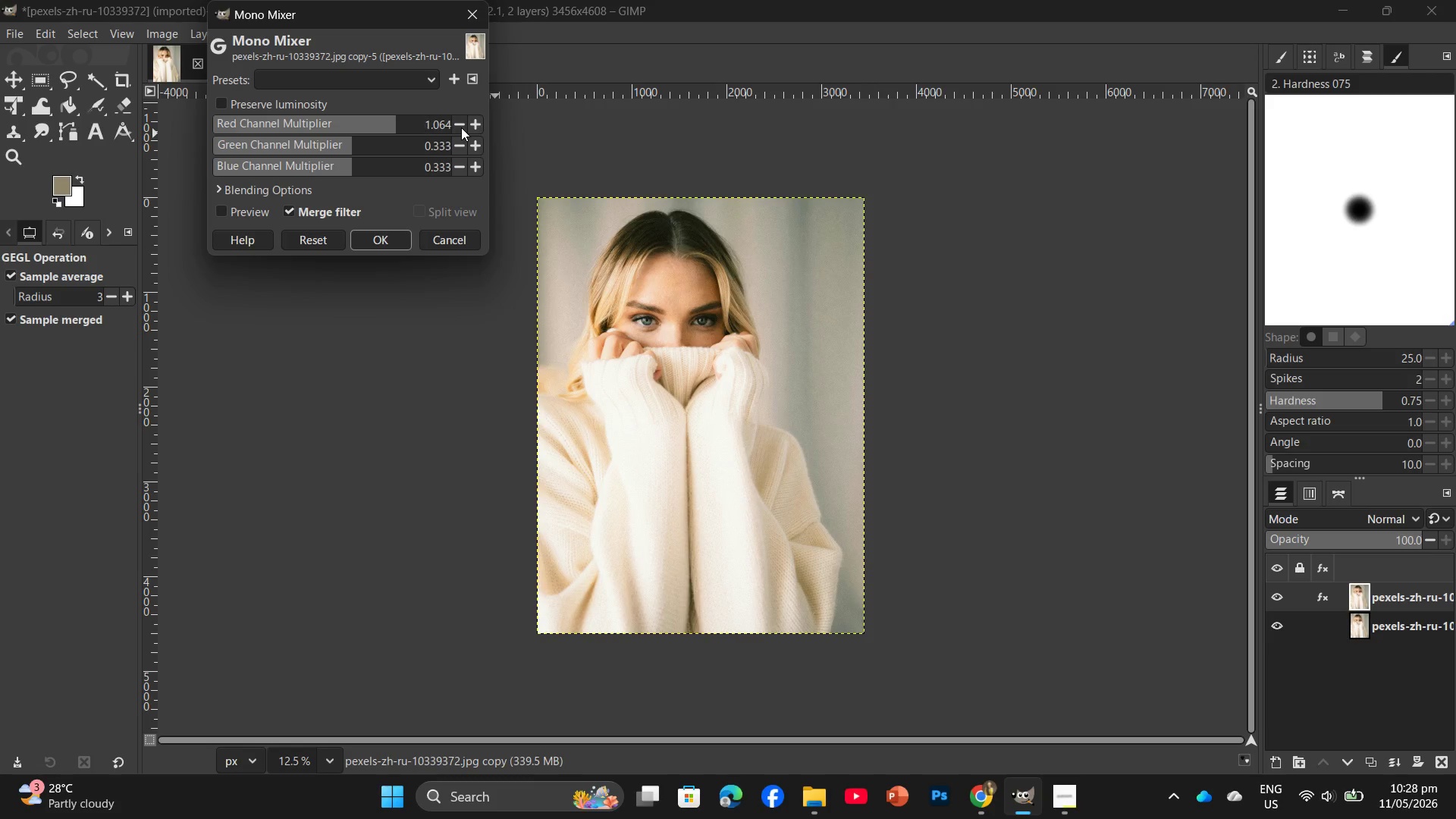 
triple_click([461, 127])
 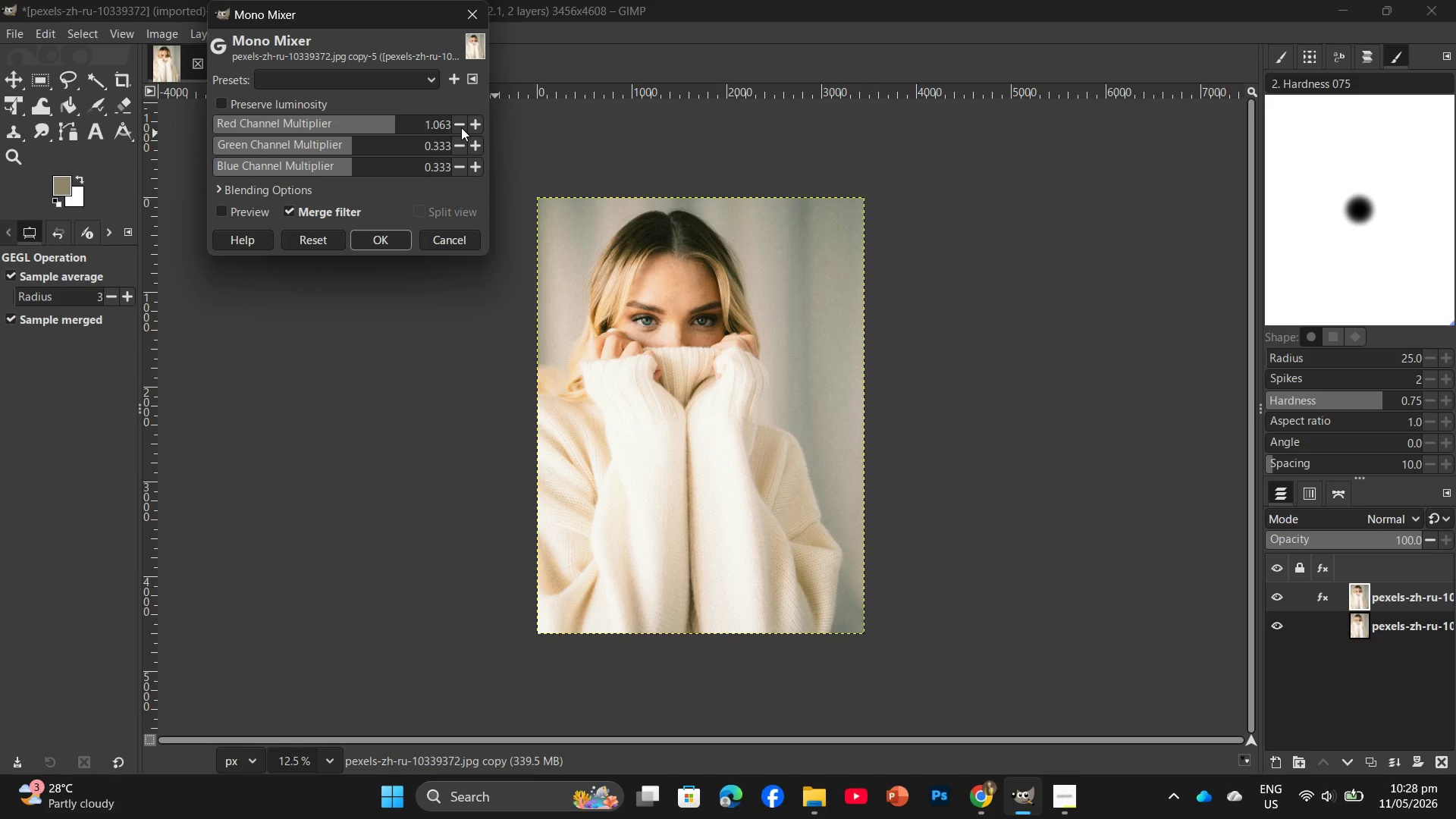 
triple_click([461, 127])
 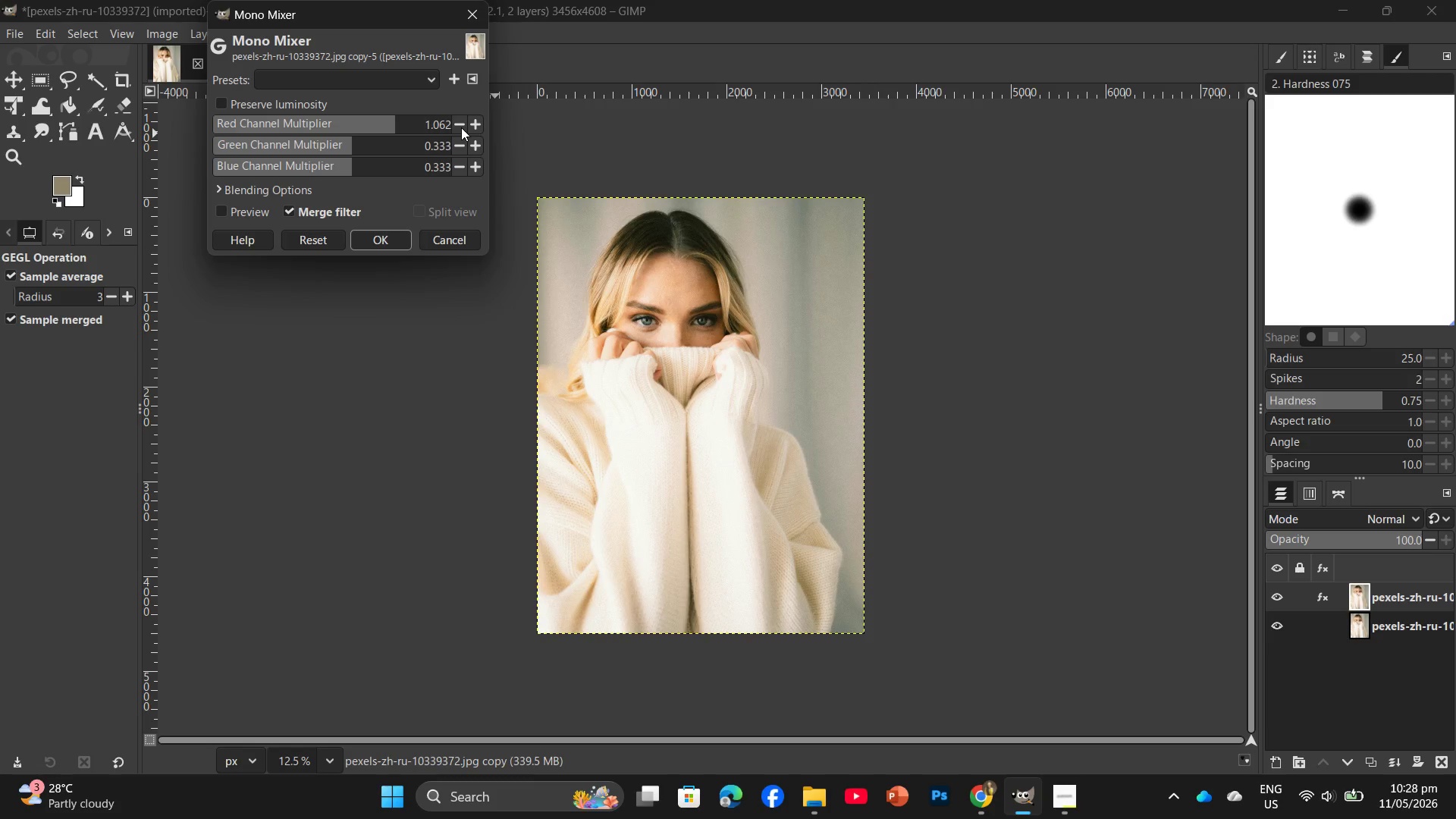 
triple_click([461, 127])
 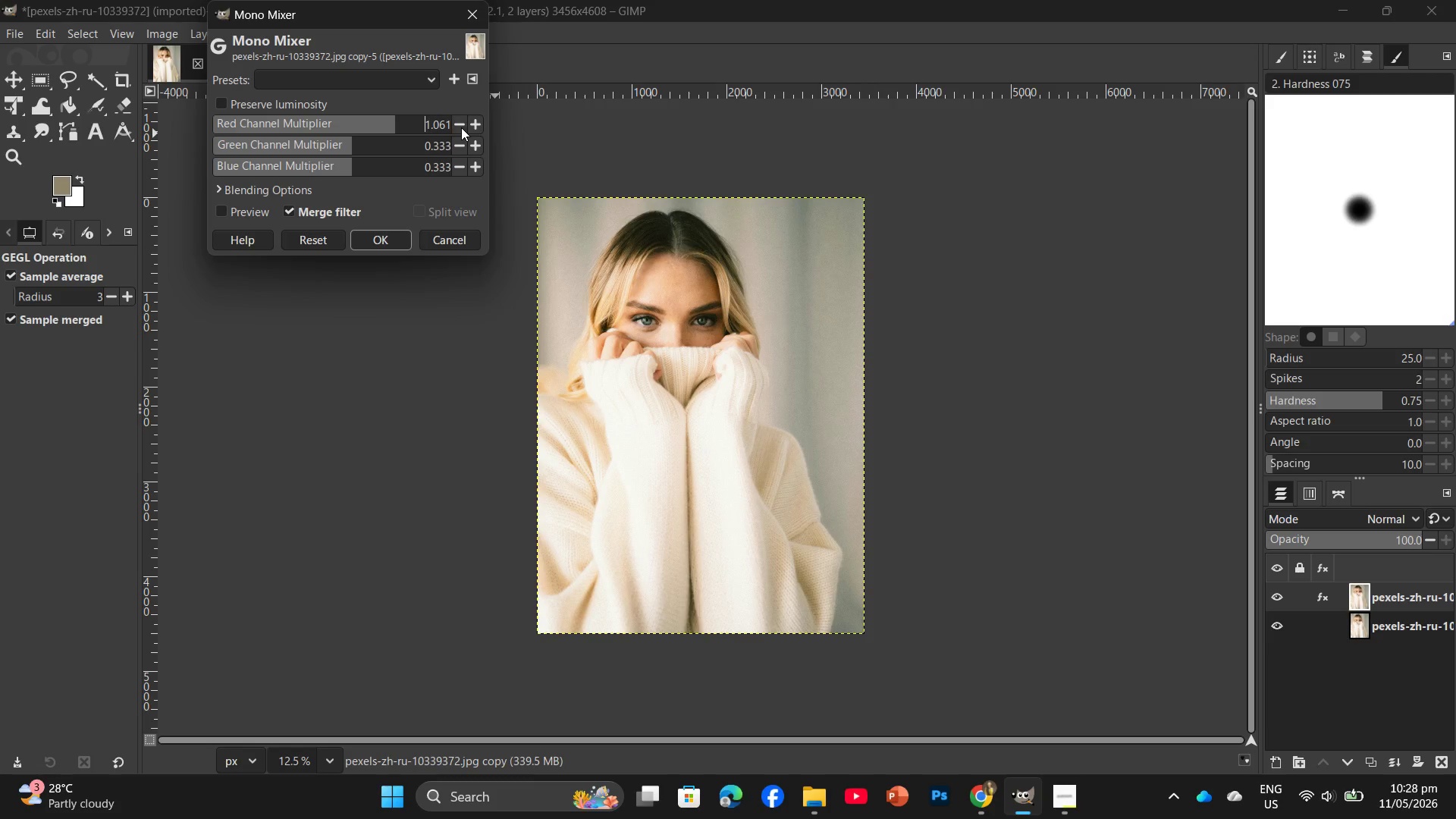 
triple_click([461, 127])
 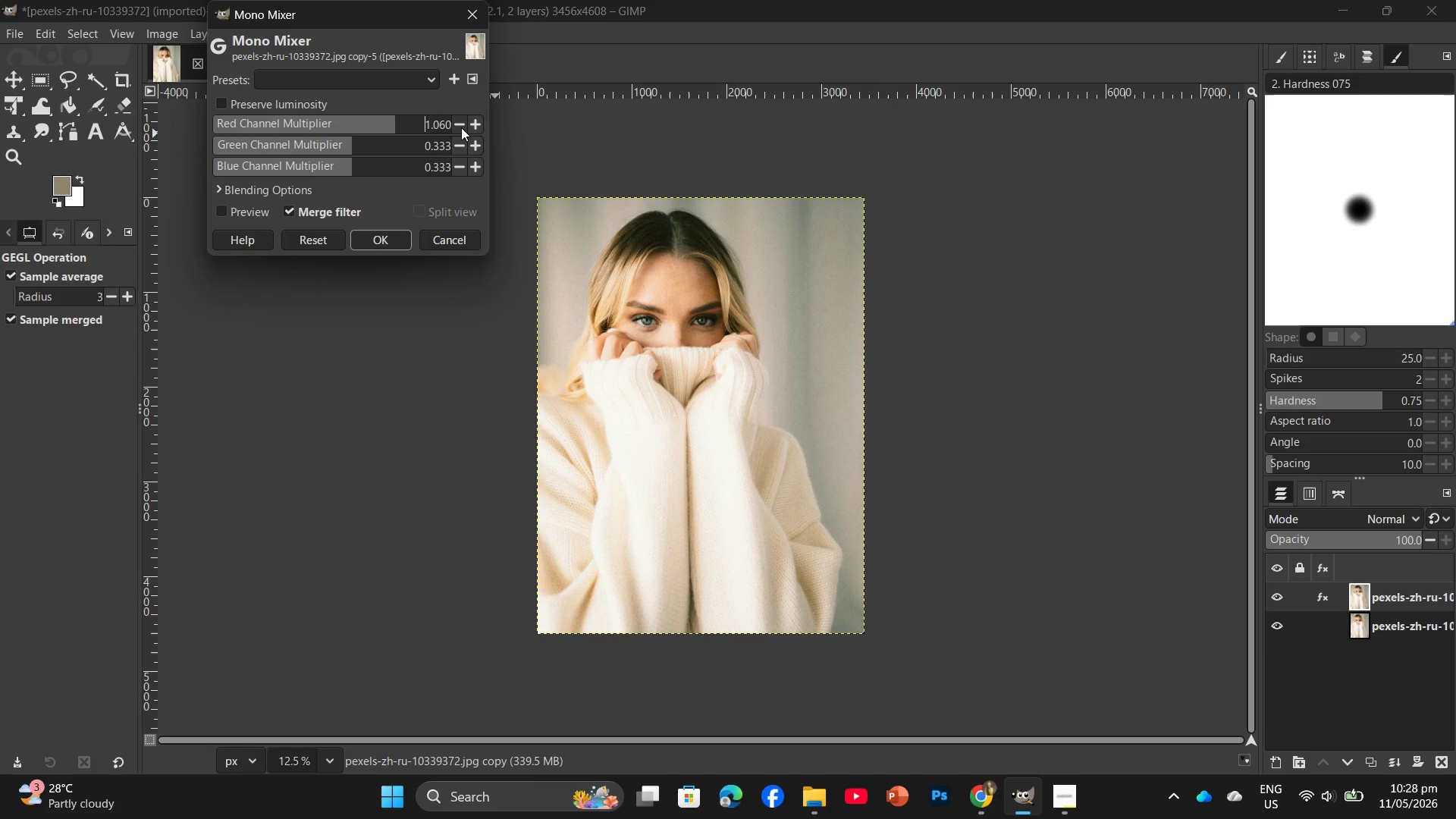 
triple_click([461, 127])
 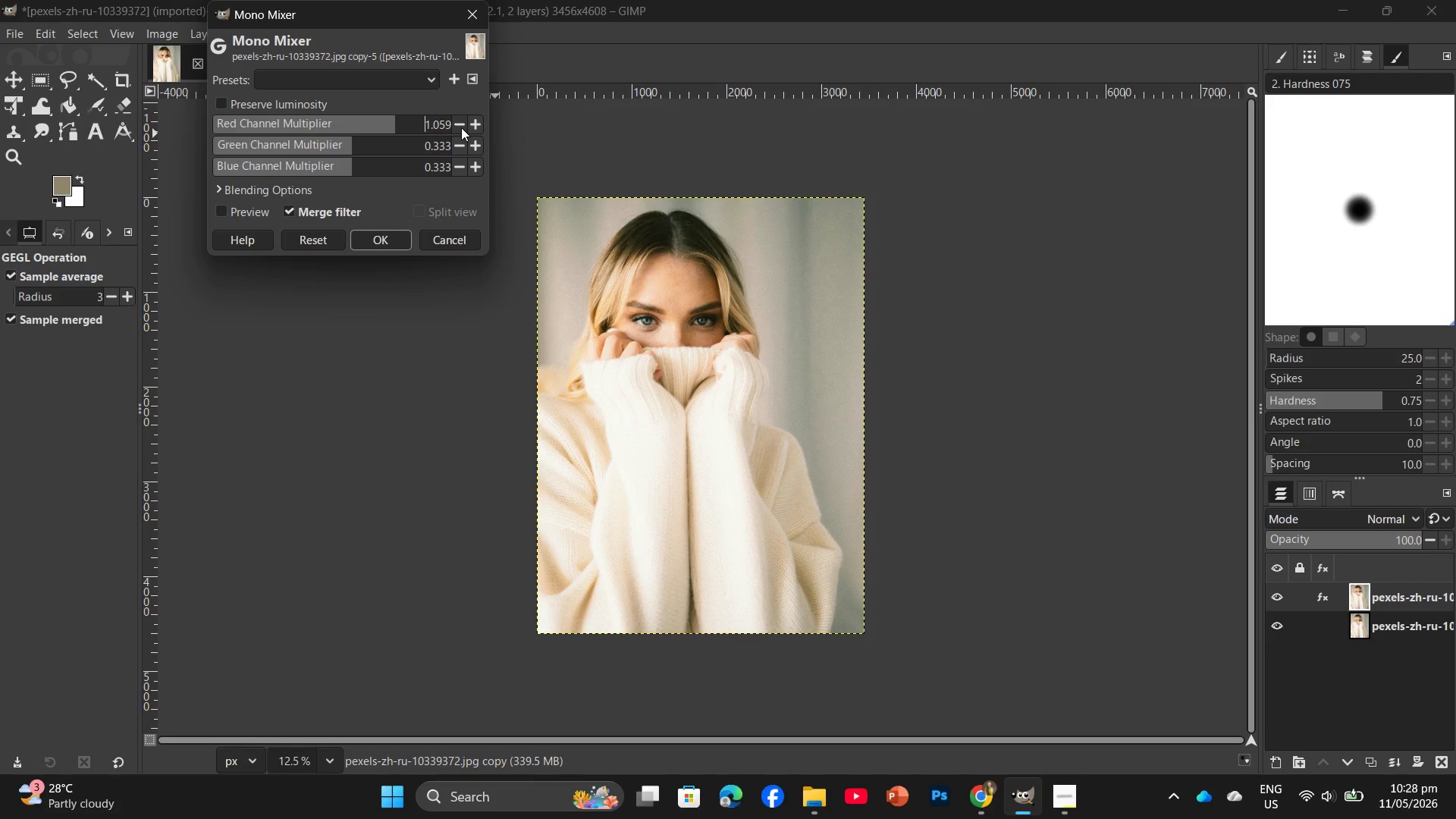 
triple_click([461, 127])
 